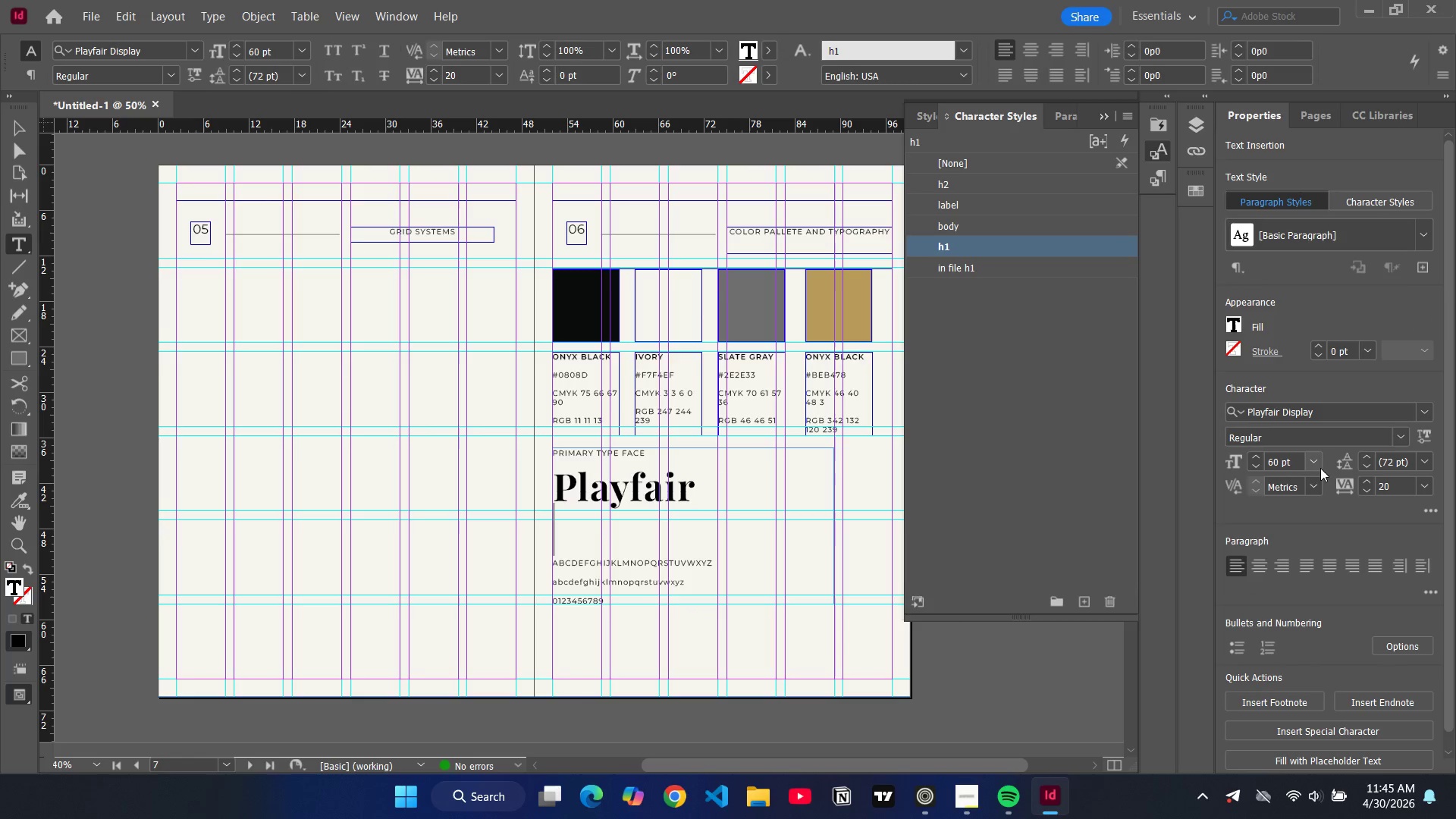 
double_click([1316, 467])
 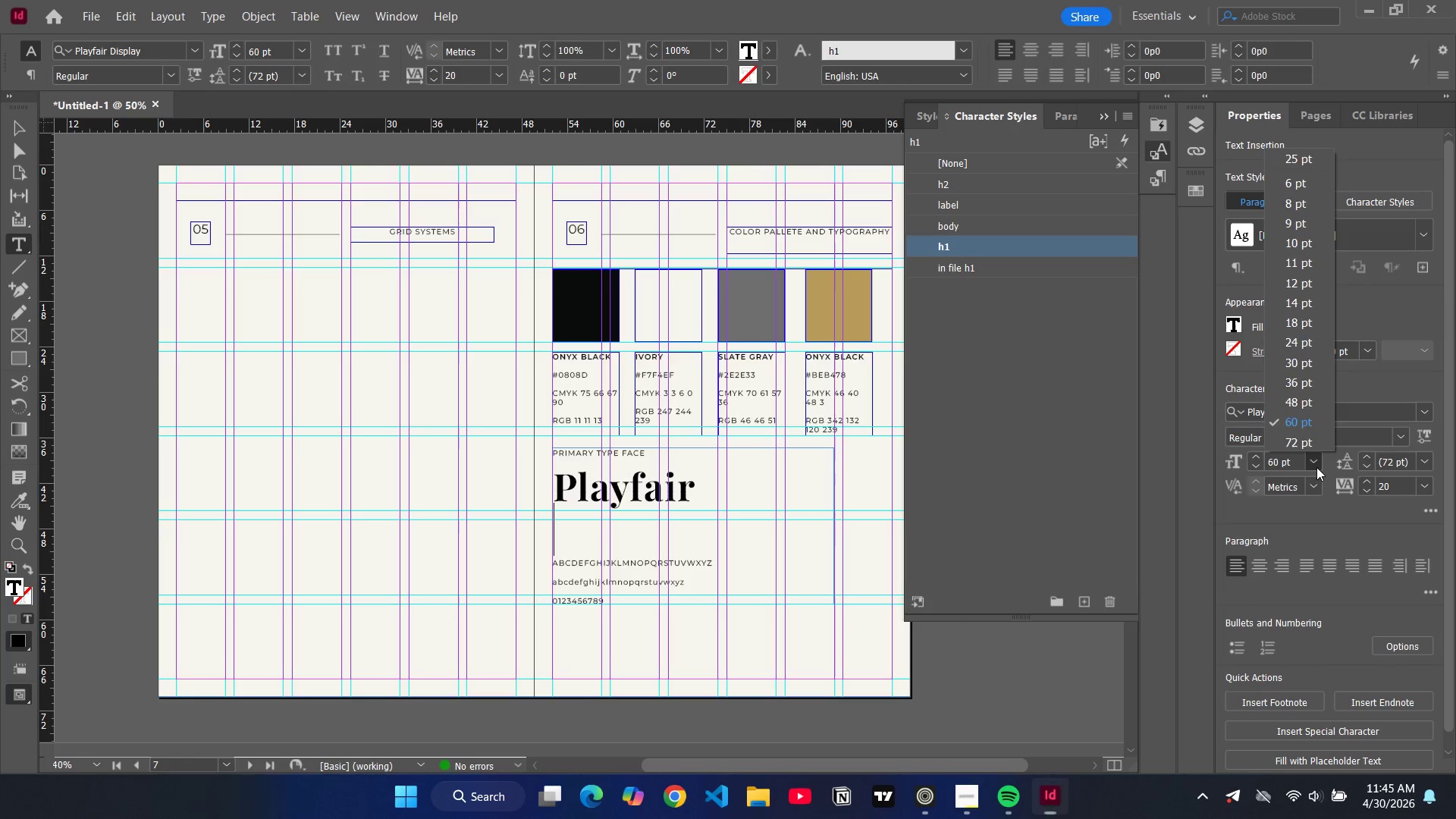 
triple_click([1316, 467])
 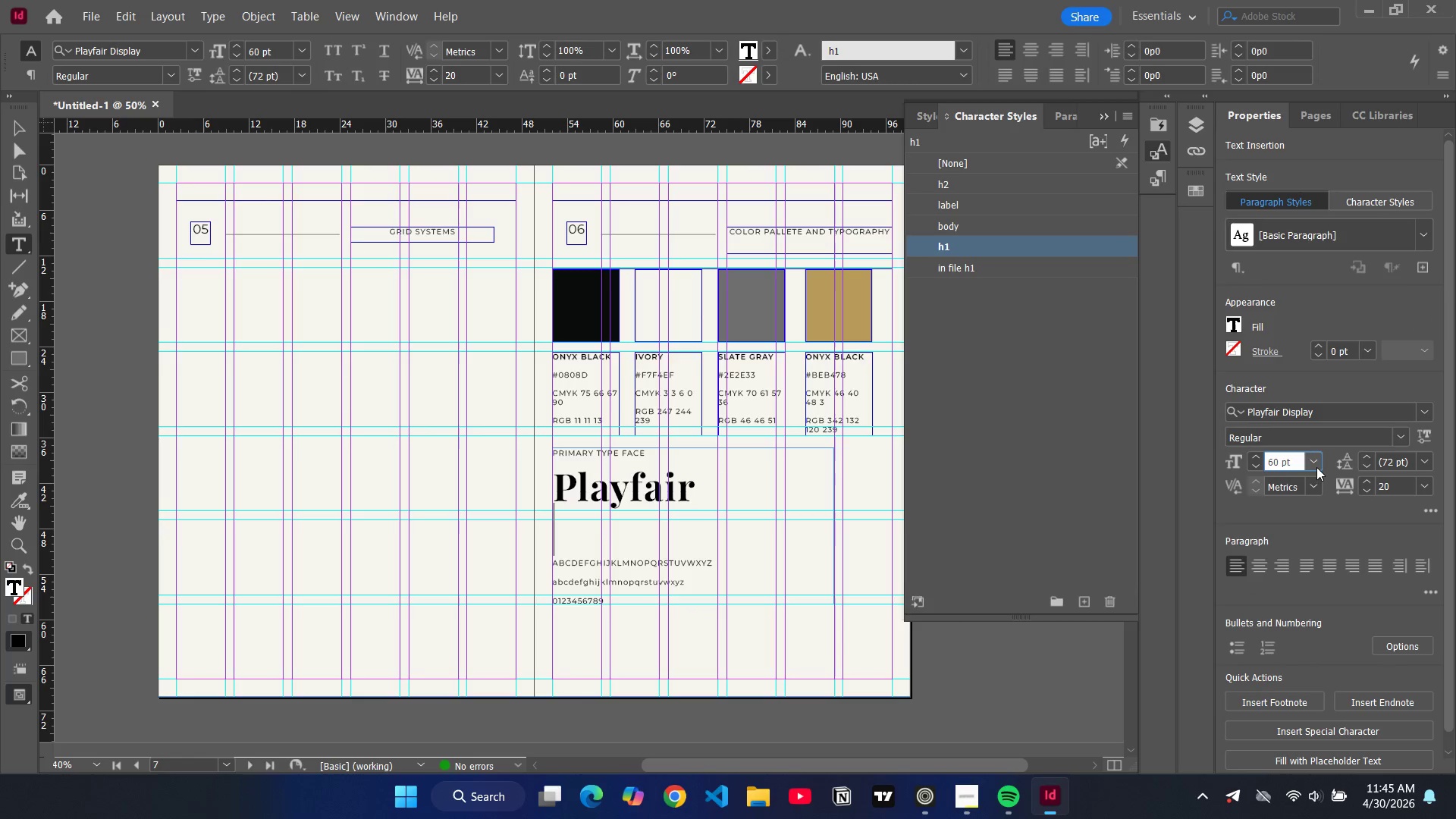 
triple_click([1316, 467])
 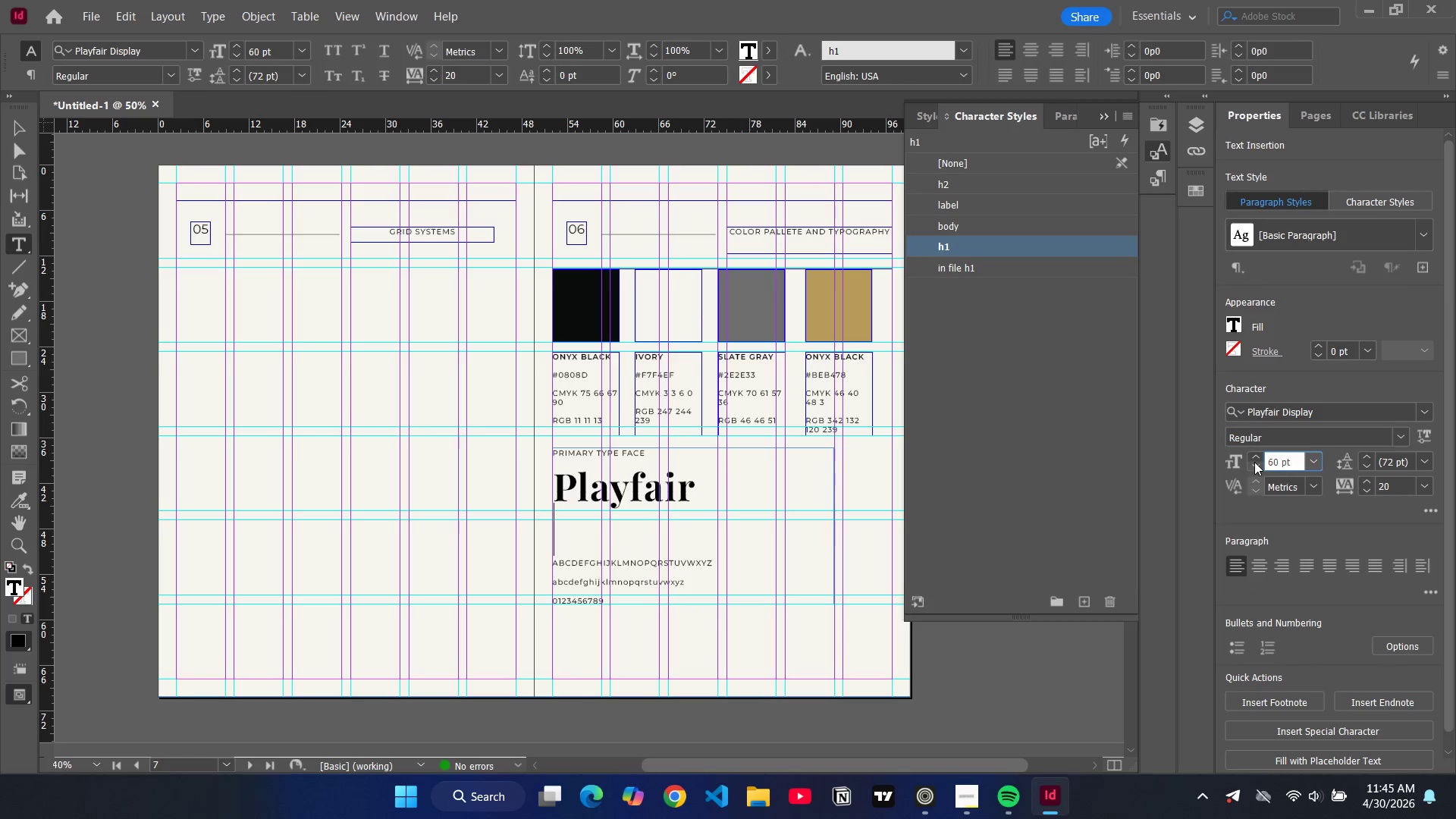 
double_click([1254, 465])
 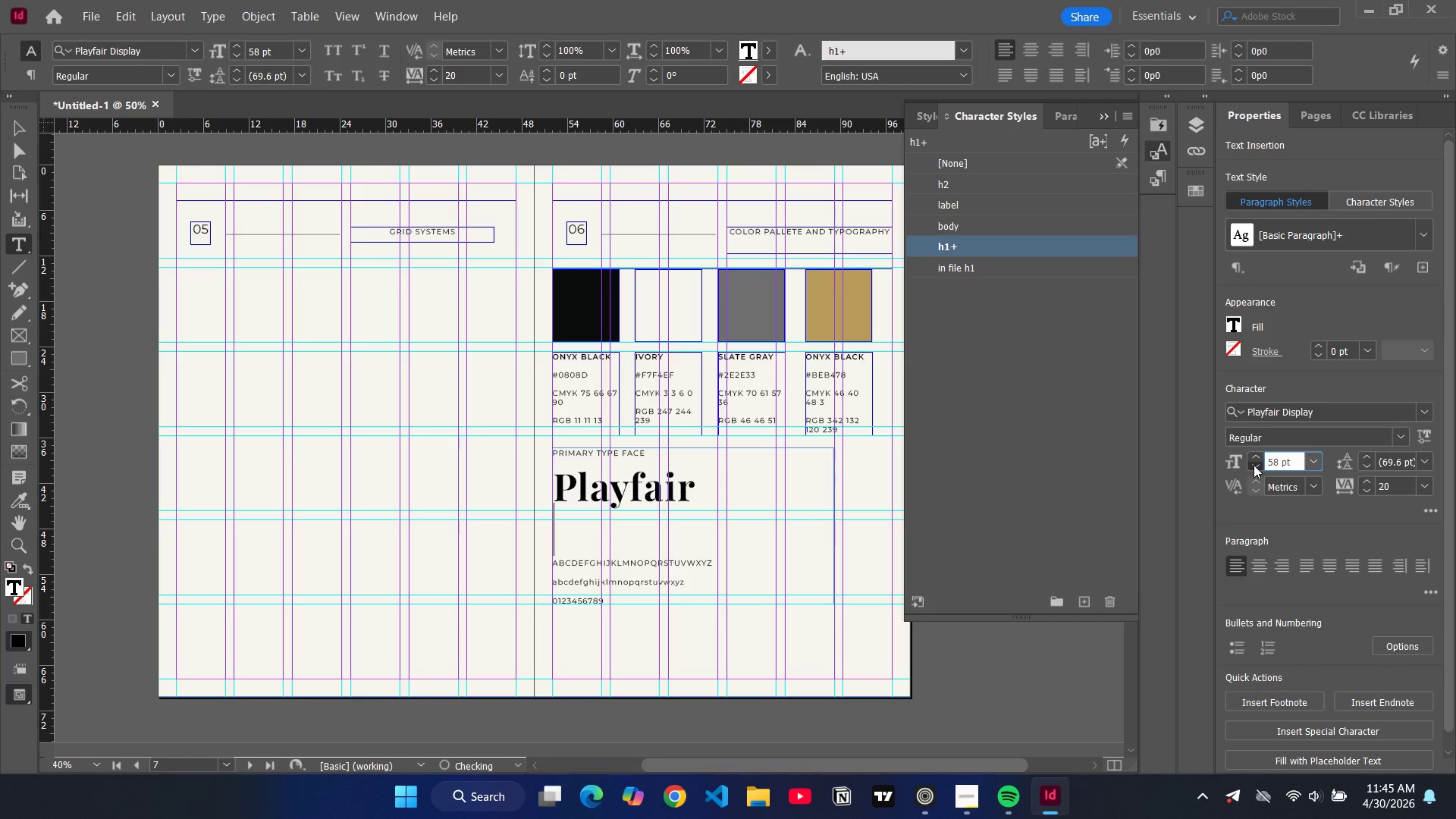 
triple_click([1254, 465])
 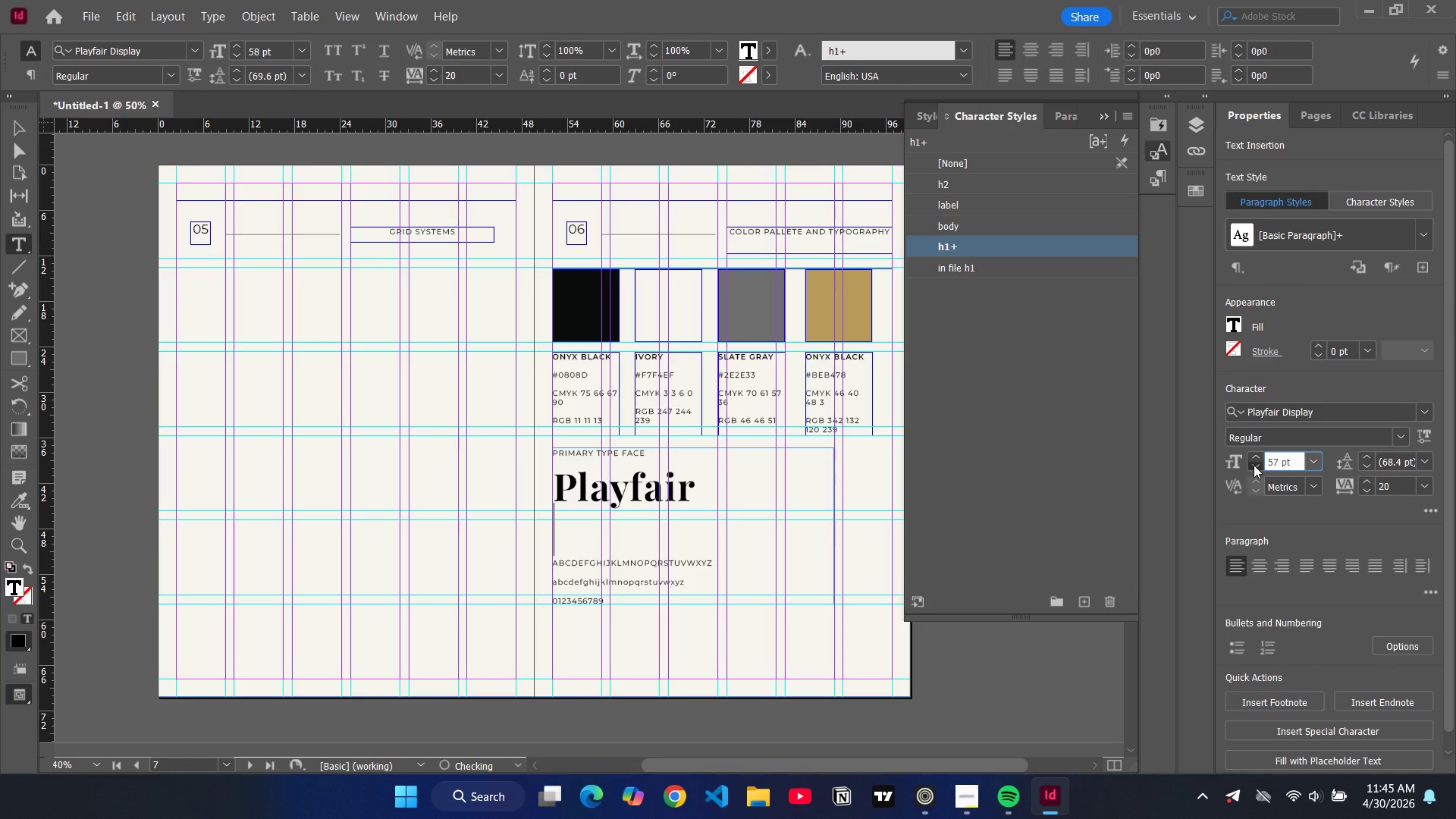 
triple_click([1254, 465])
 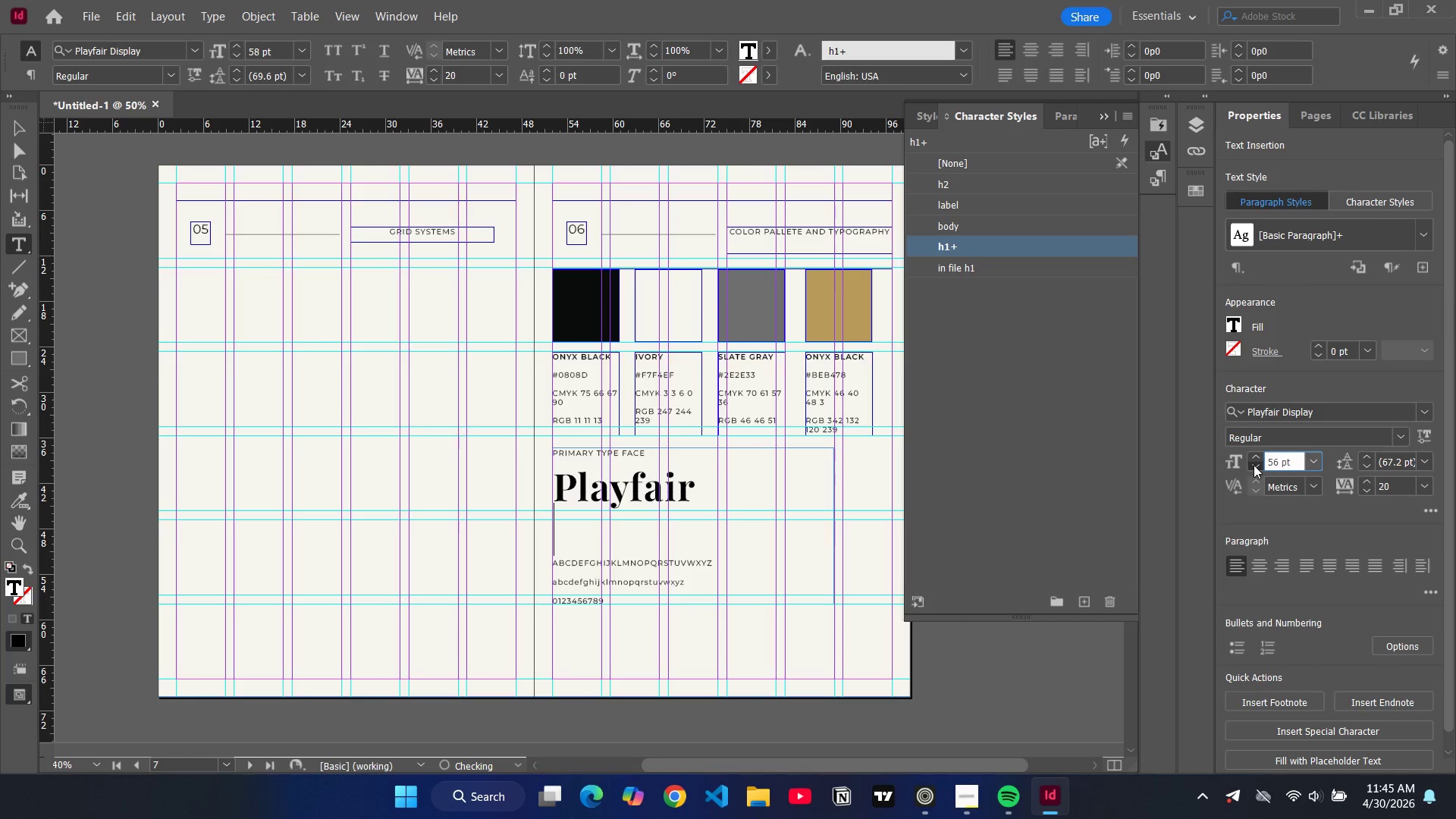 
triple_click([1254, 465])
 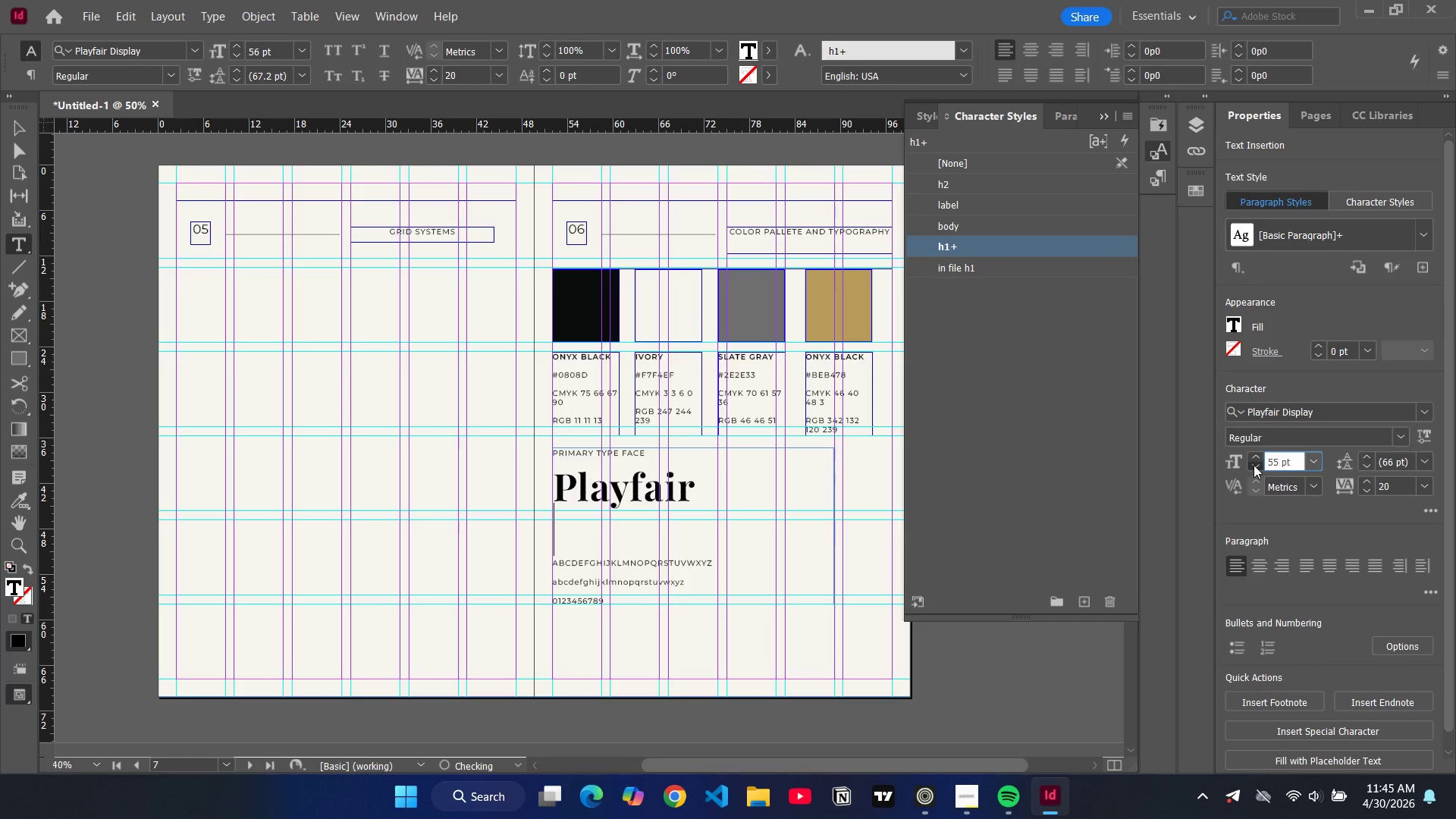 
triple_click([1254, 465])
 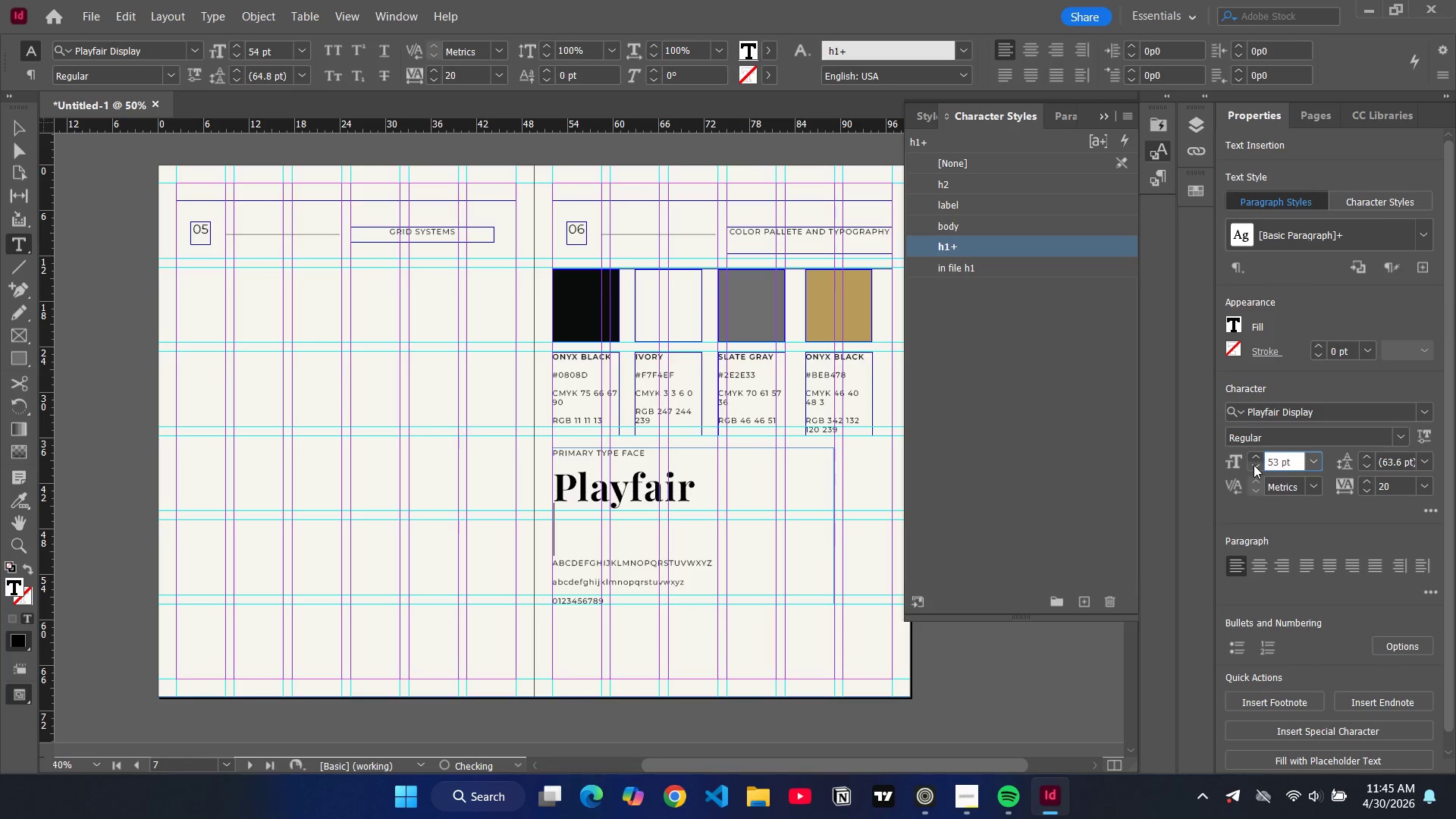 
triple_click([1254, 465])
 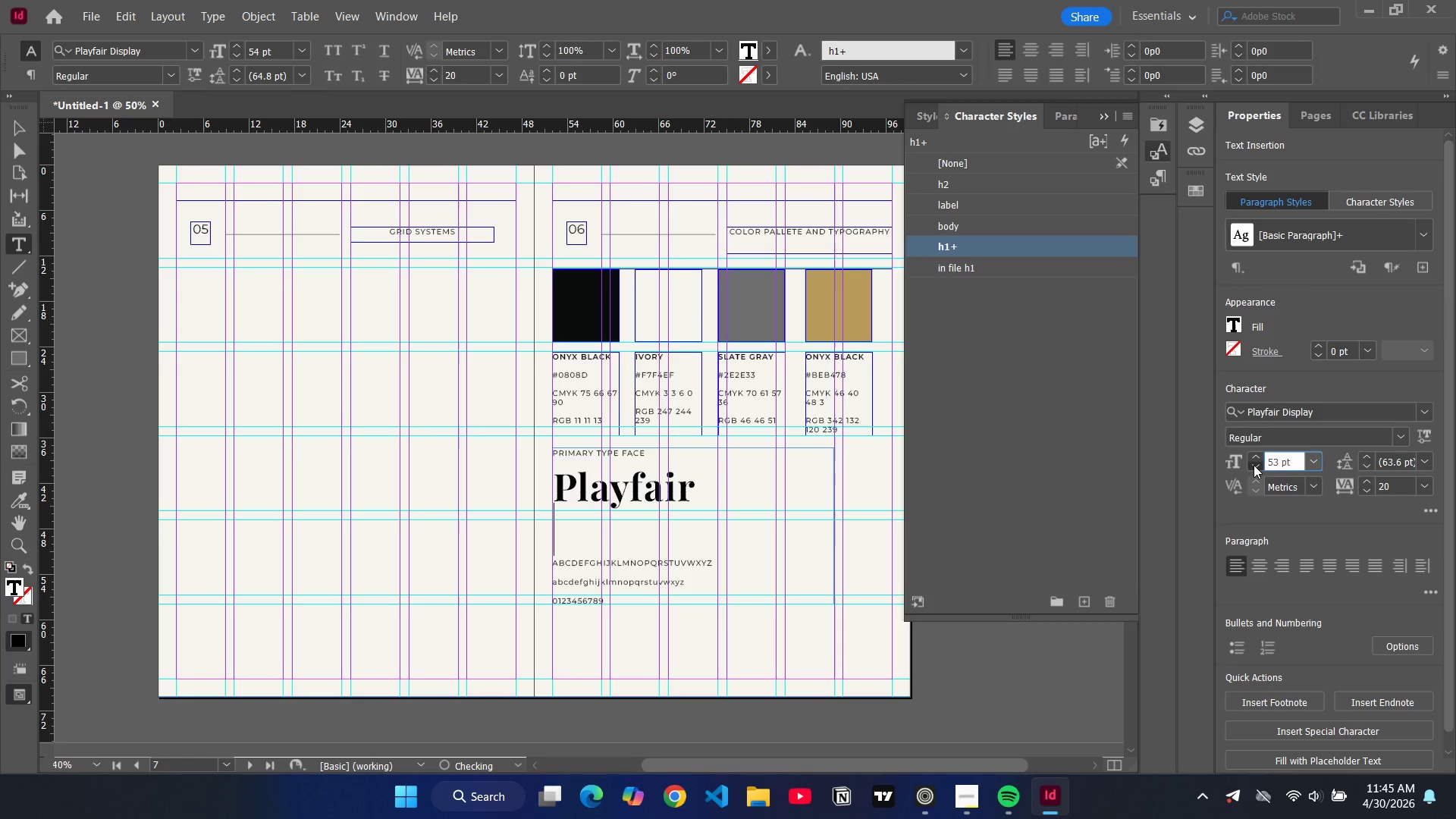 
triple_click([1254, 465])
 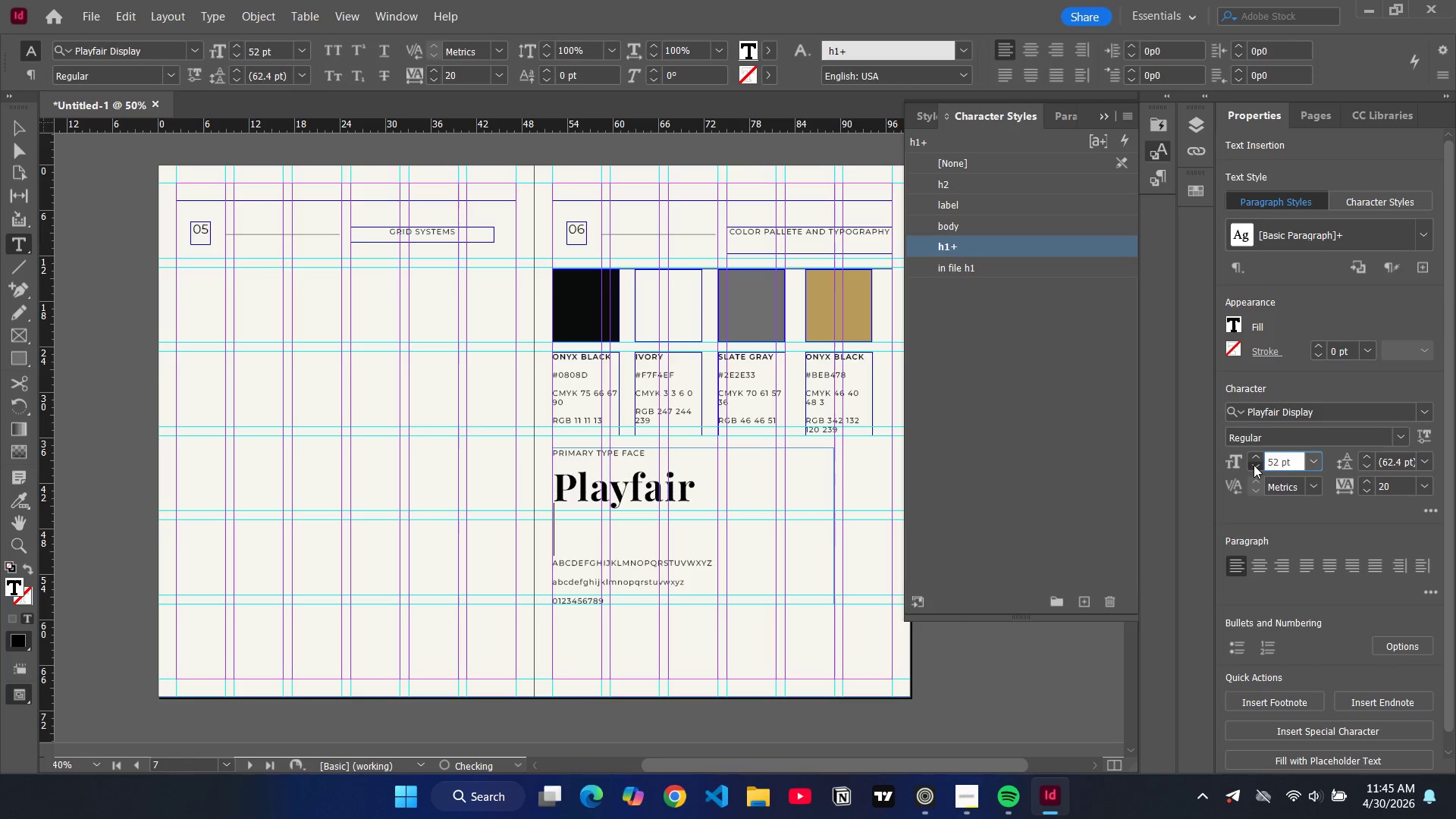 
triple_click([1254, 465])
 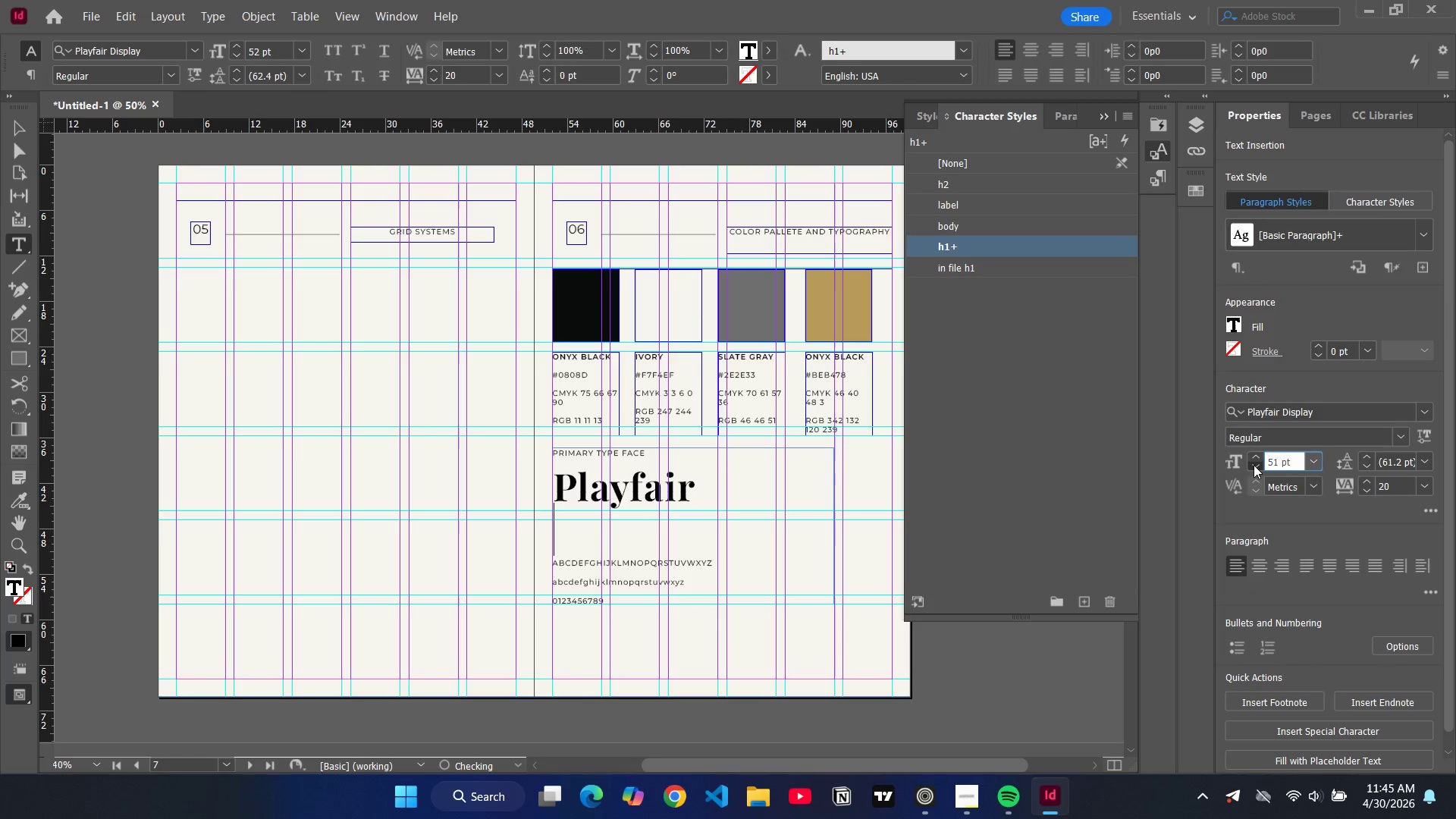 
triple_click([1254, 465])
 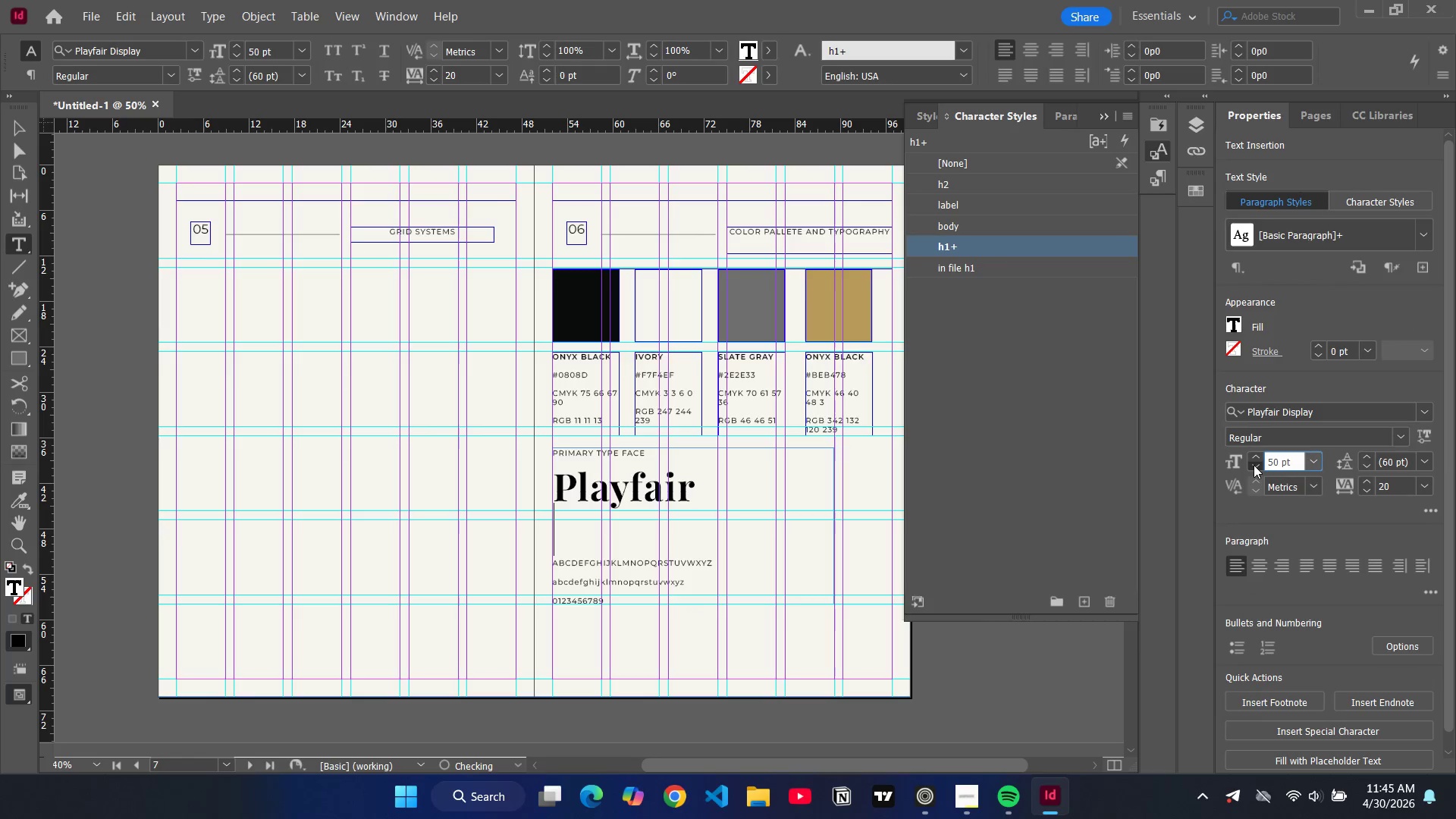 
triple_click([1254, 465])
 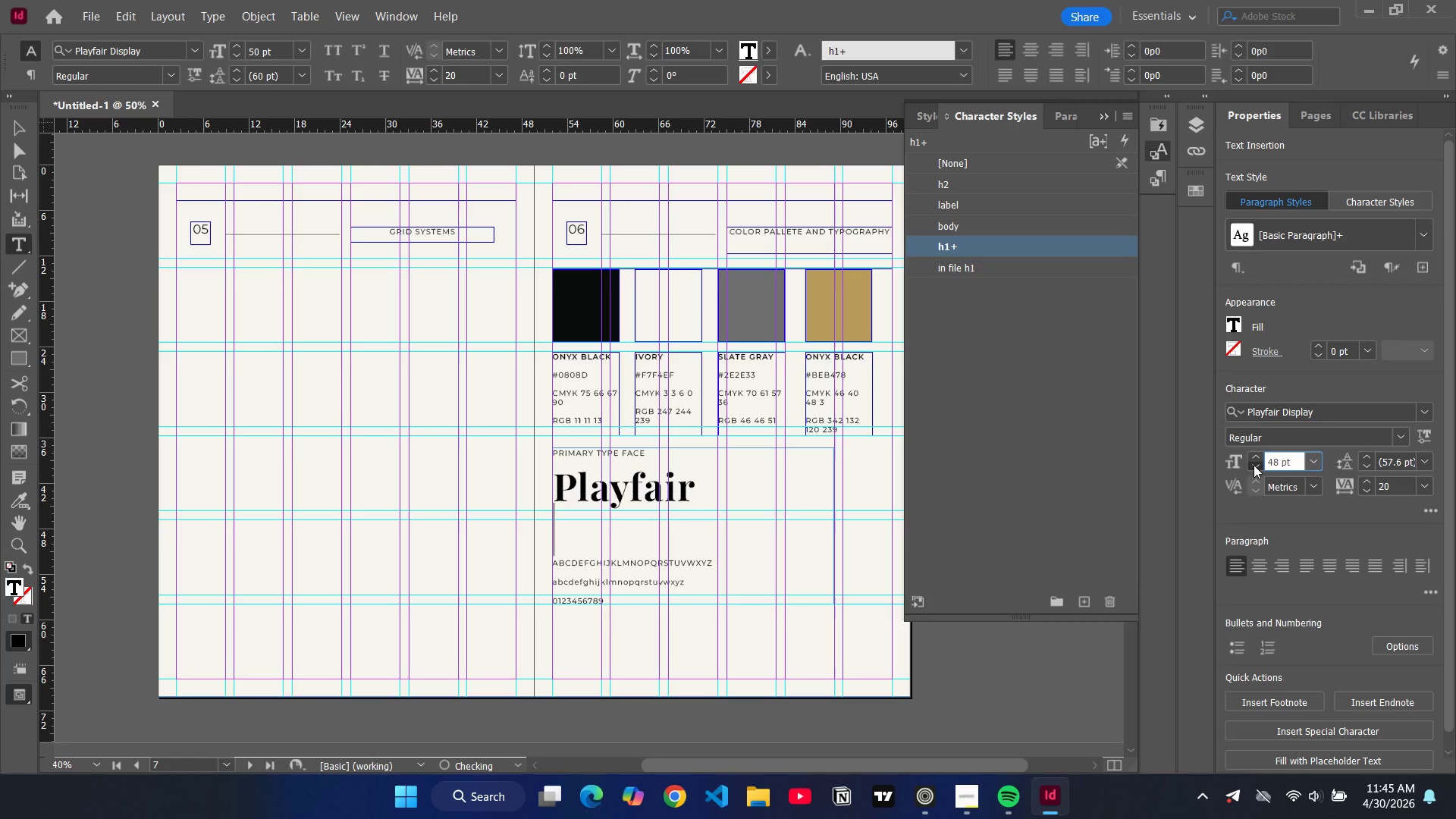 
triple_click([1254, 465])
 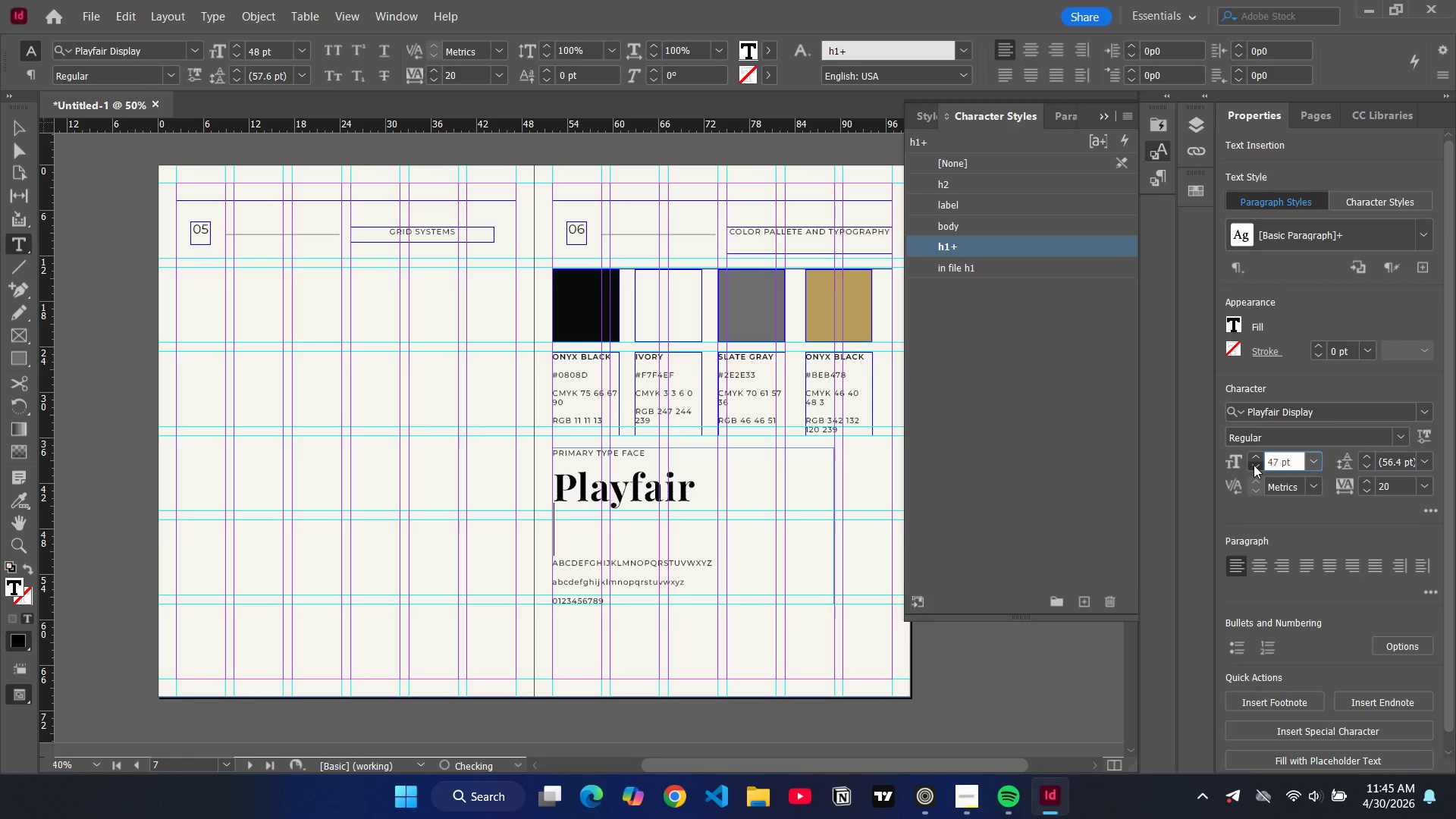 
triple_click([1254, 465])
 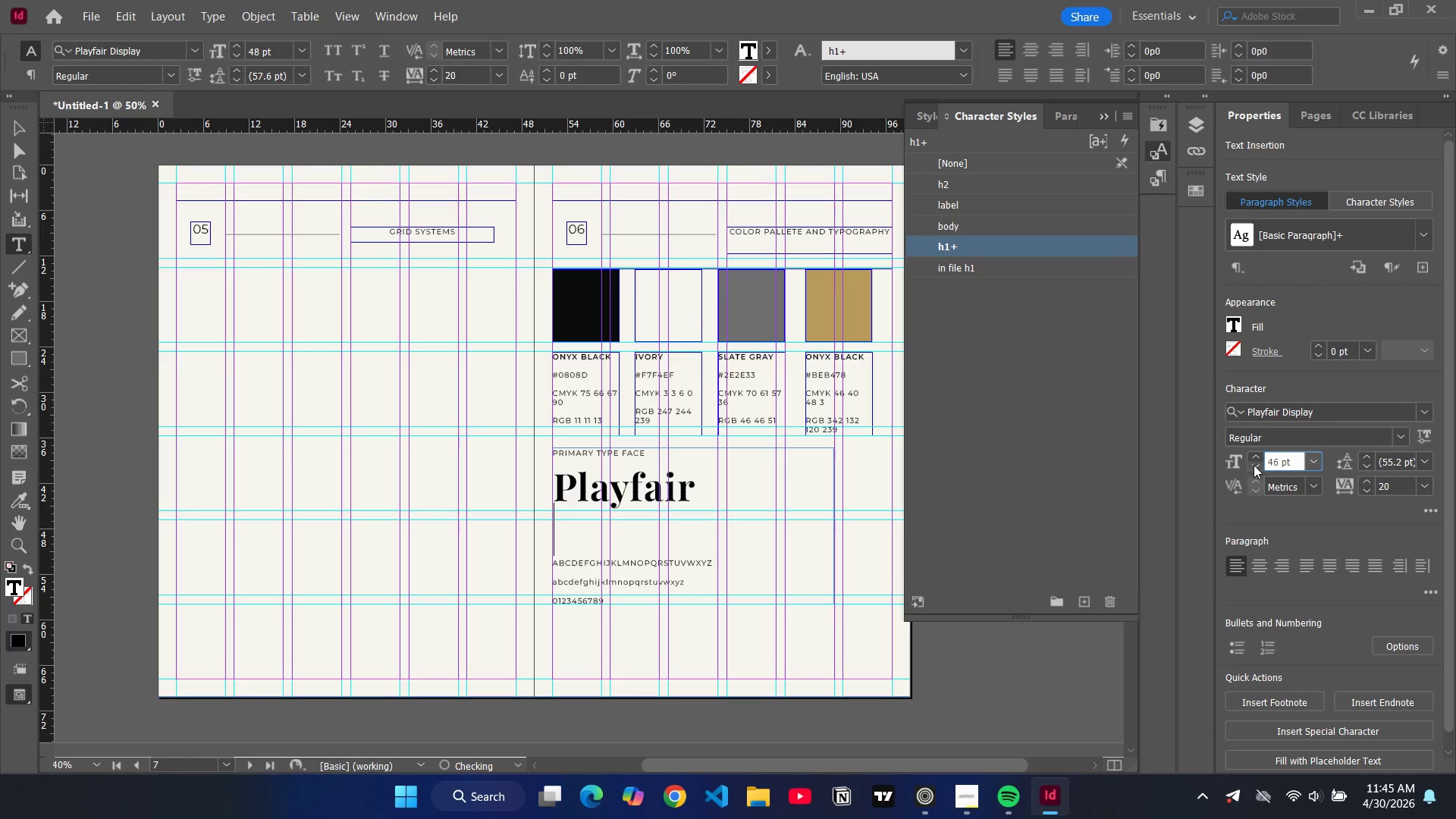 
triple_click([1254, 465])
 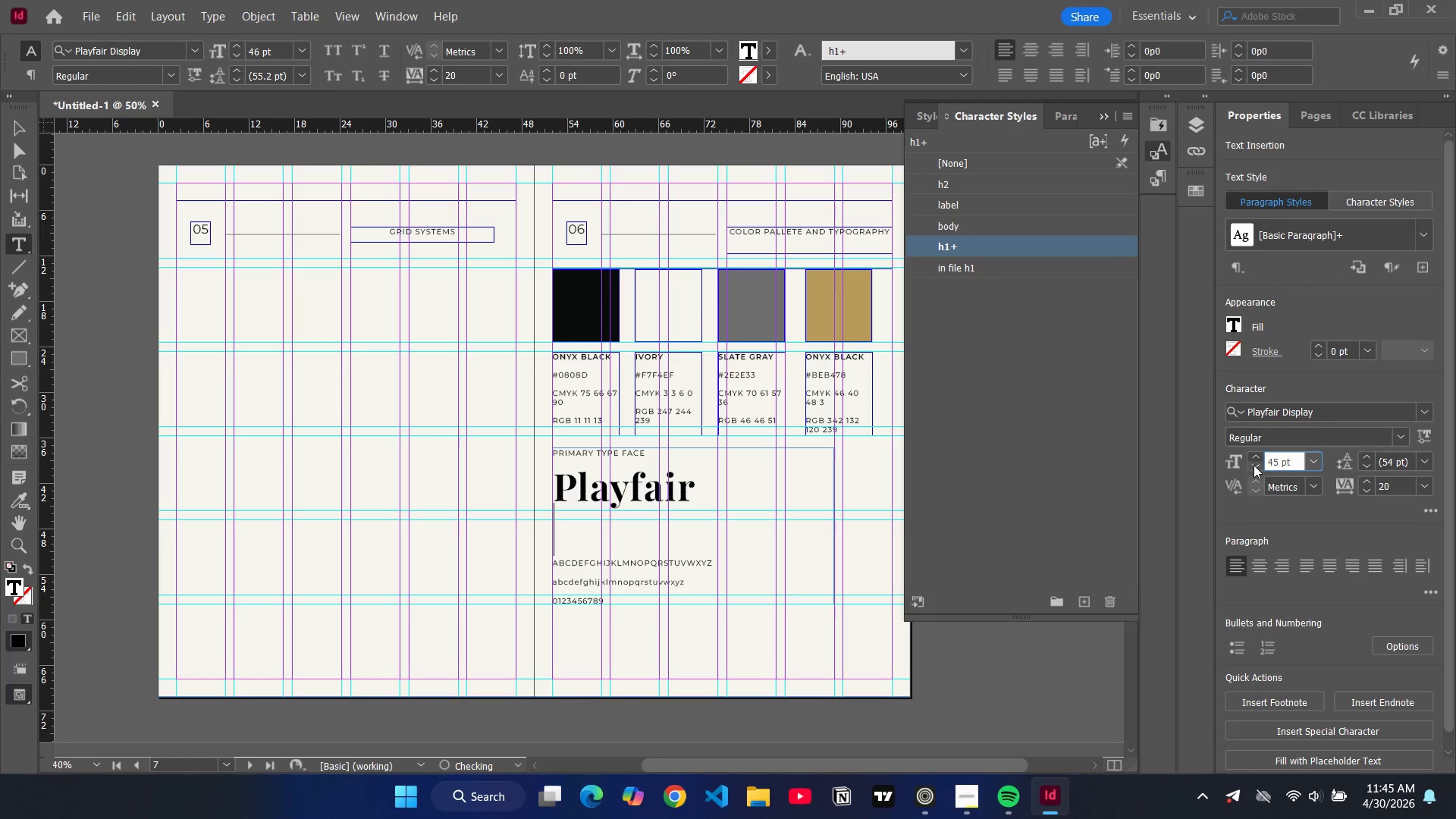 
triple_click([1254, 465])
 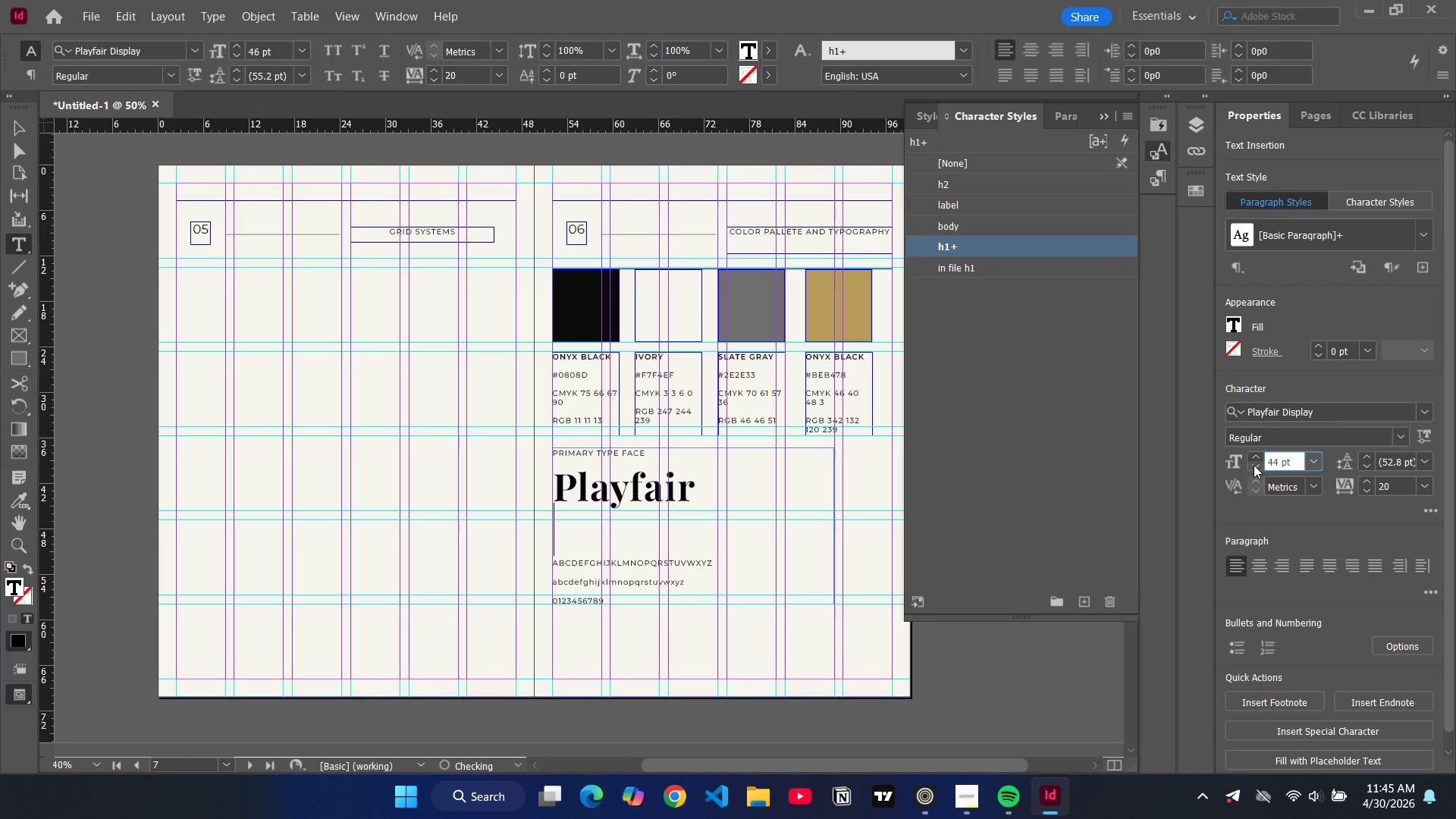 
triple_click([1254, 465])
 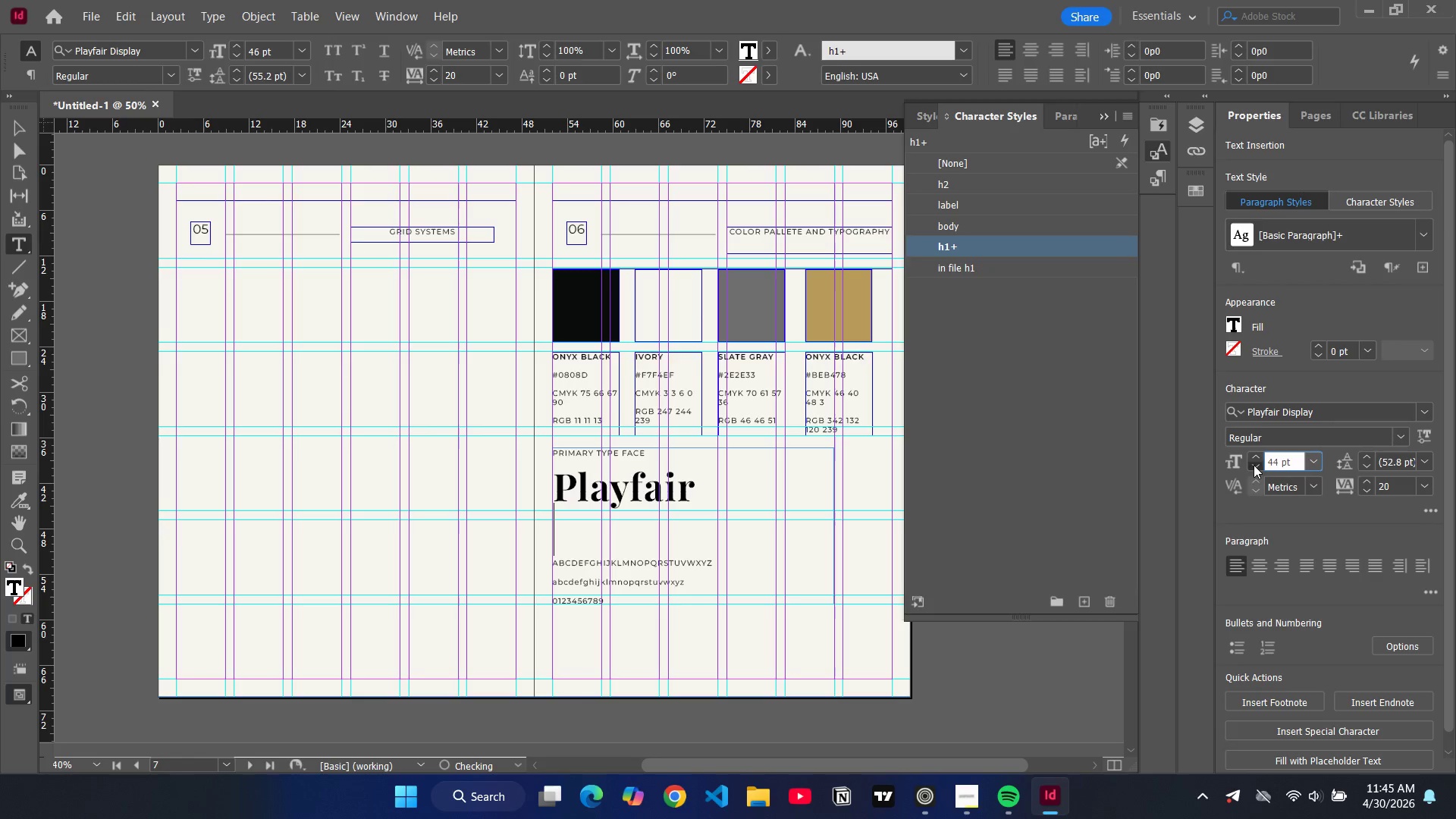 
triple_click([1254, 465])
 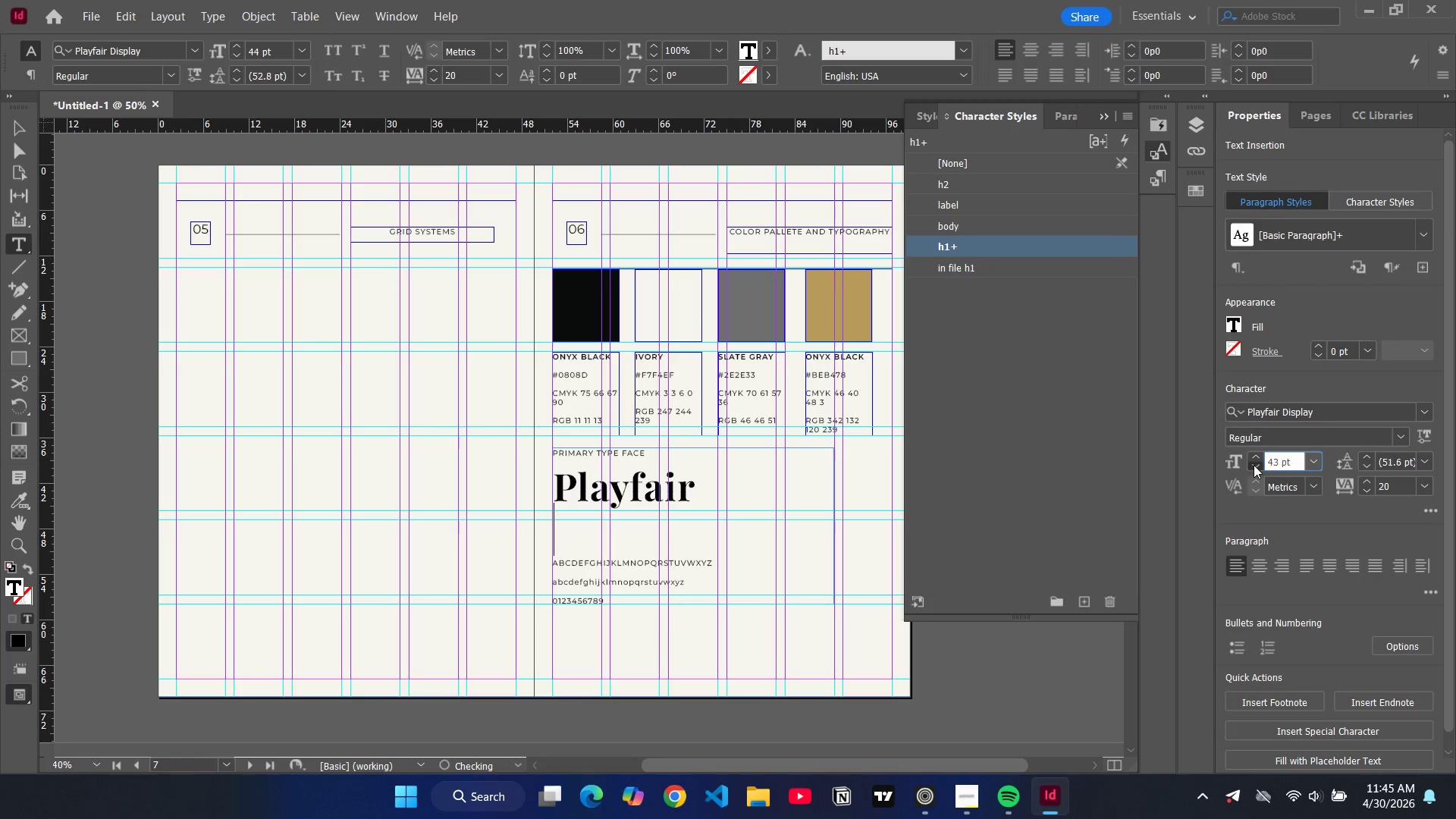 
triple_click([1254, 465])
 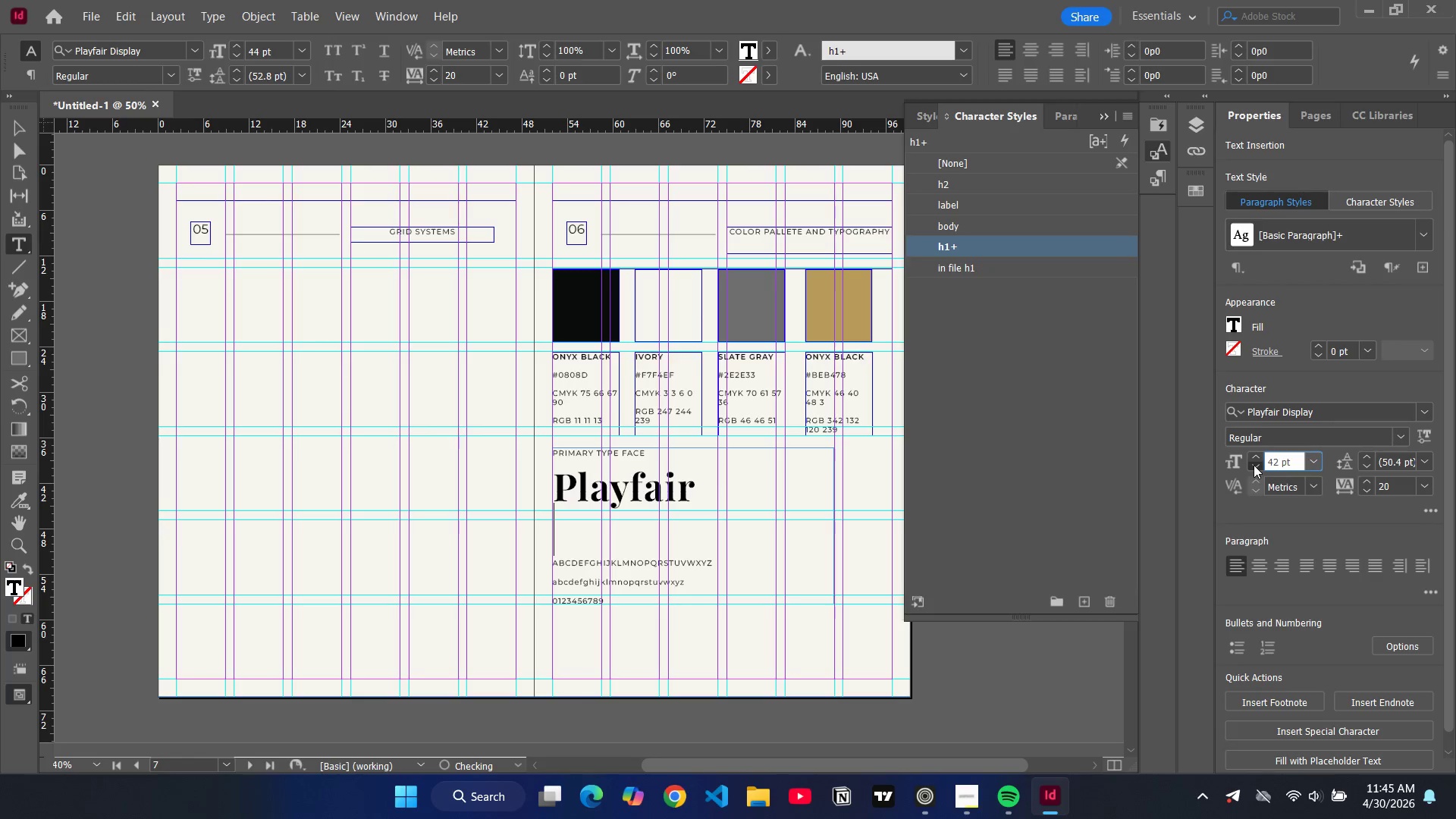 
triple_click([1254, 465])
 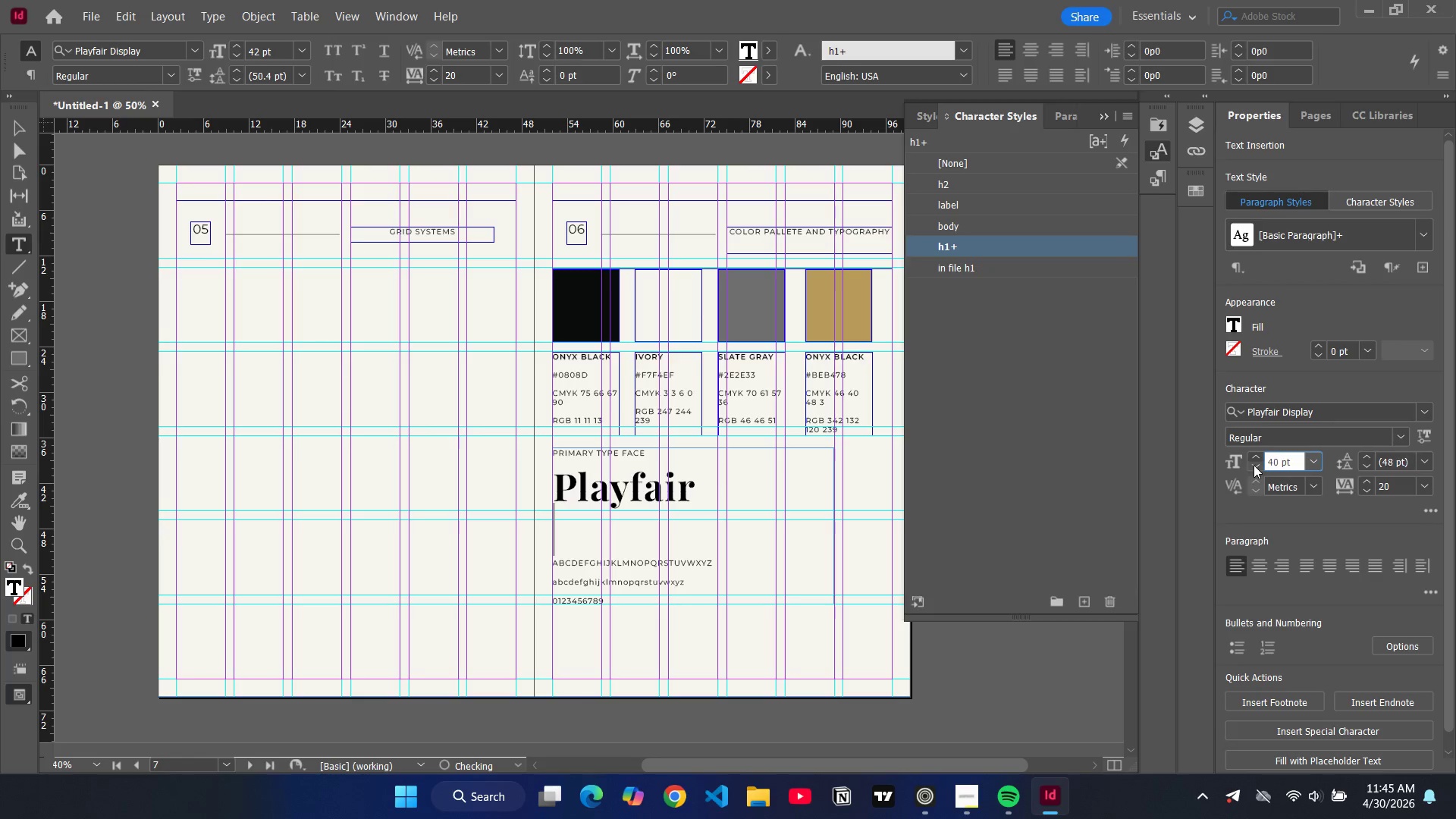 
triple_click([1254, 465])
 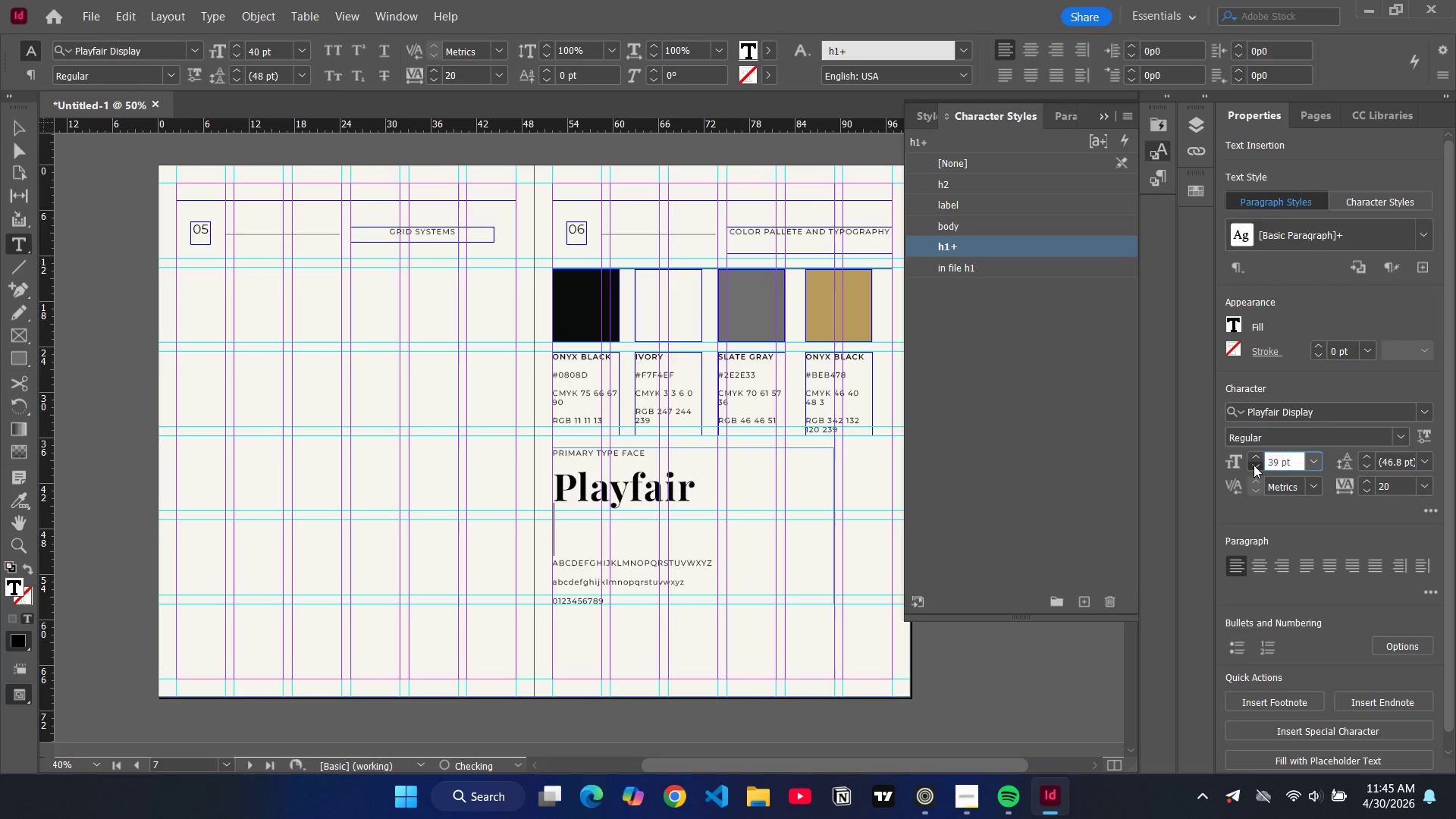 
triple_click([1254, 465])
 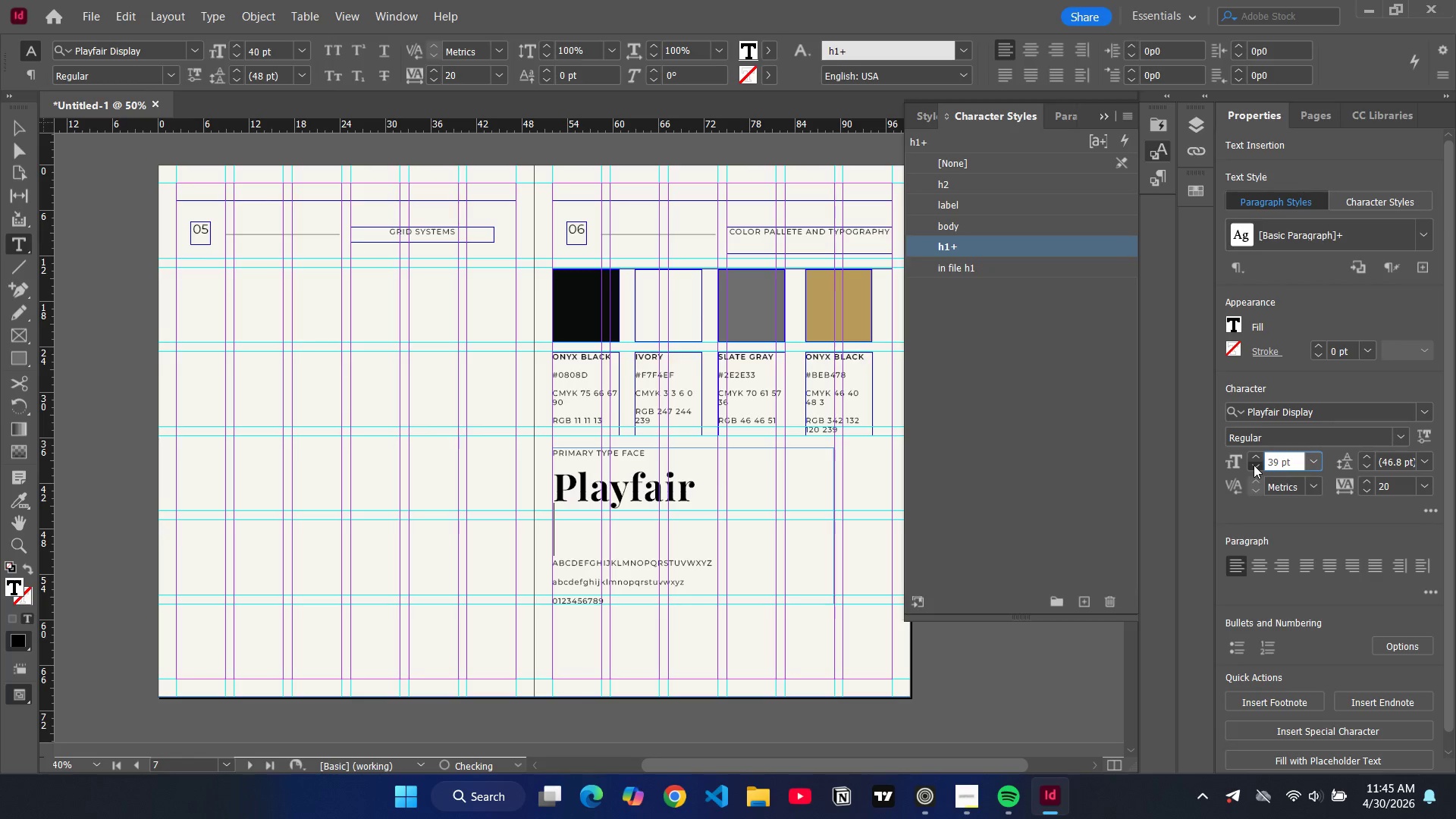 
triple_click([1254, 465])
 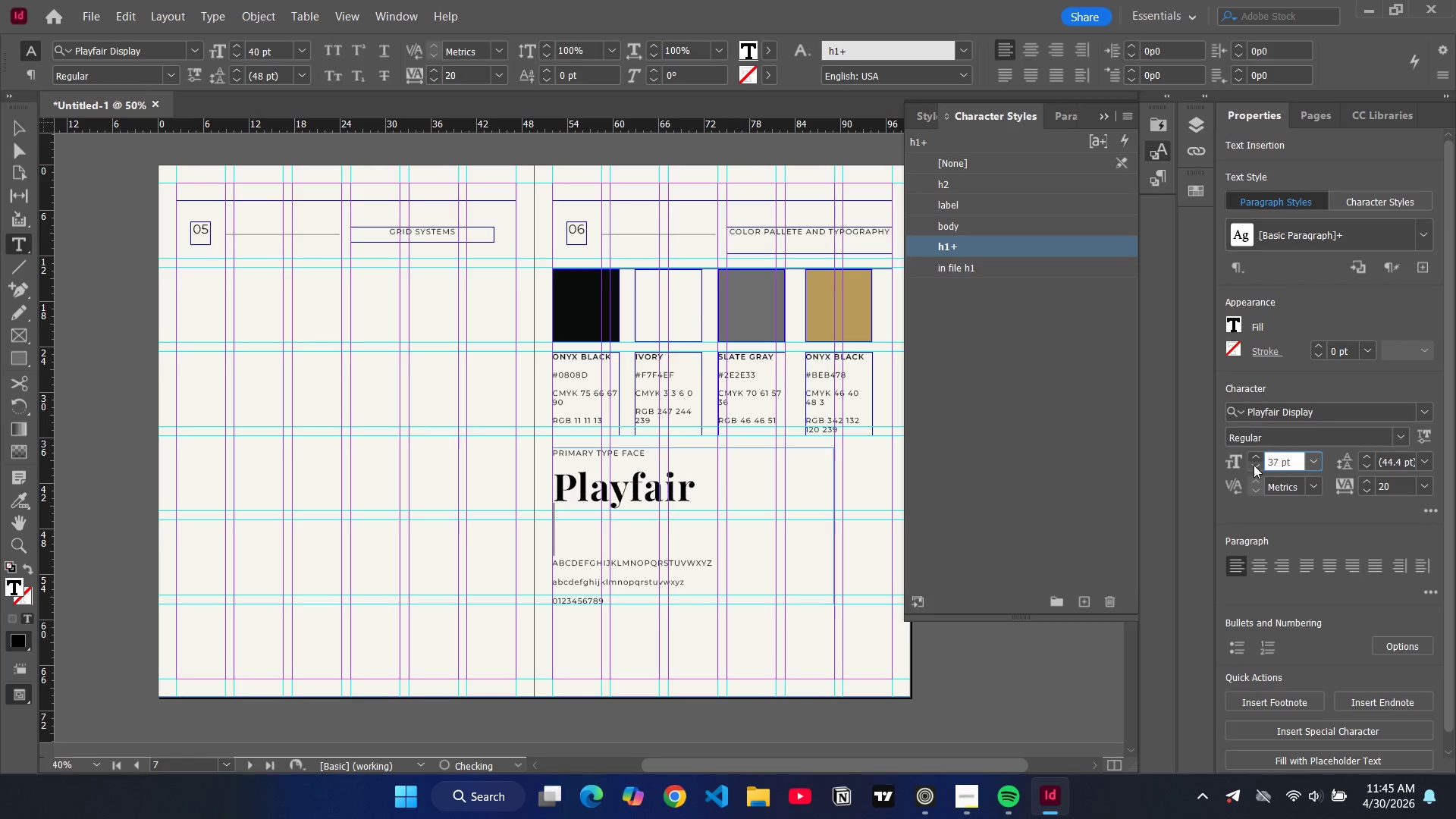 
triple_click([1254, 465])
 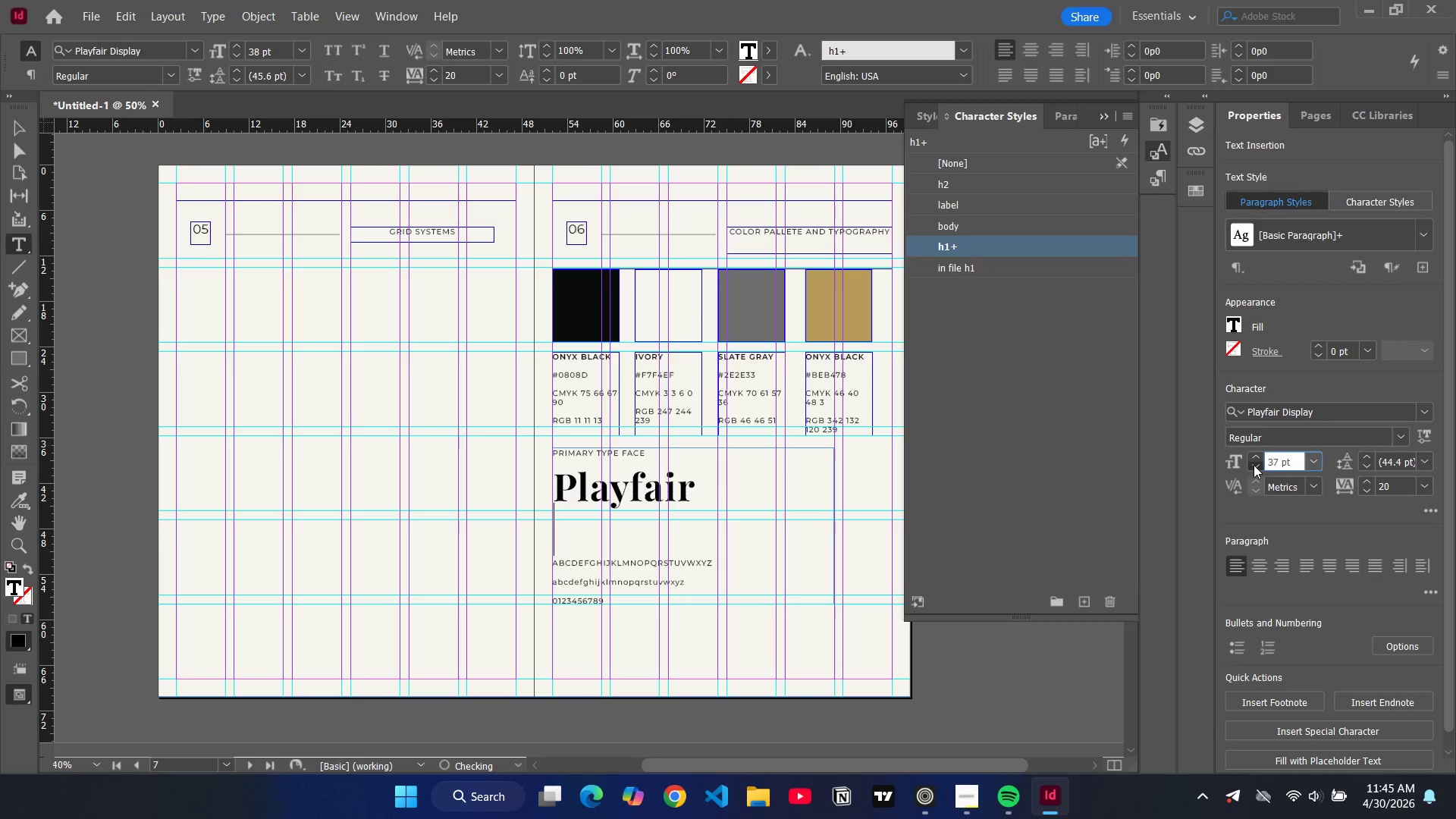 
triple_click([1254, 465])
 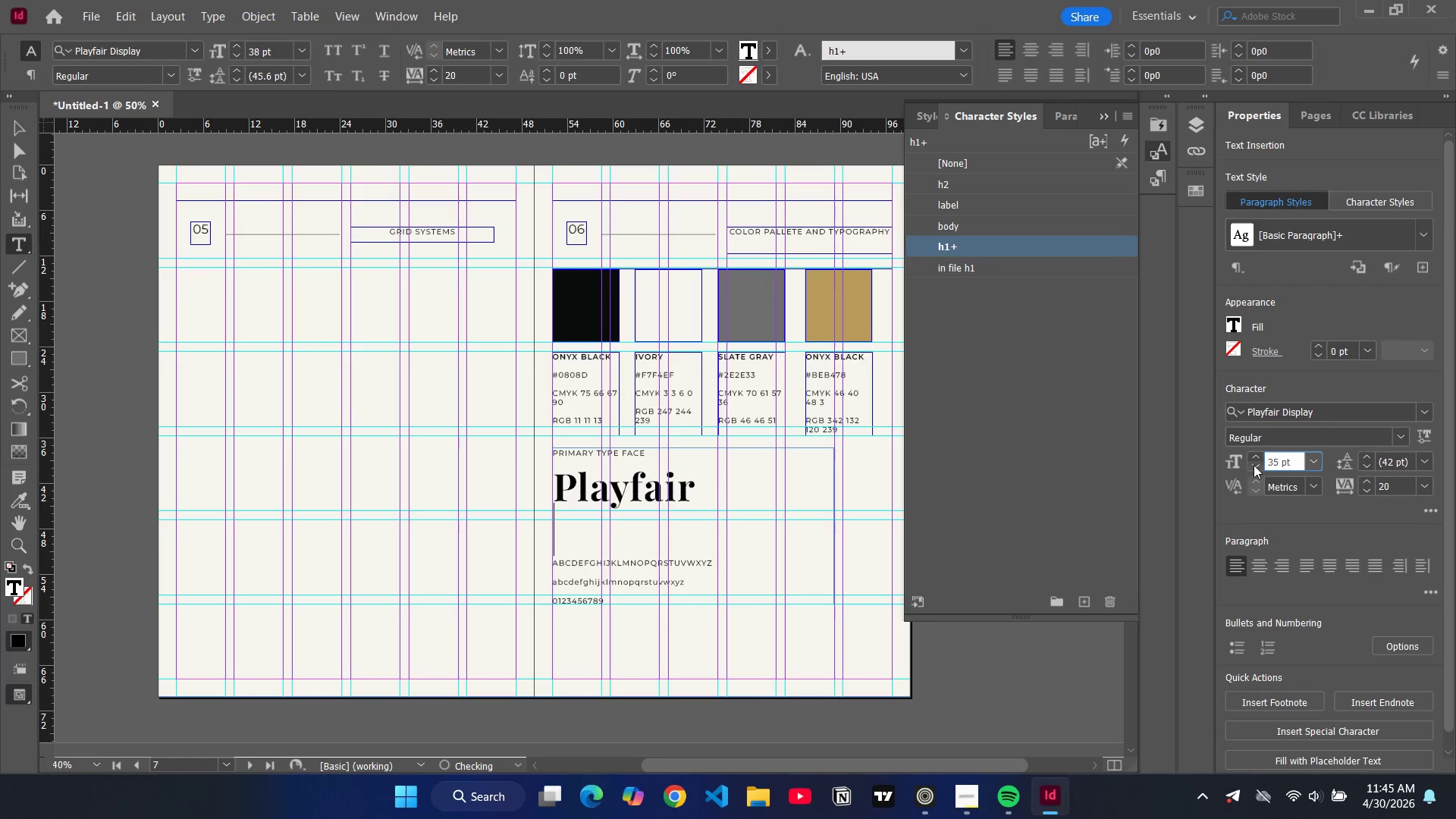 
triple_click([1254, 465])
 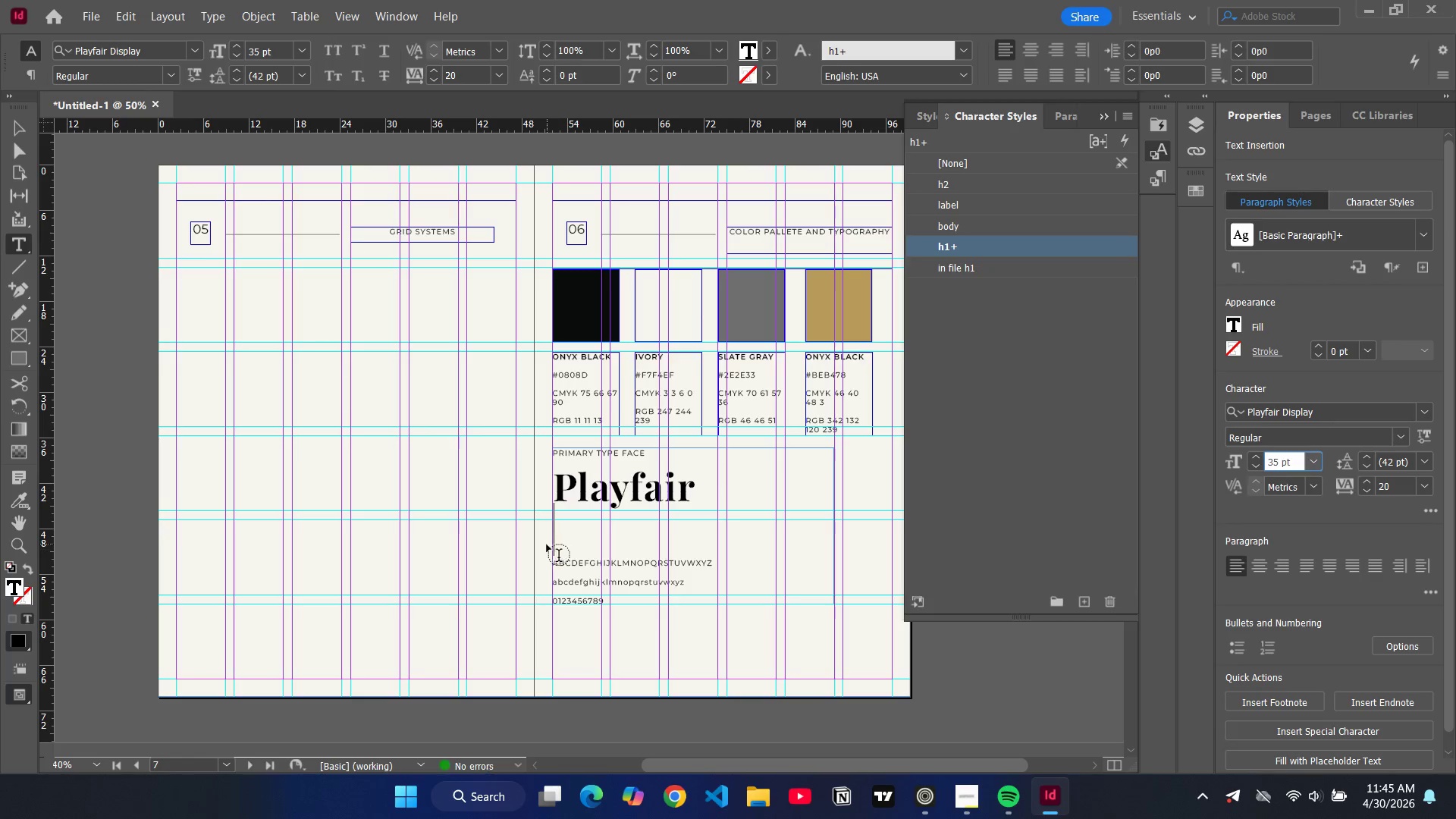 
left_click([547, 540])
 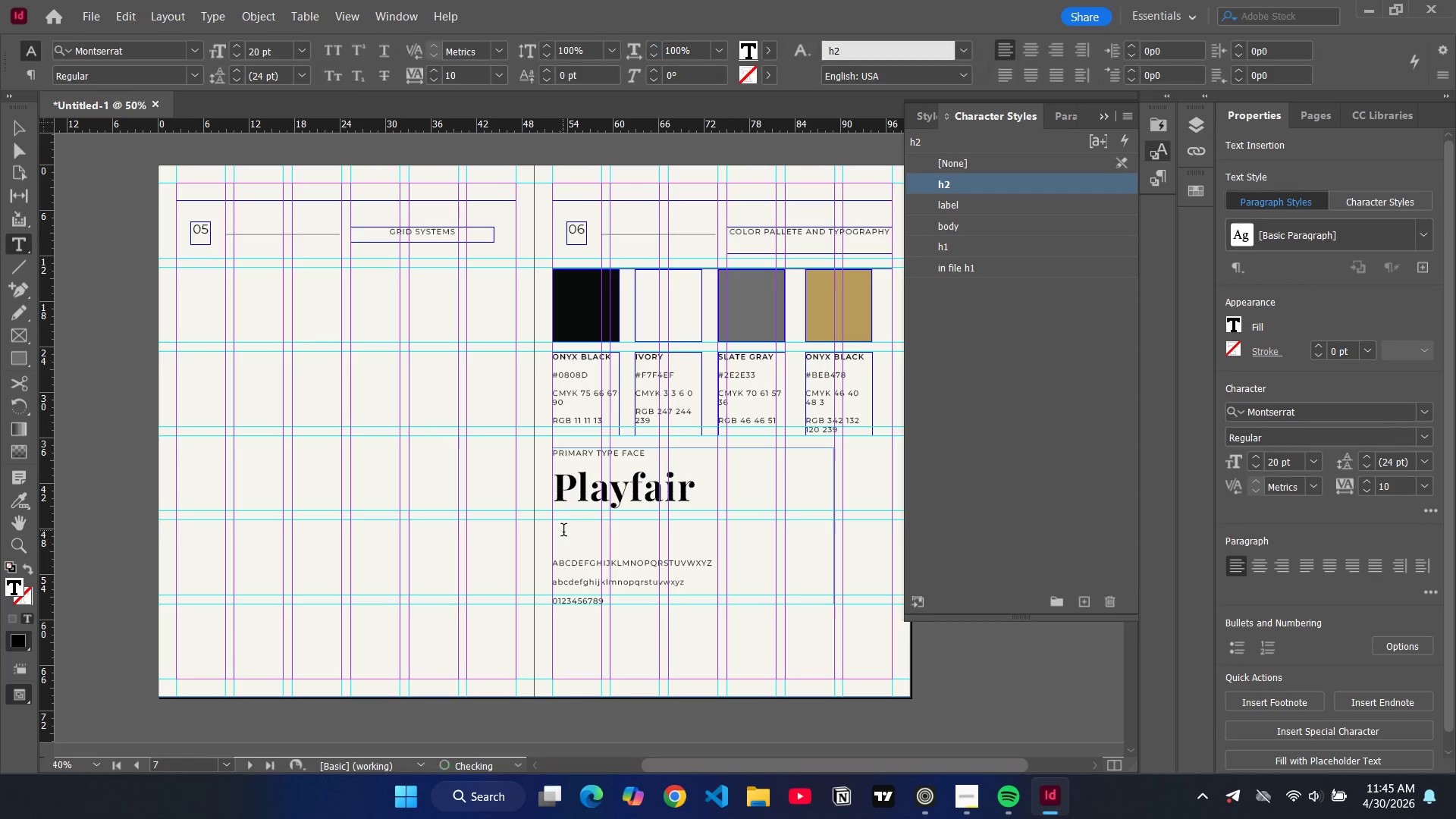 
left_click([563, 532])
 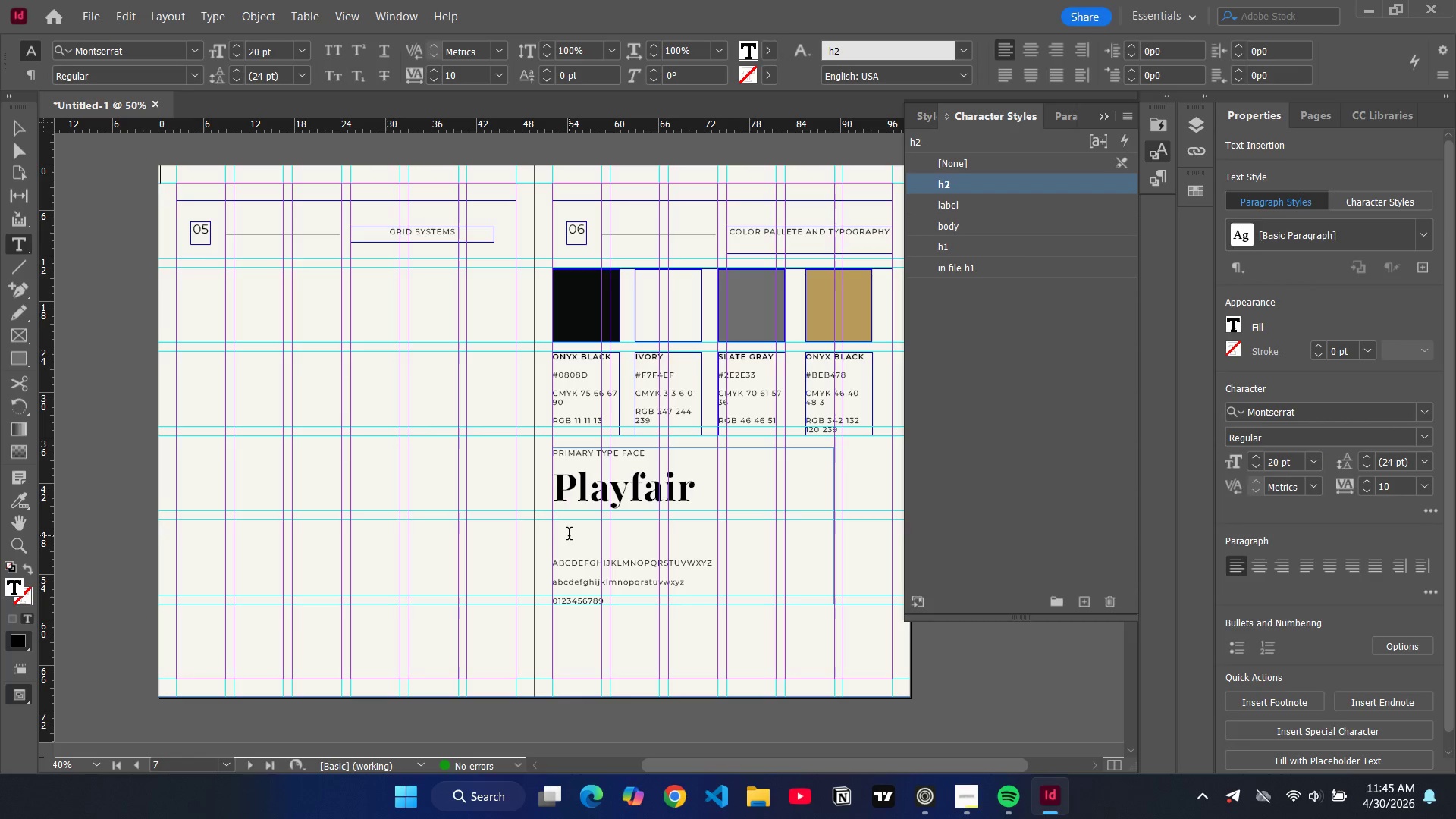 
double_click([569, 535])
 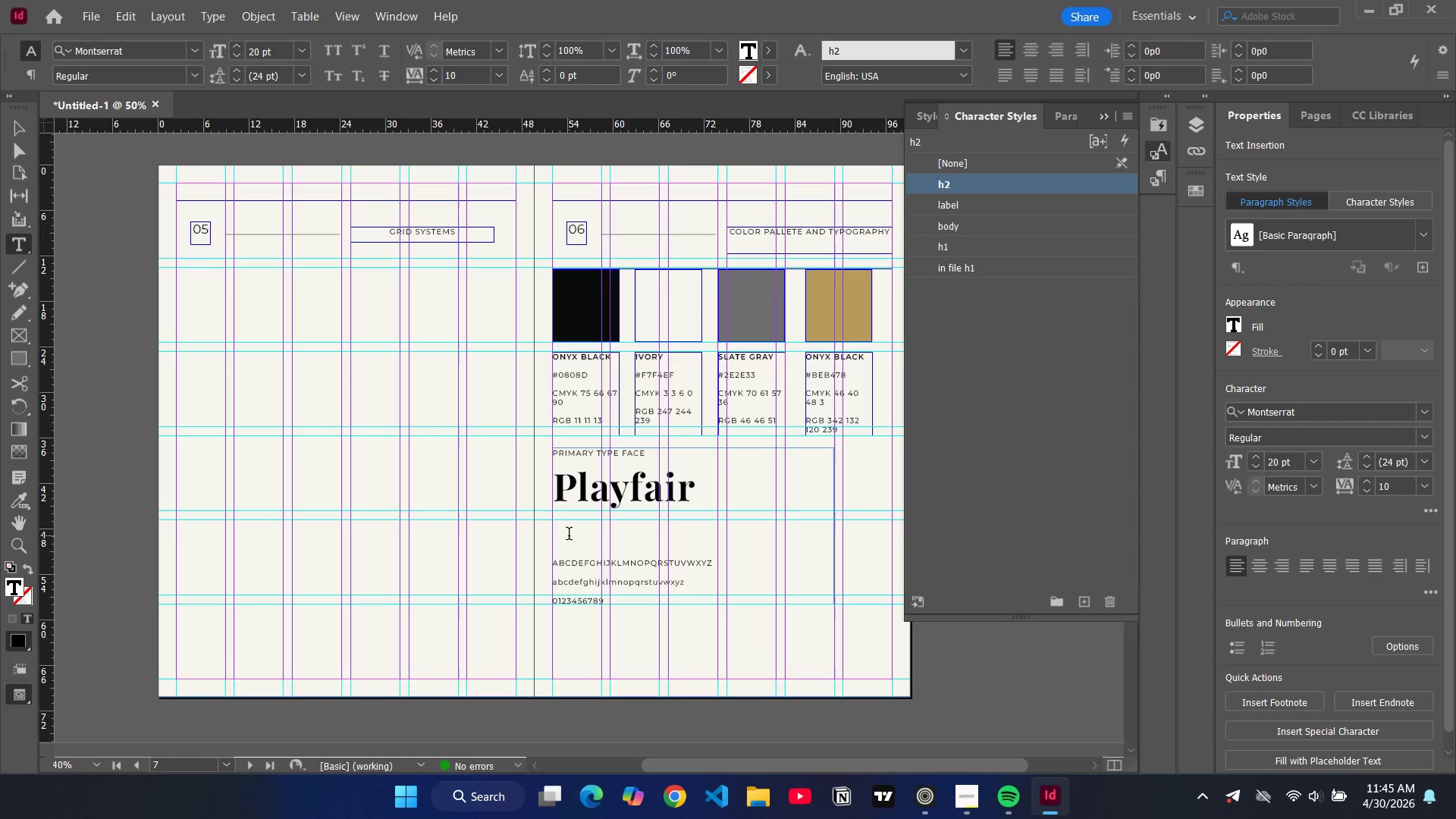 
triple_click([569, 535])
 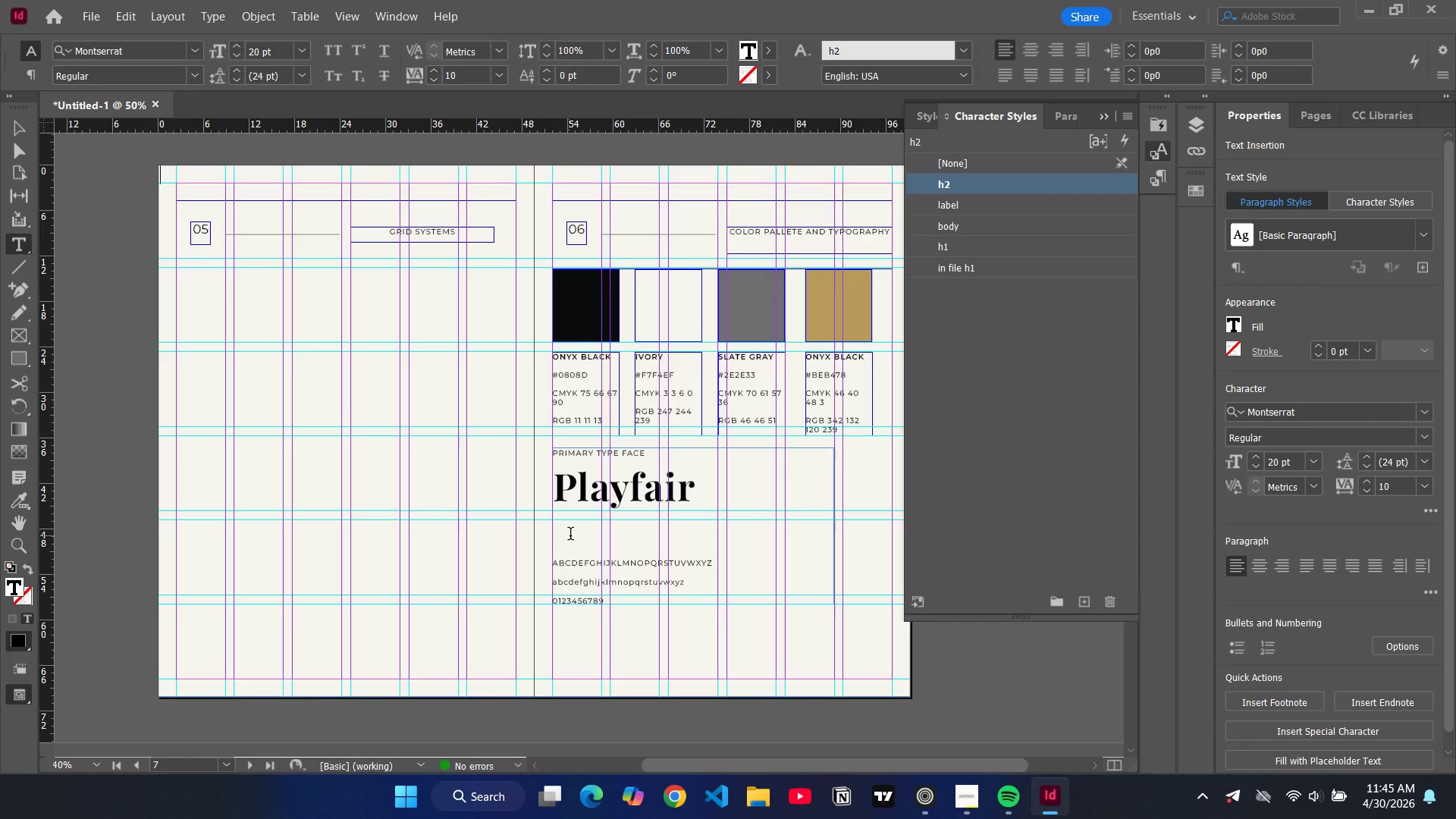 
triple_click([569, 535])
 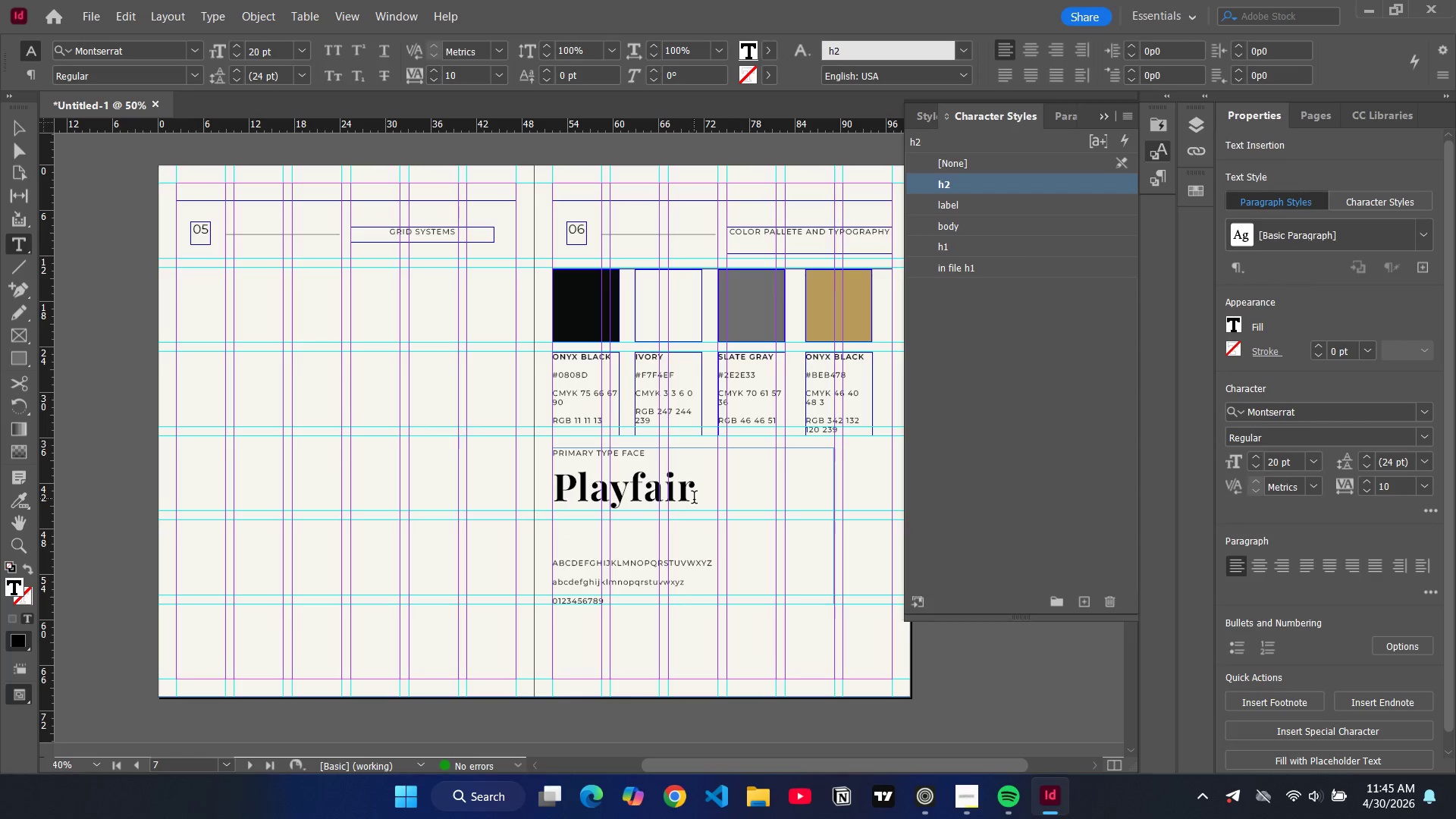 
double_click([694, 499])
 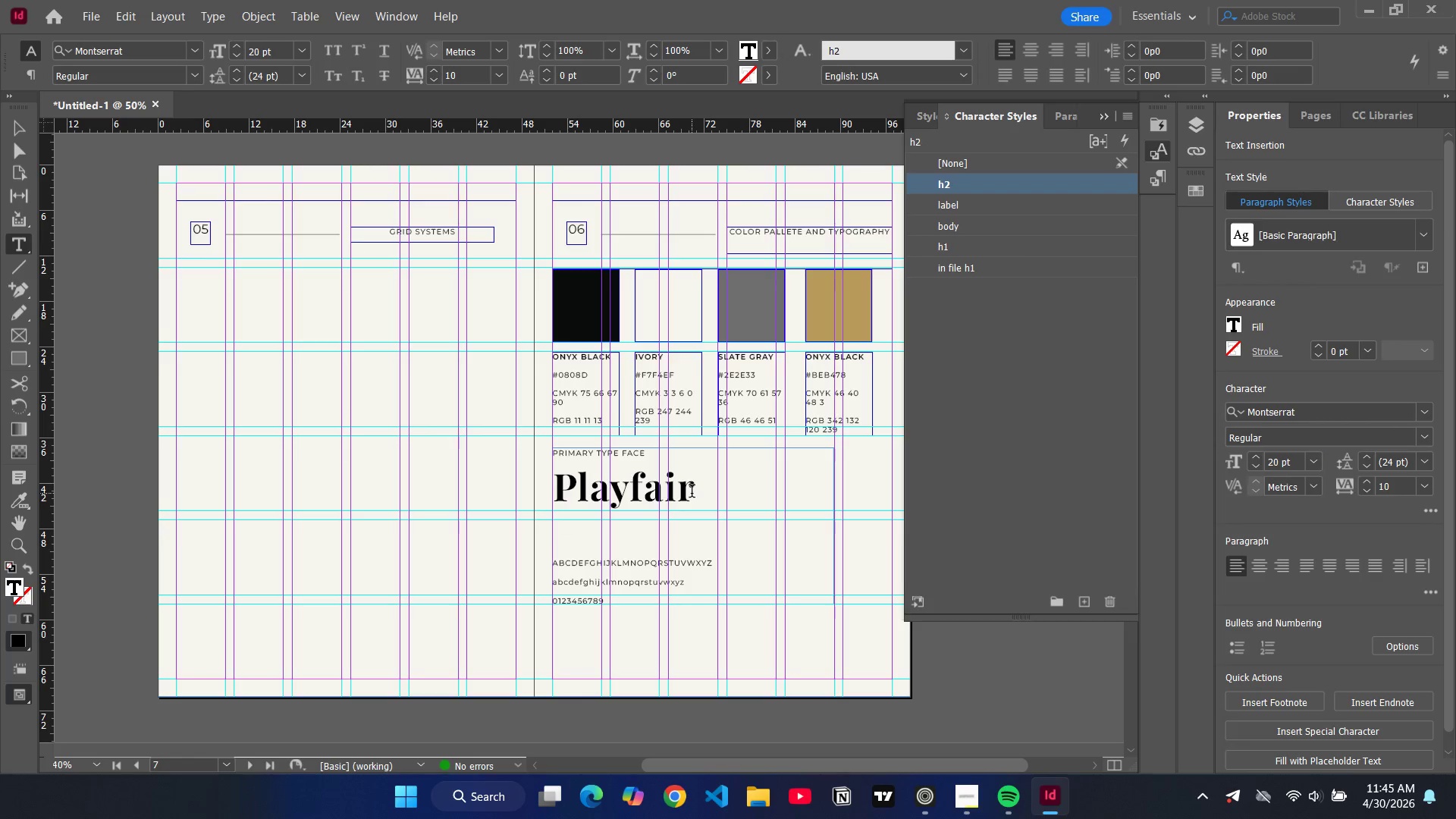 
triple_click([692, 493])
 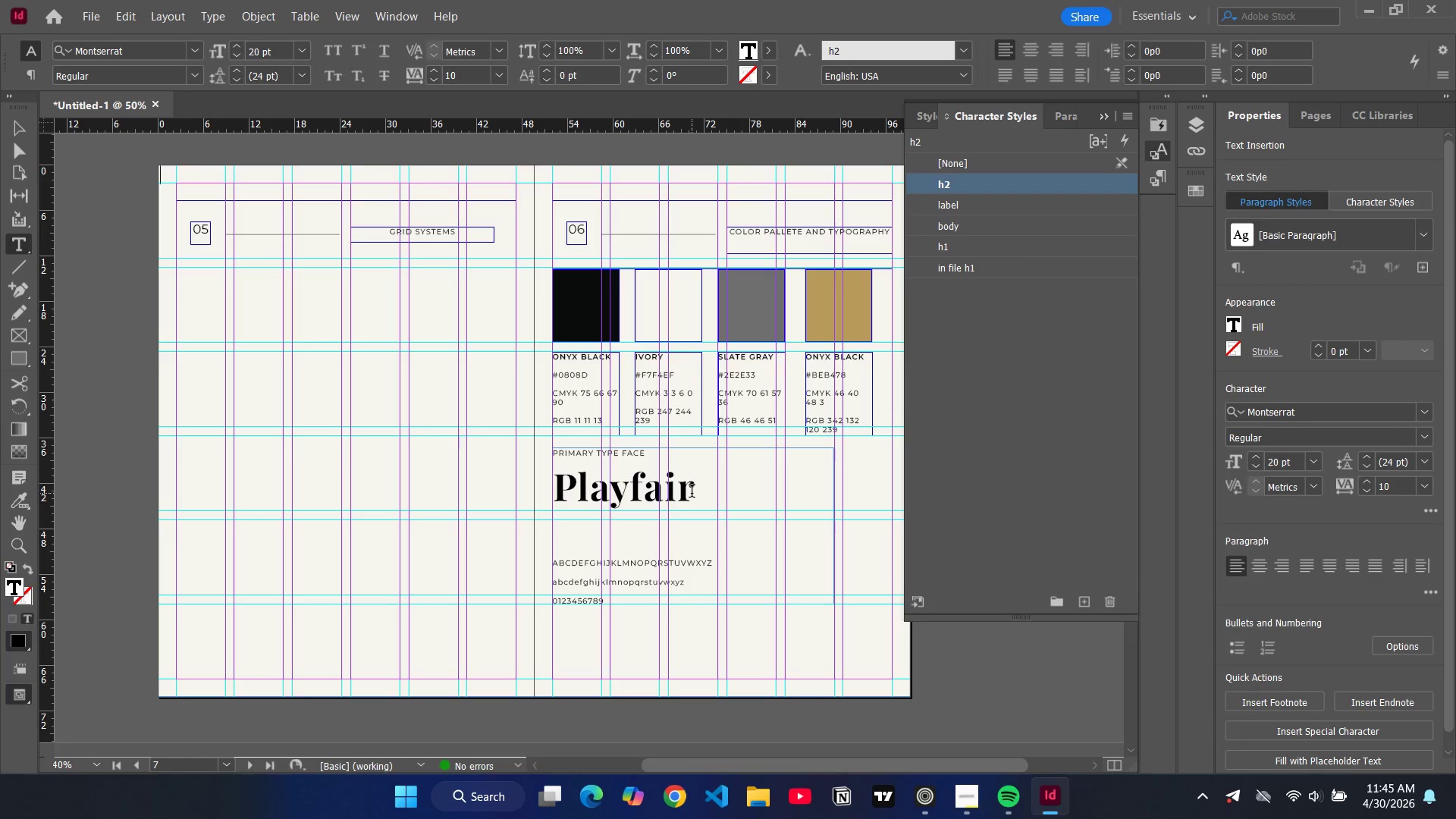 
triple_click([692, 493])
 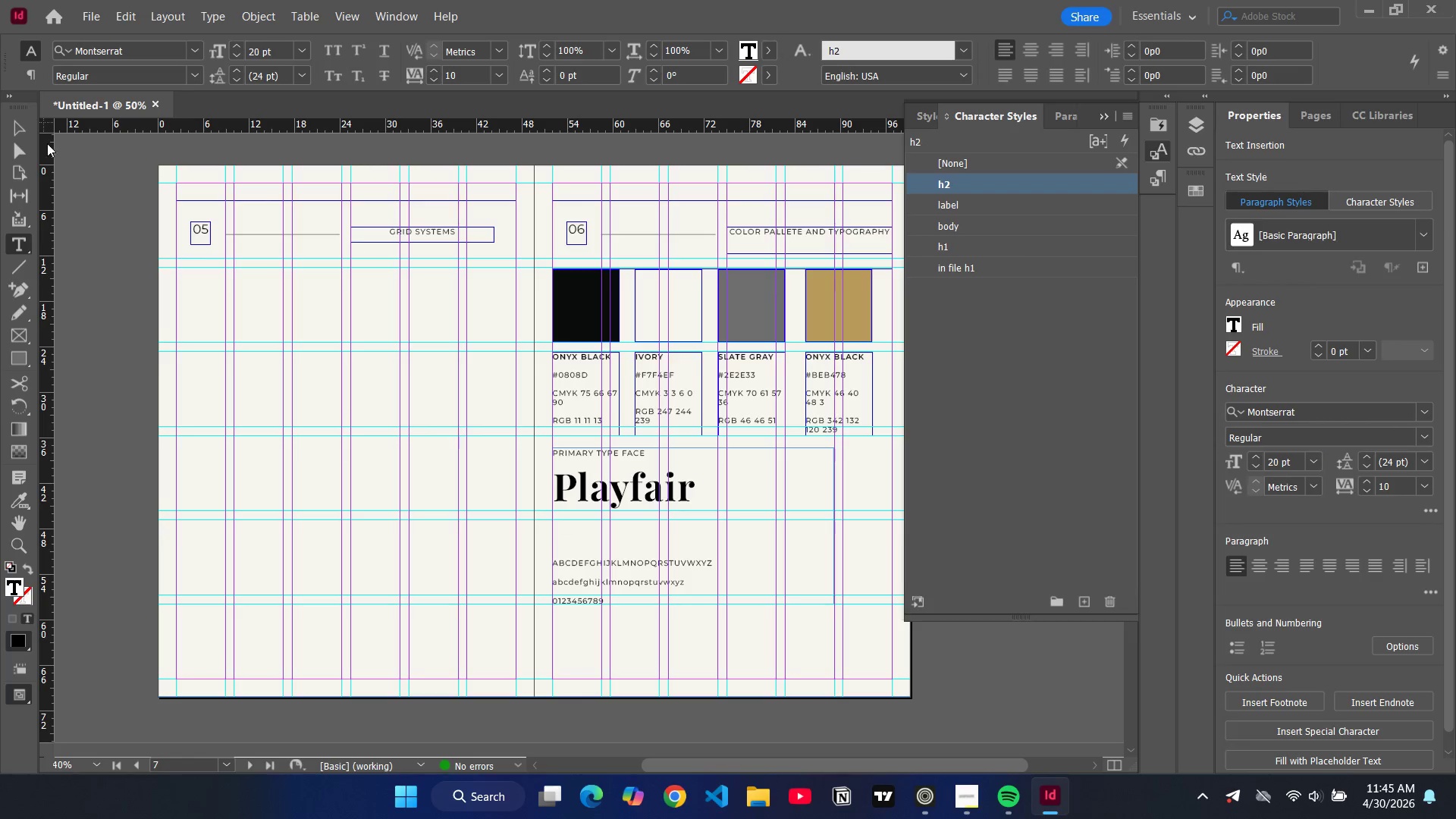 
key(Control+Z)
 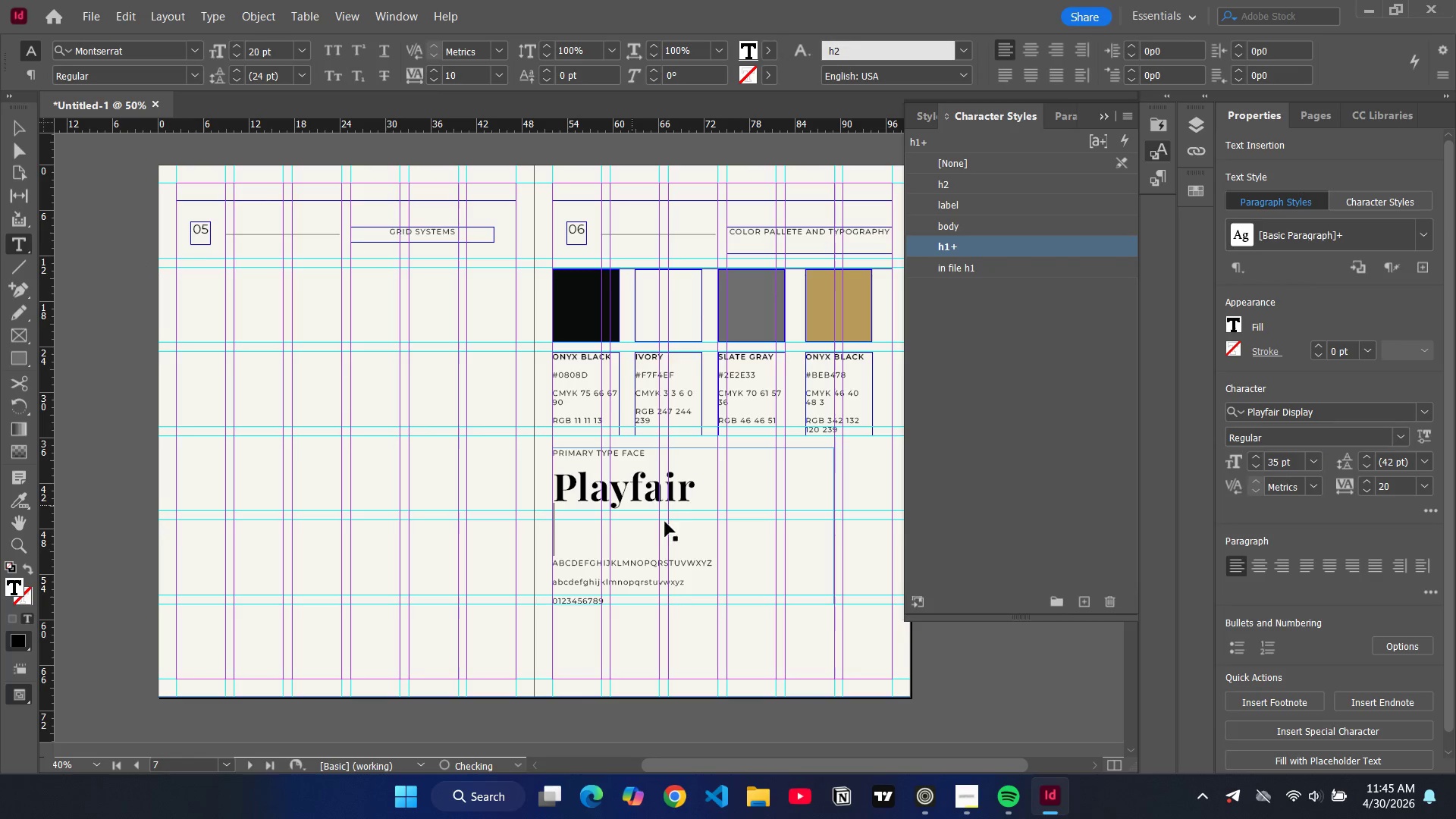 
key(Control+Z)
 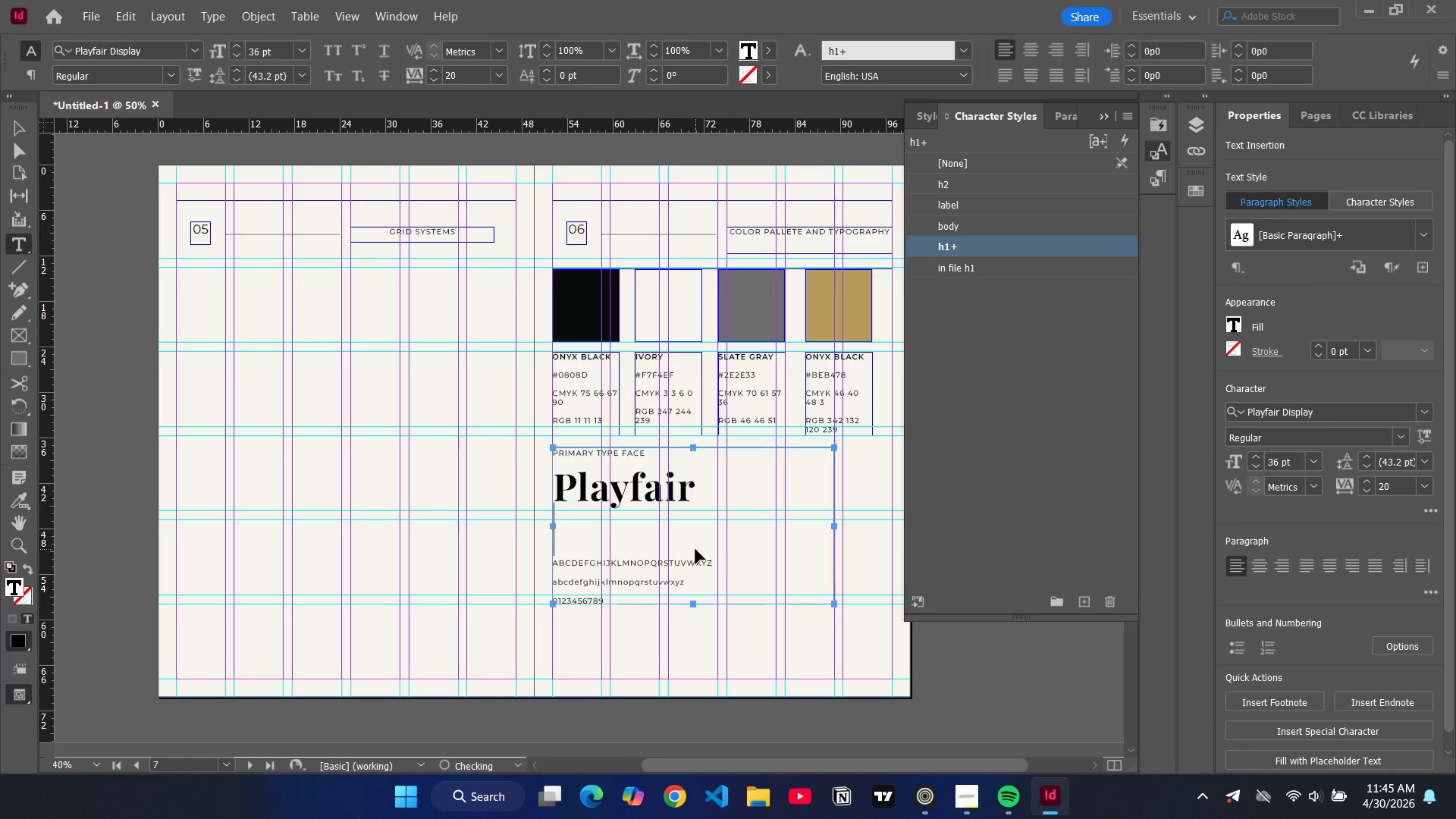 
key(Control+Z)
 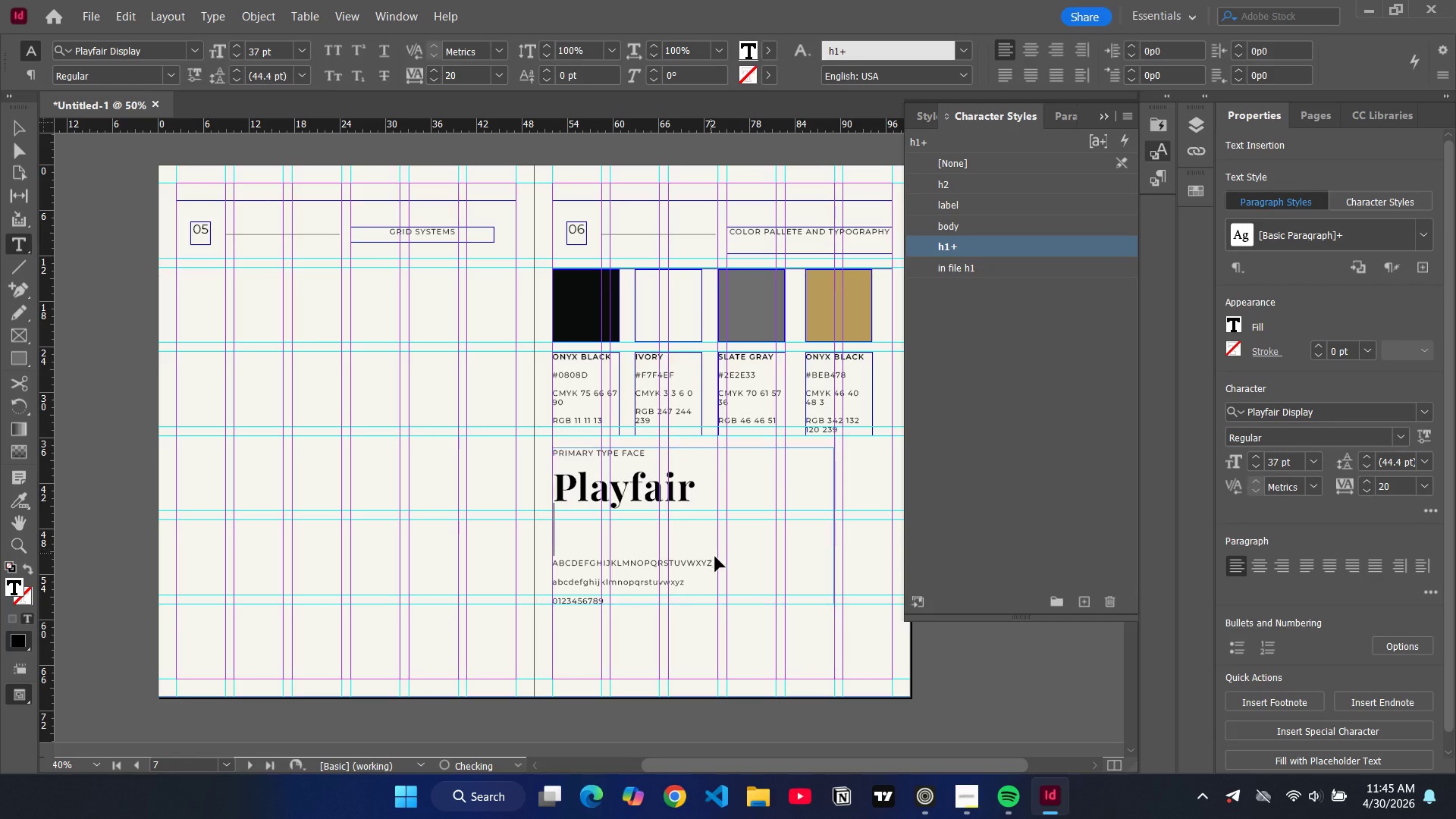 
key(Control+Z)
 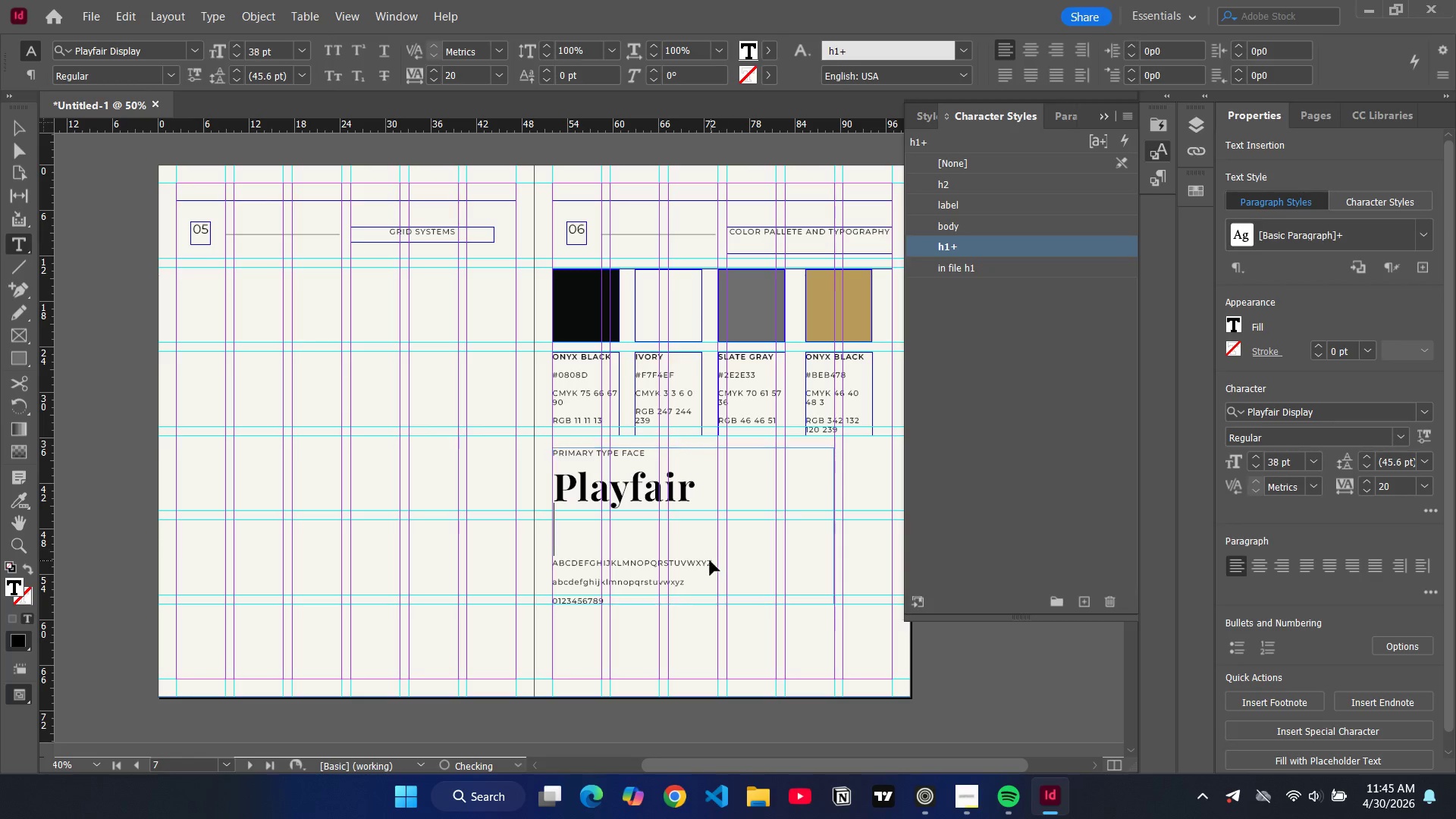 
key(Control+Z)
 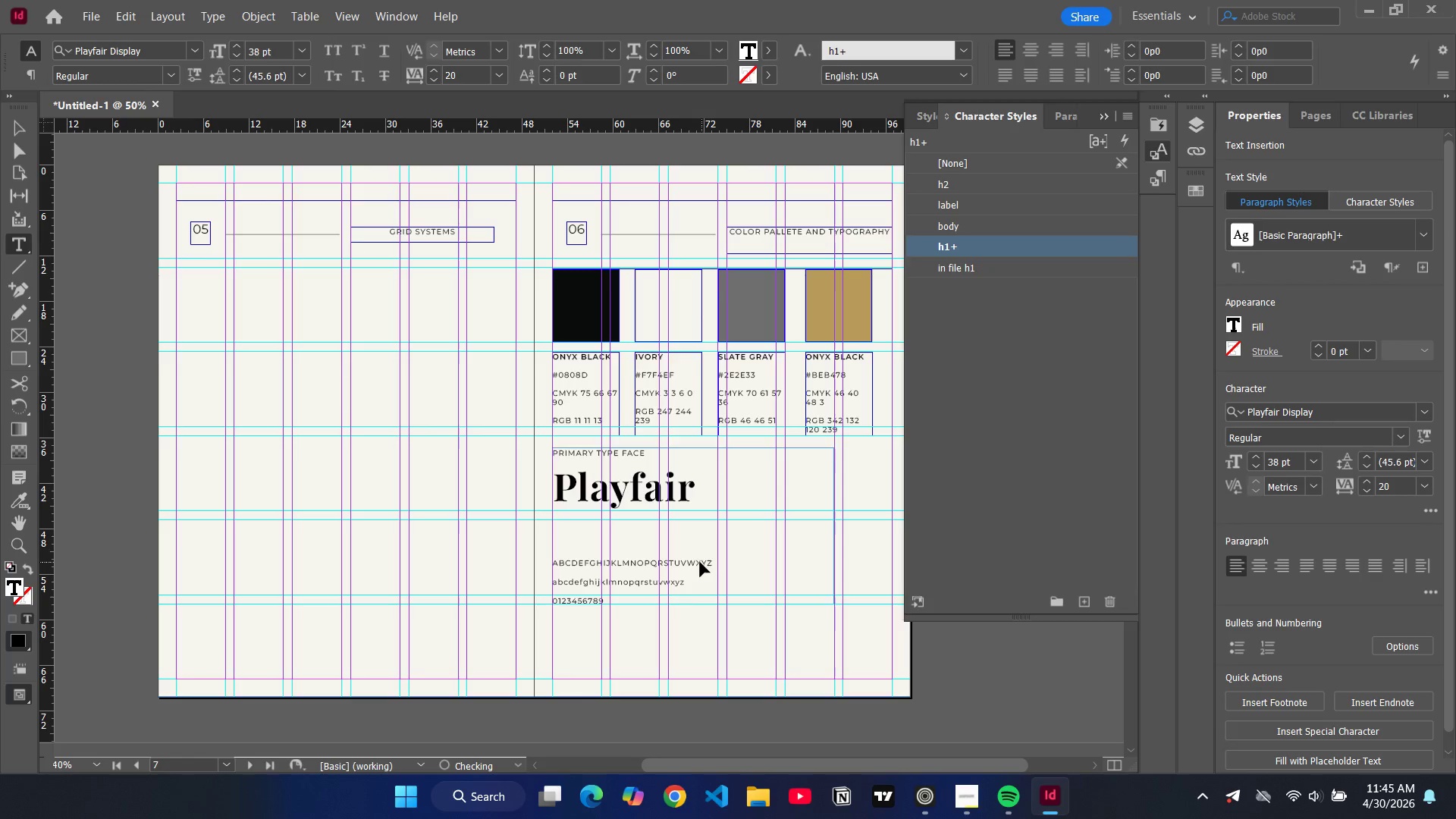 
key(Control+Z)
 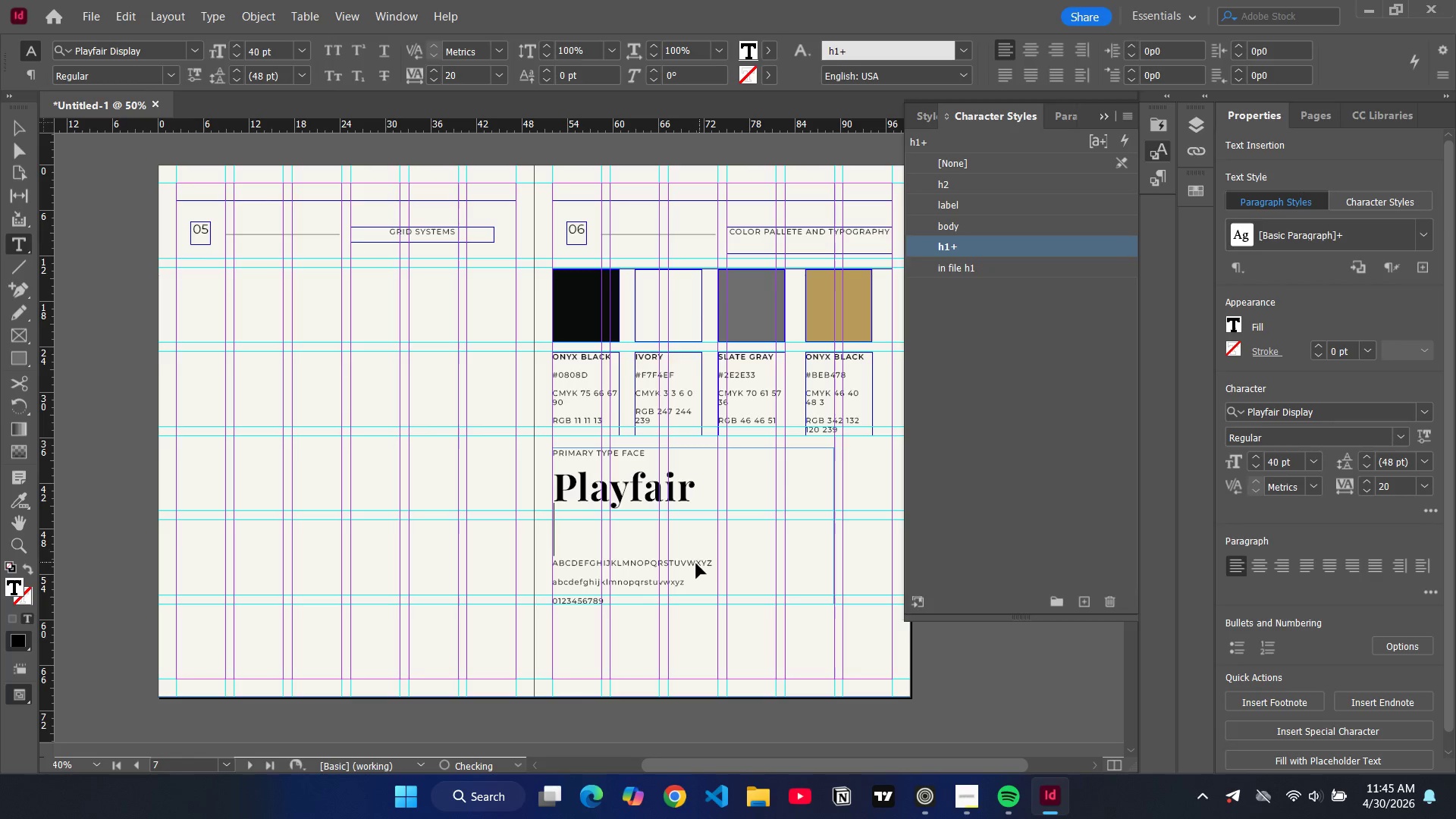 
key(Control+Z)
 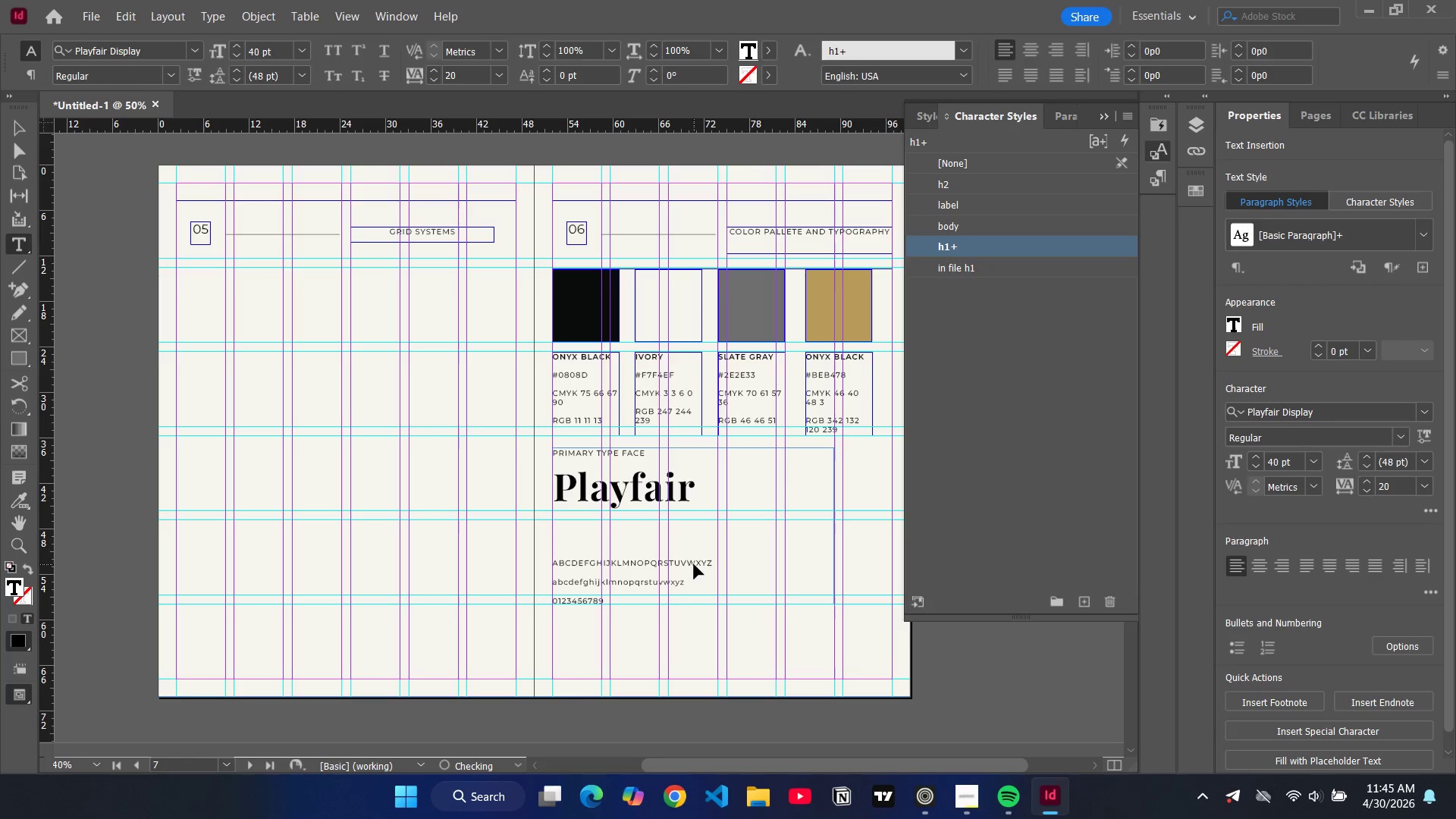 
key(Control+Z)
 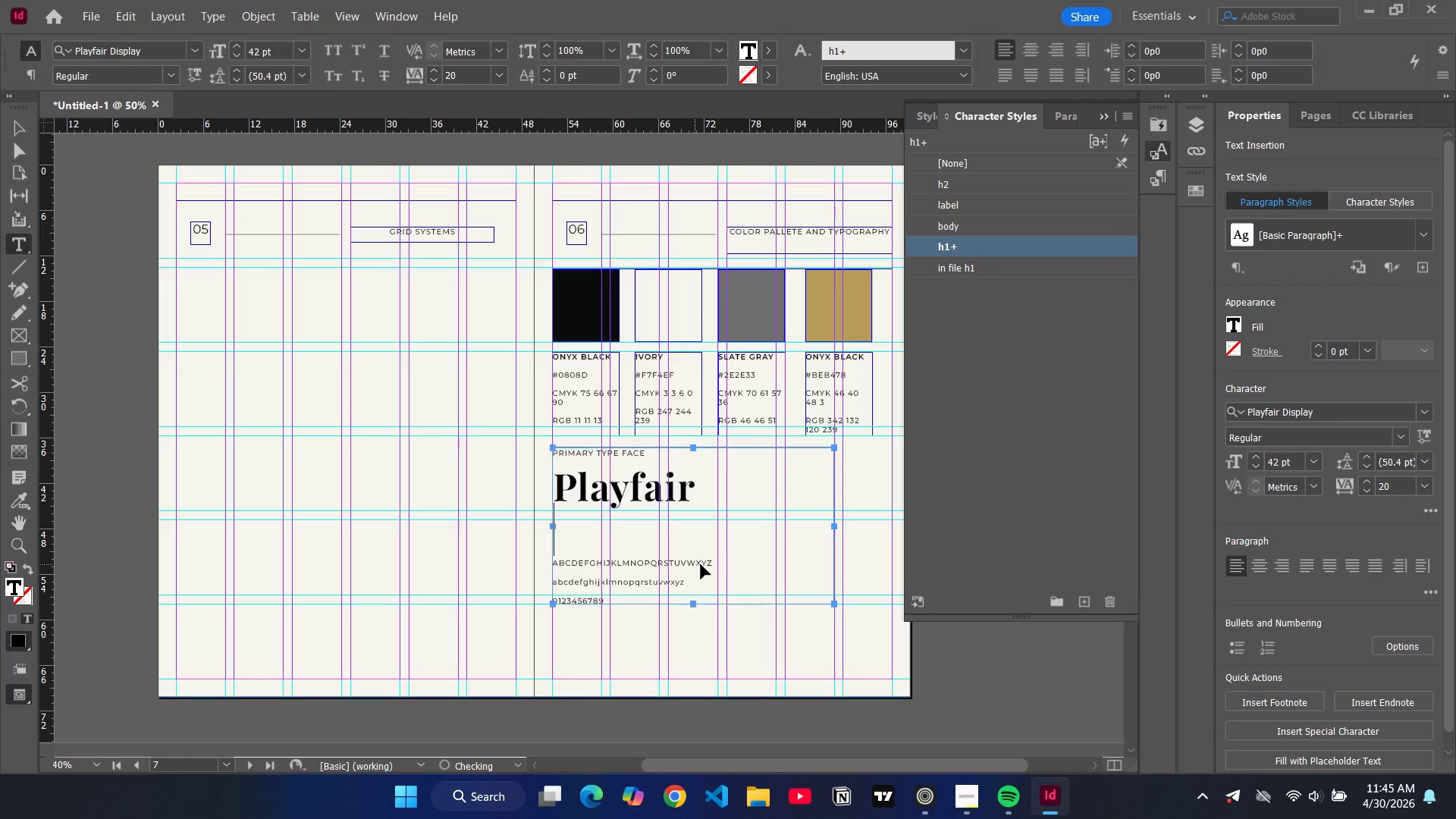 
key(Control+Z)
 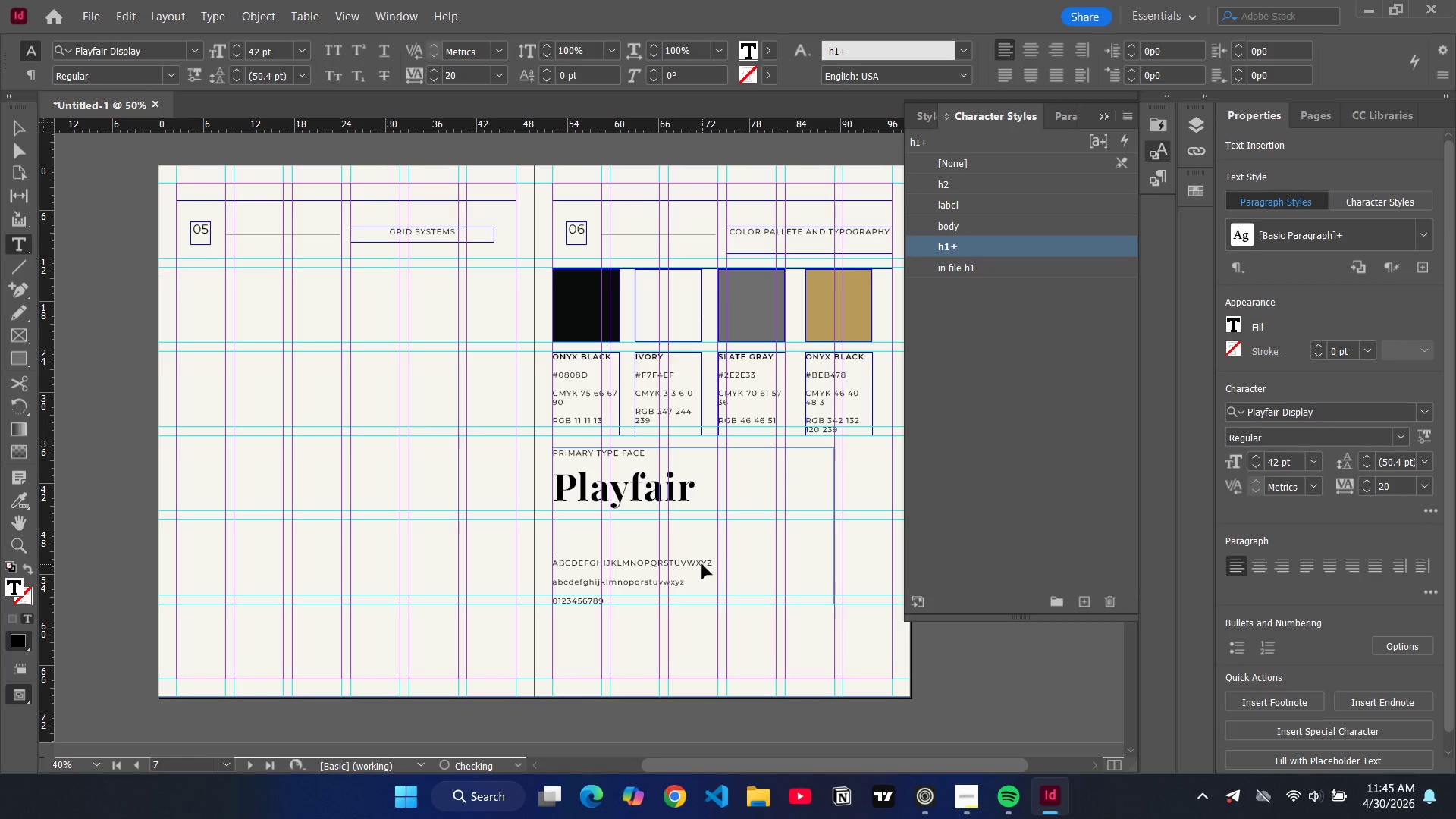 
key(Control+Z)
 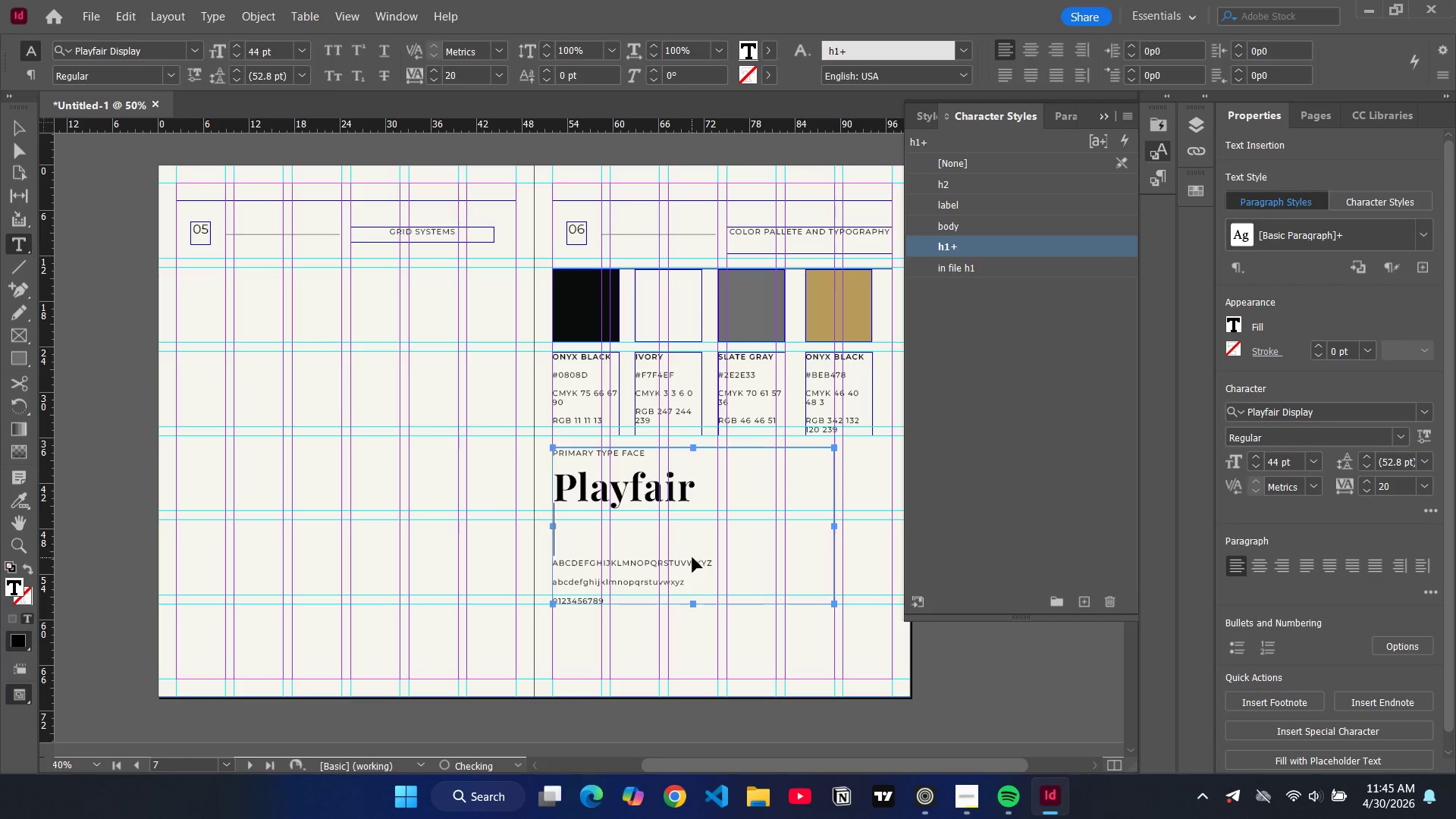 
key(Control+Z)
 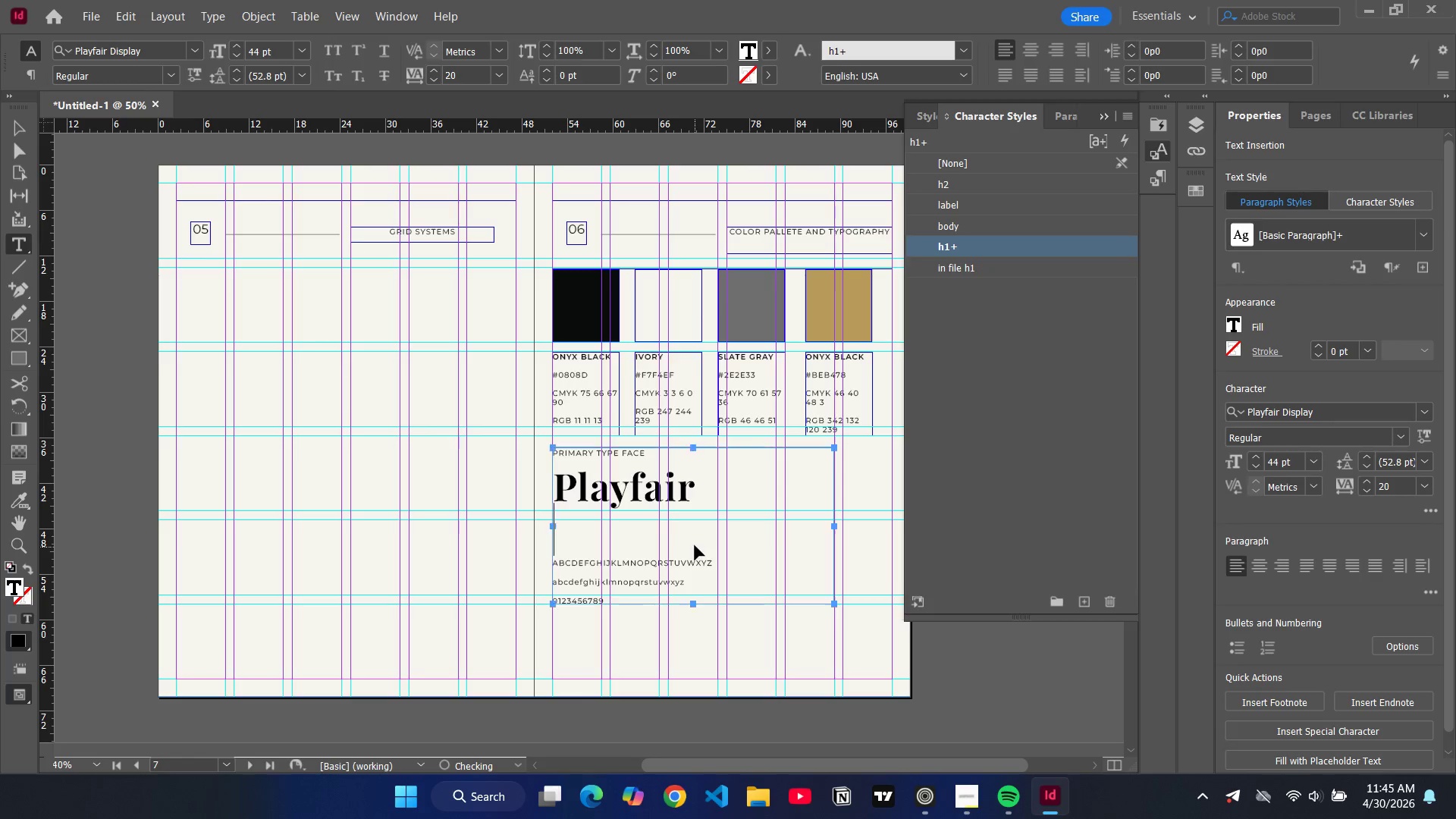 
key(Control+Z)
 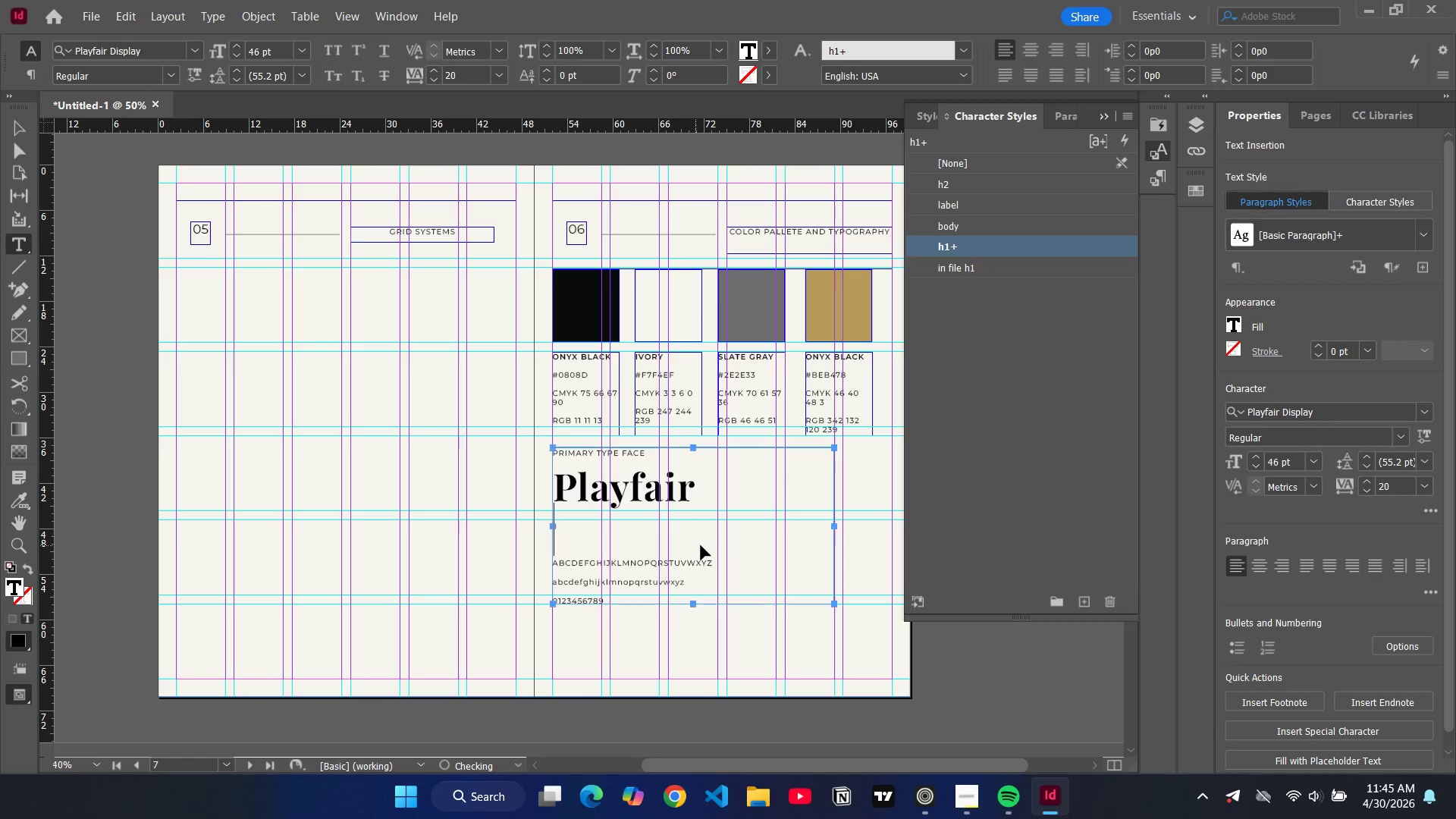 
key(Control+Z)
 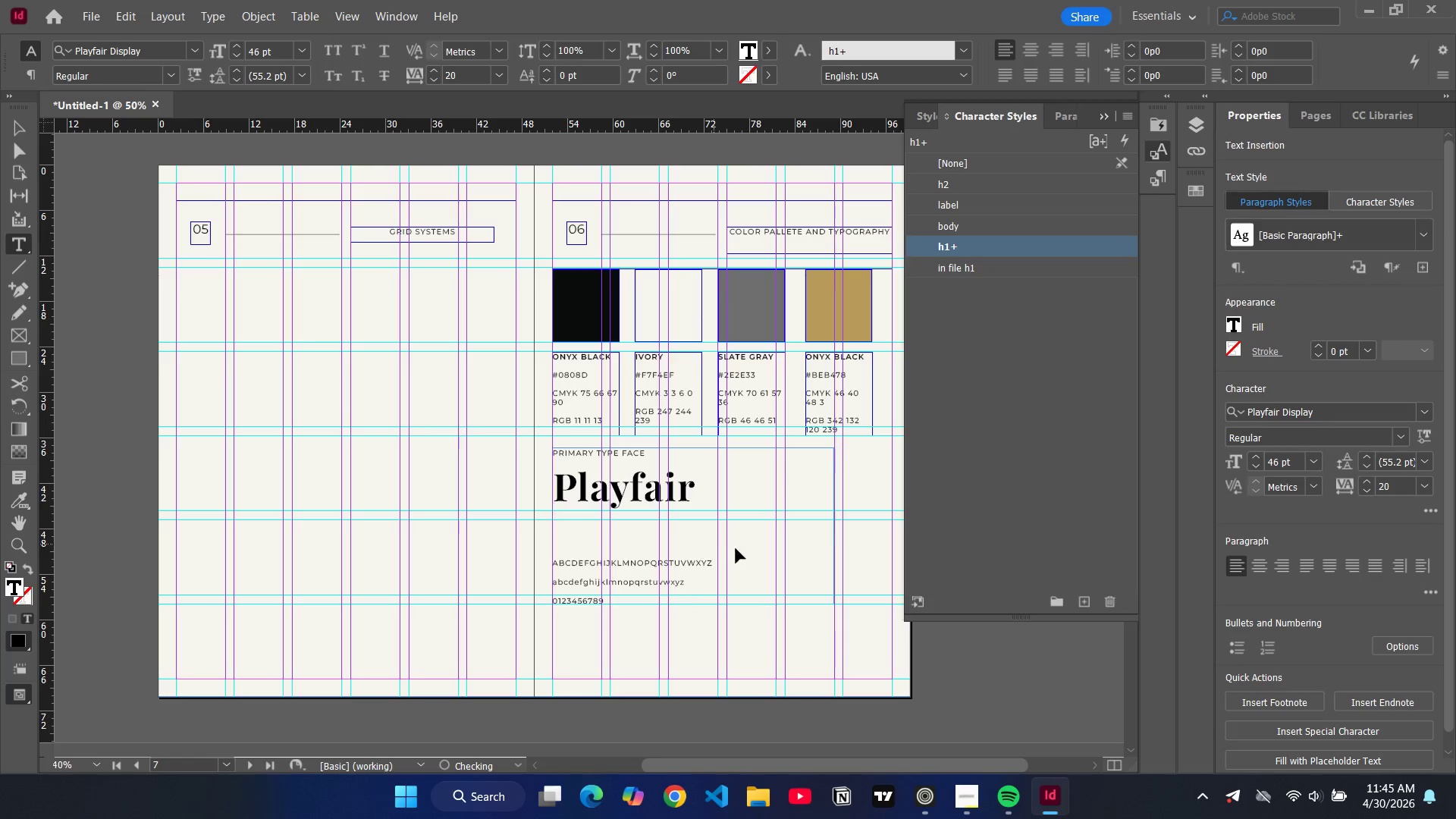 
key(Control+Z)
 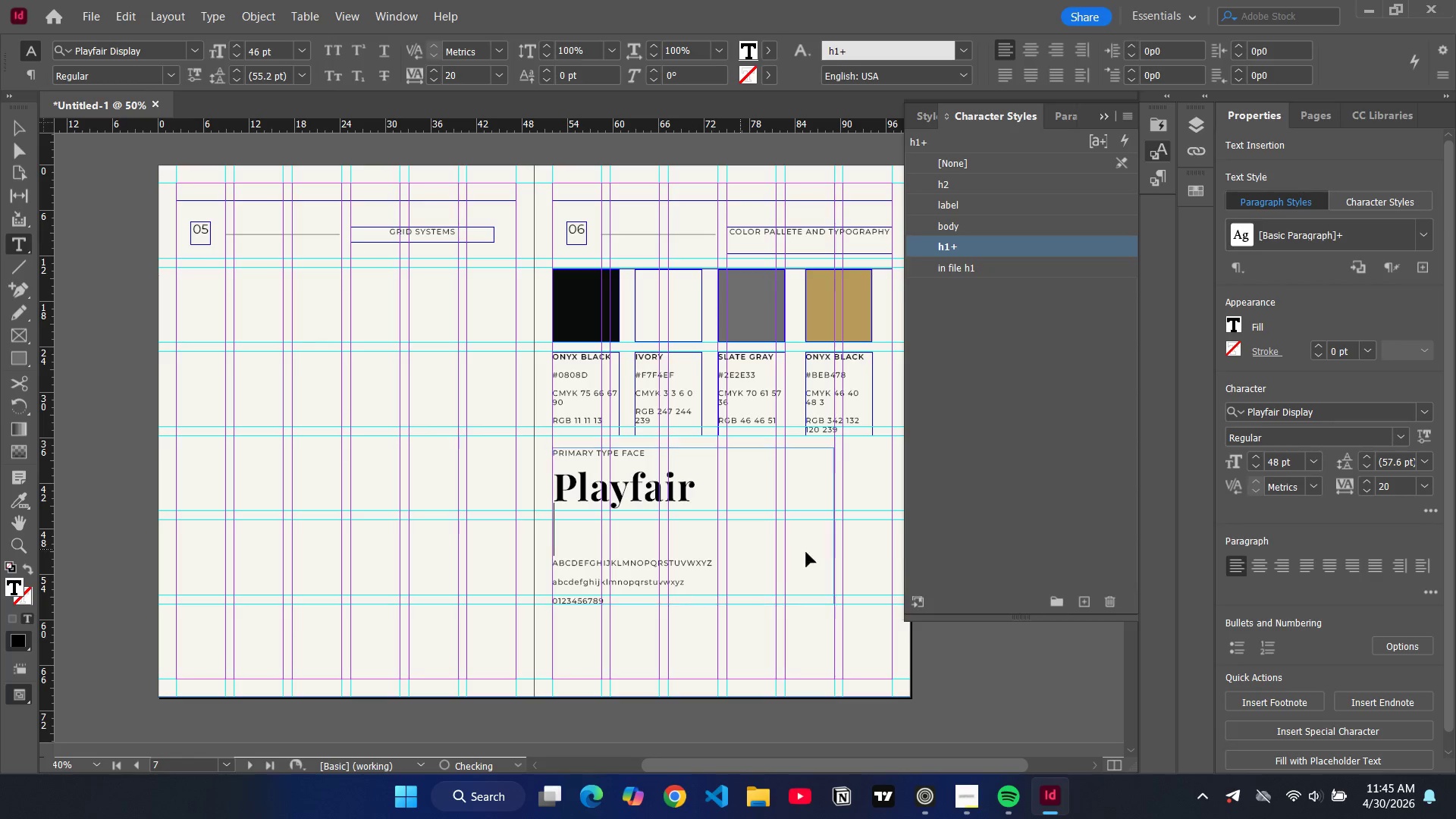 
key(Control+Z)
 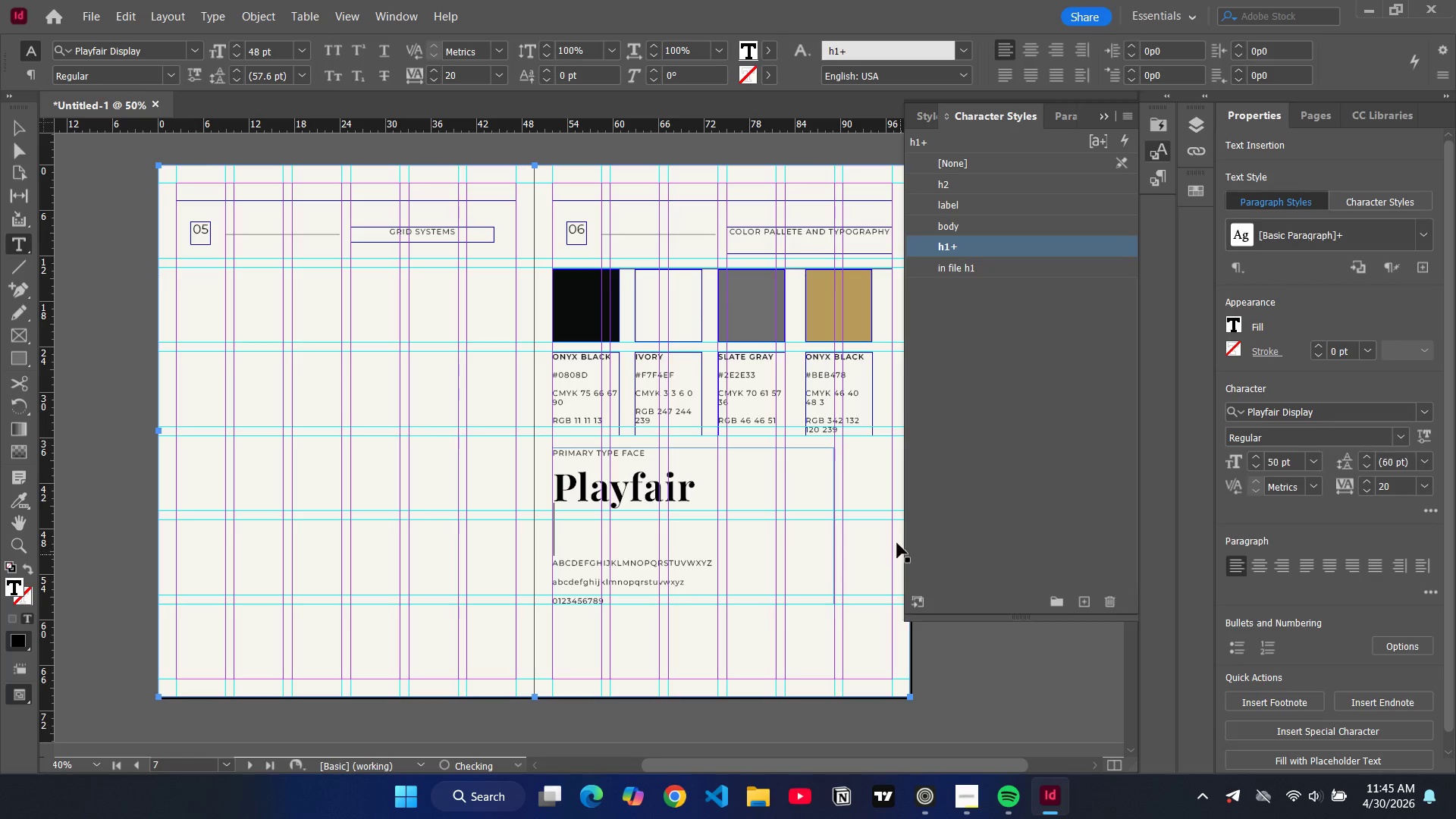 
key(Control+Z)
 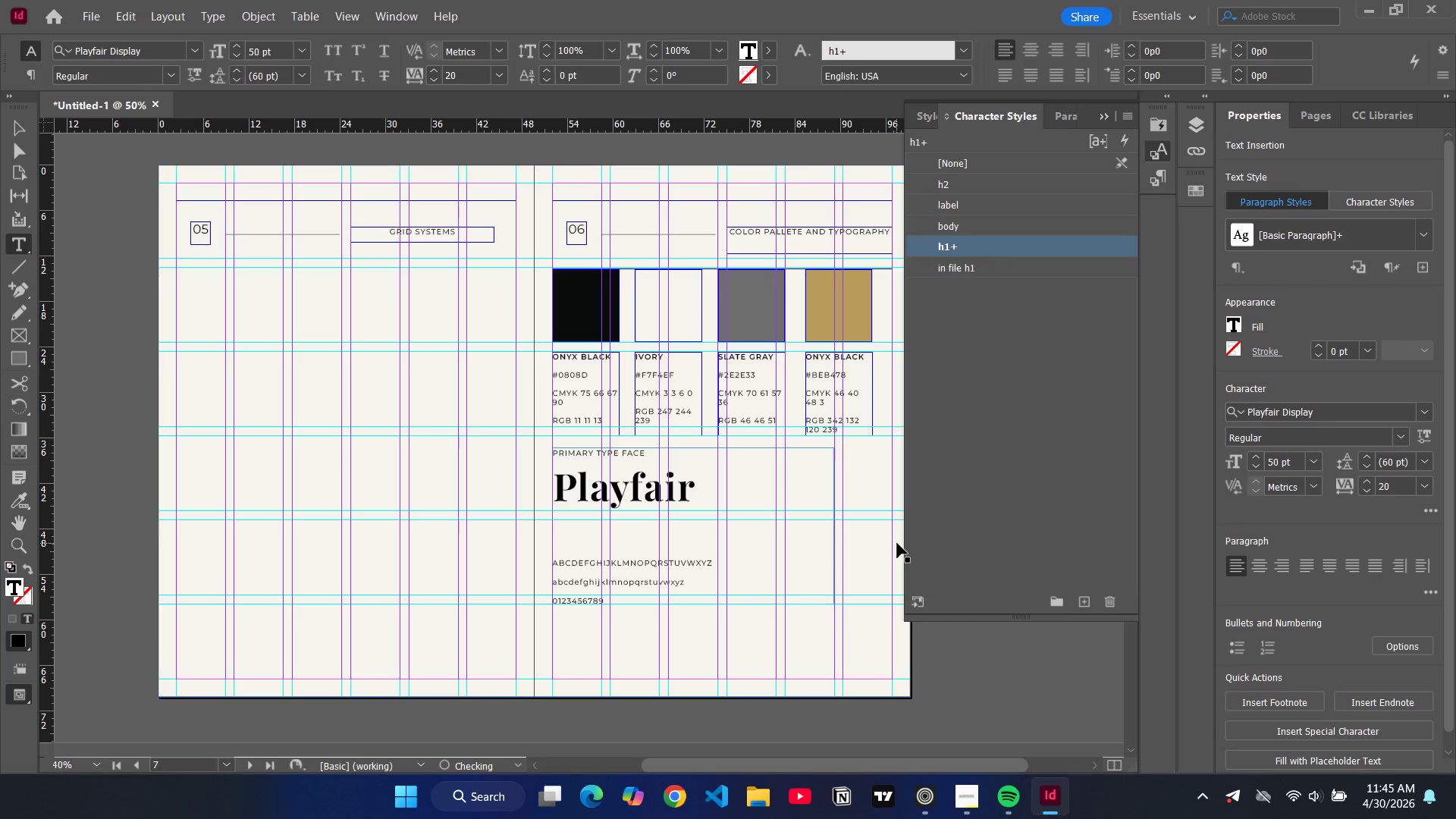 
key(Control+Z)
 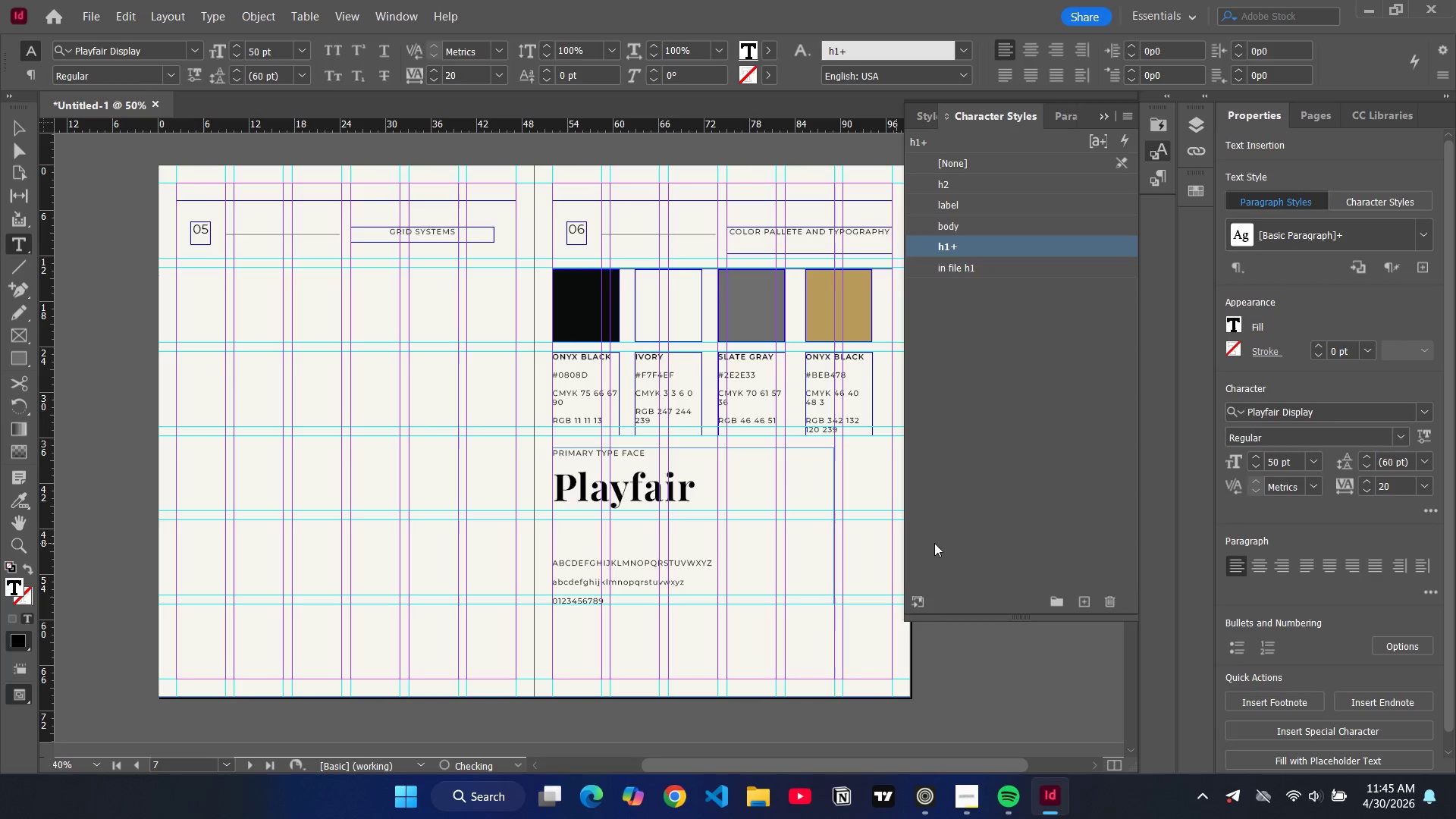 
key(Control+Z)
 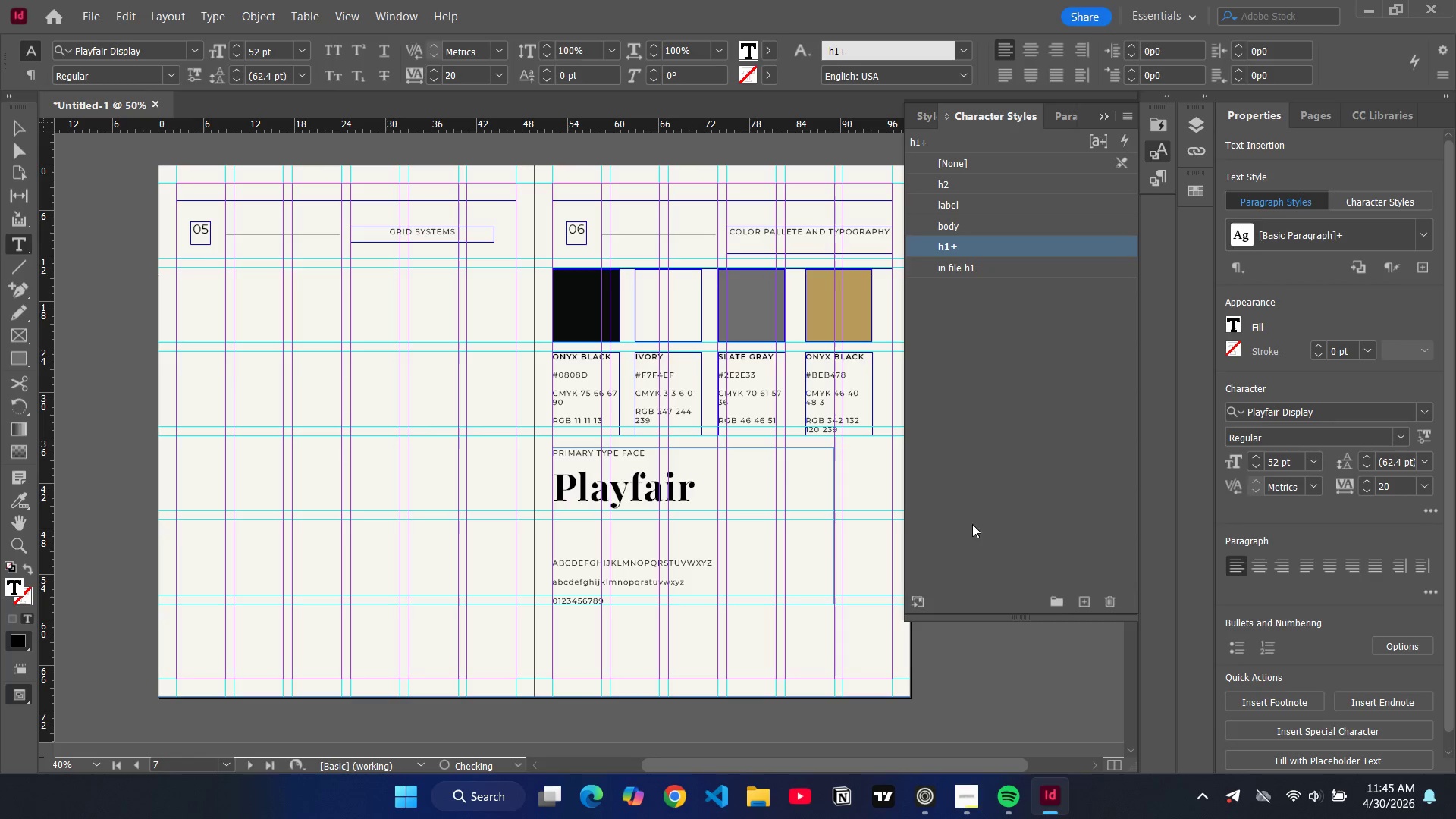 
key(Control+Z)
 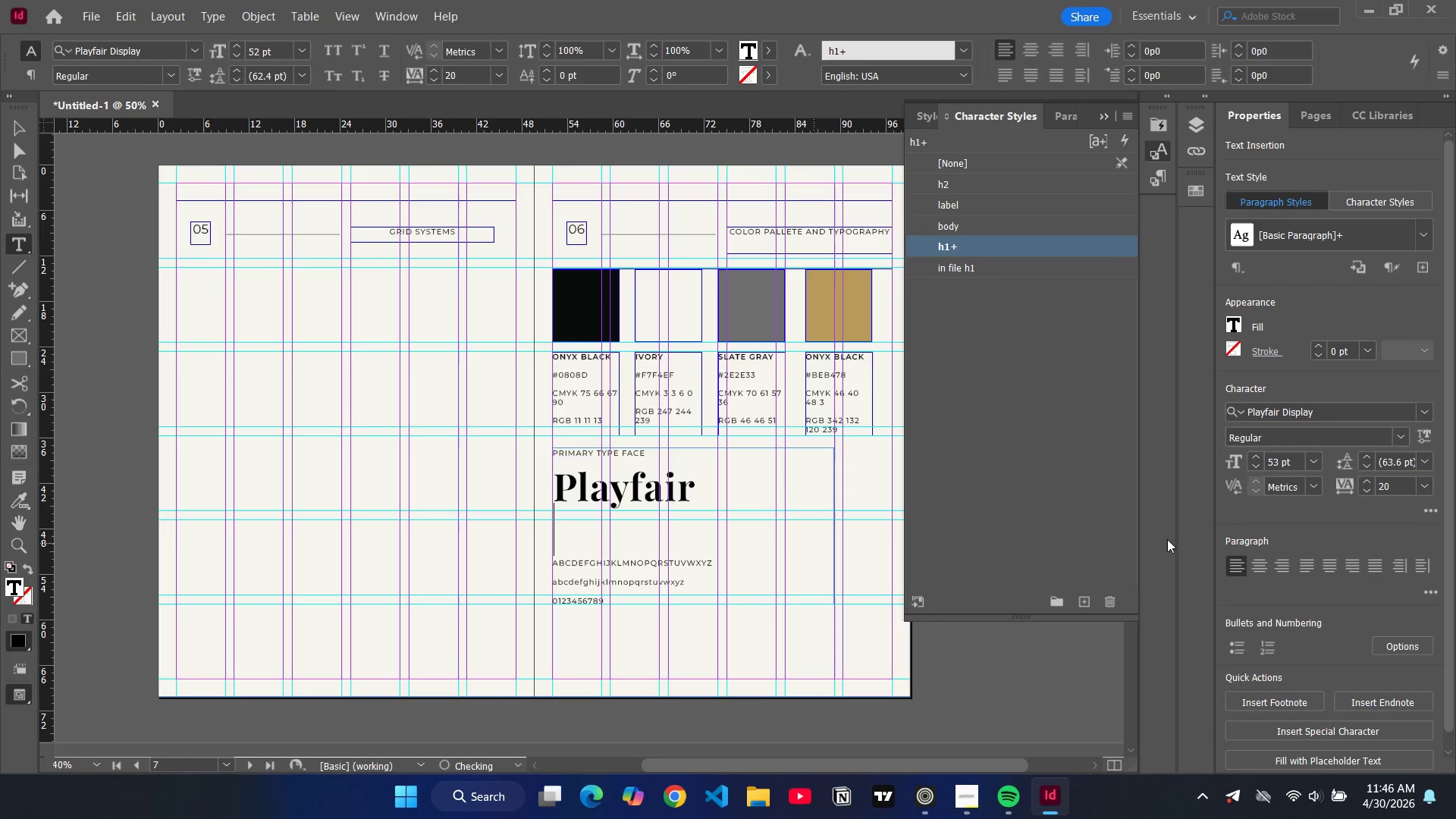 
key(Control+Z)
 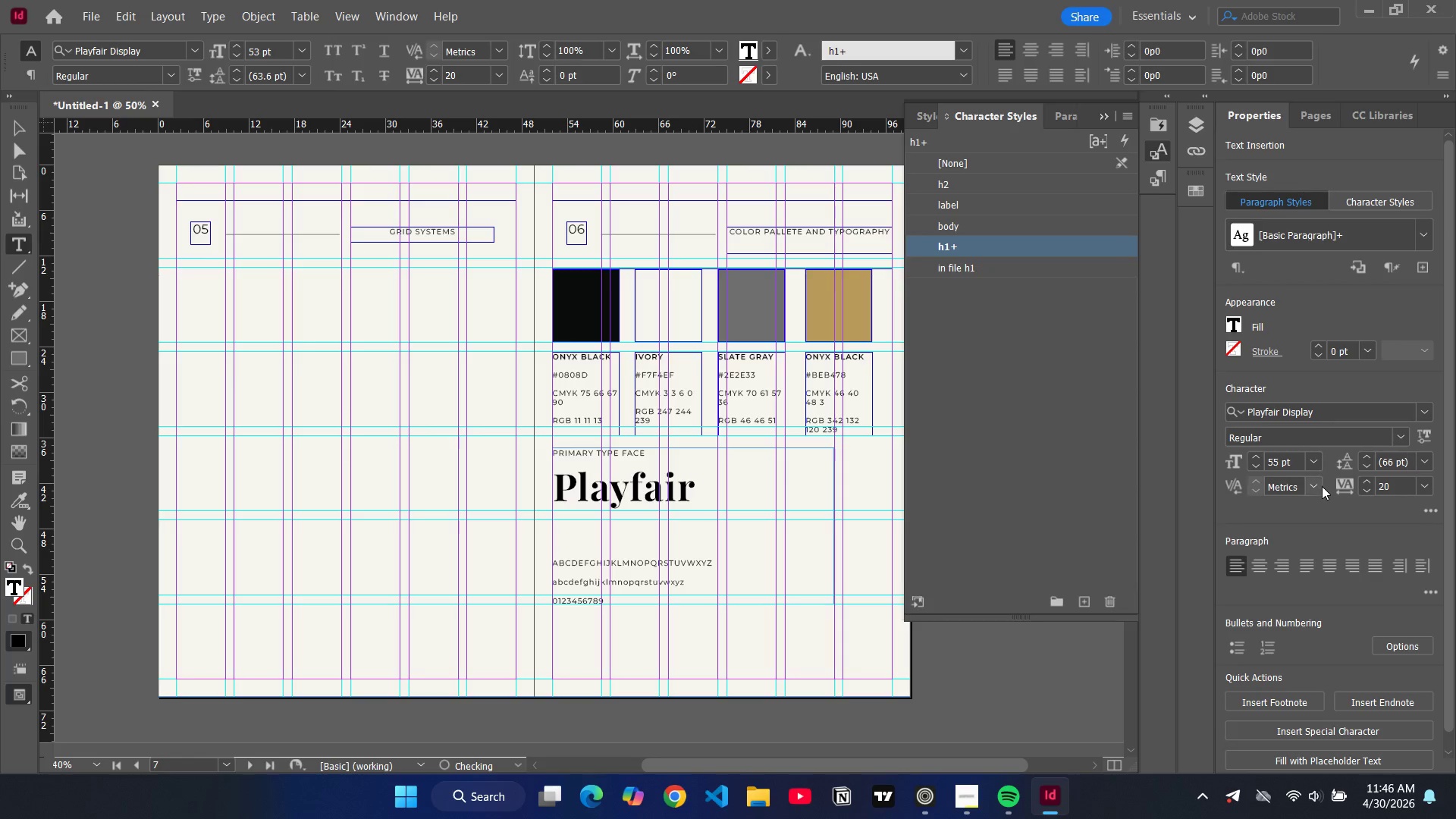 
key(Control+Z)
 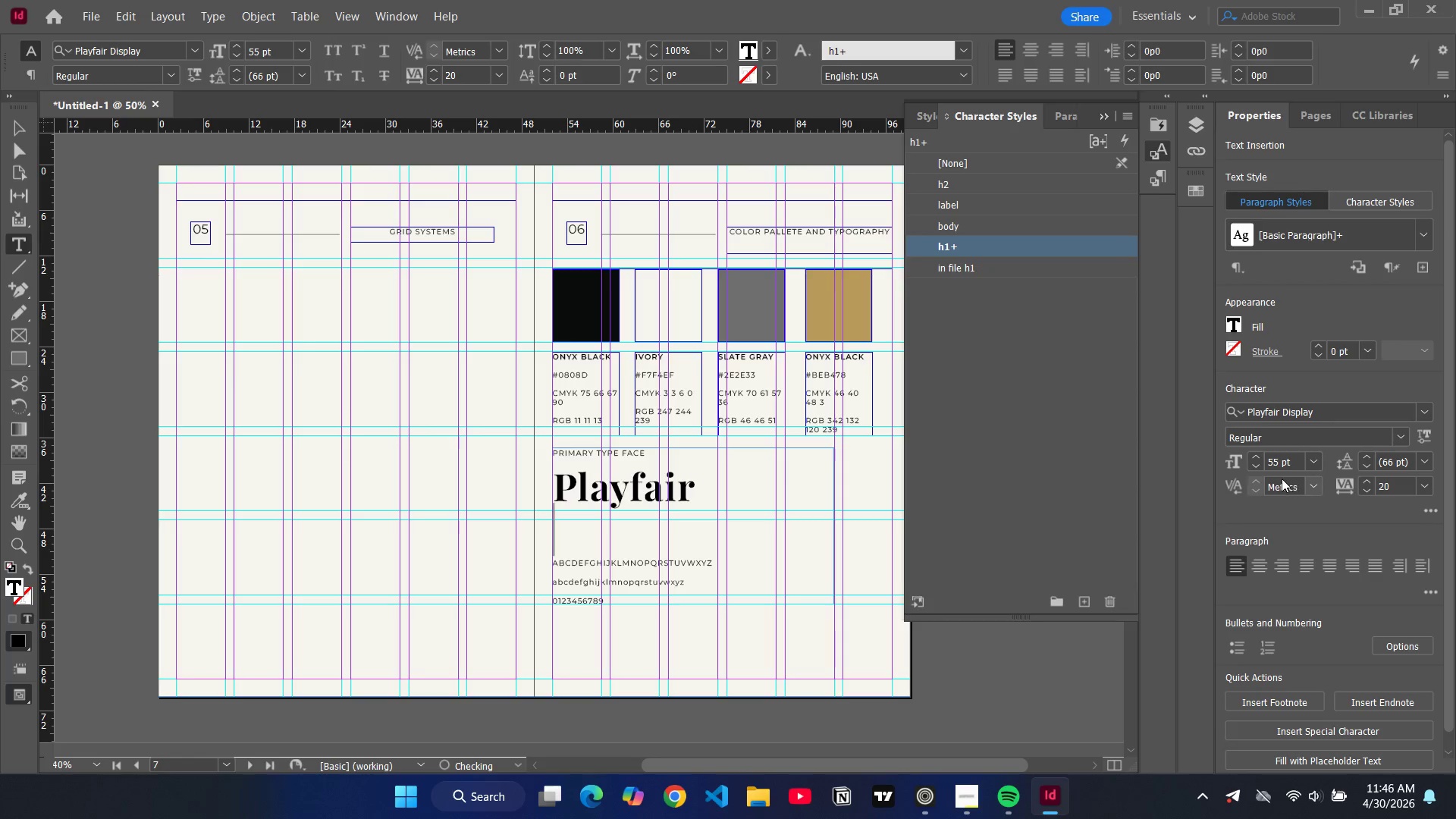 
key(Control+Z)
 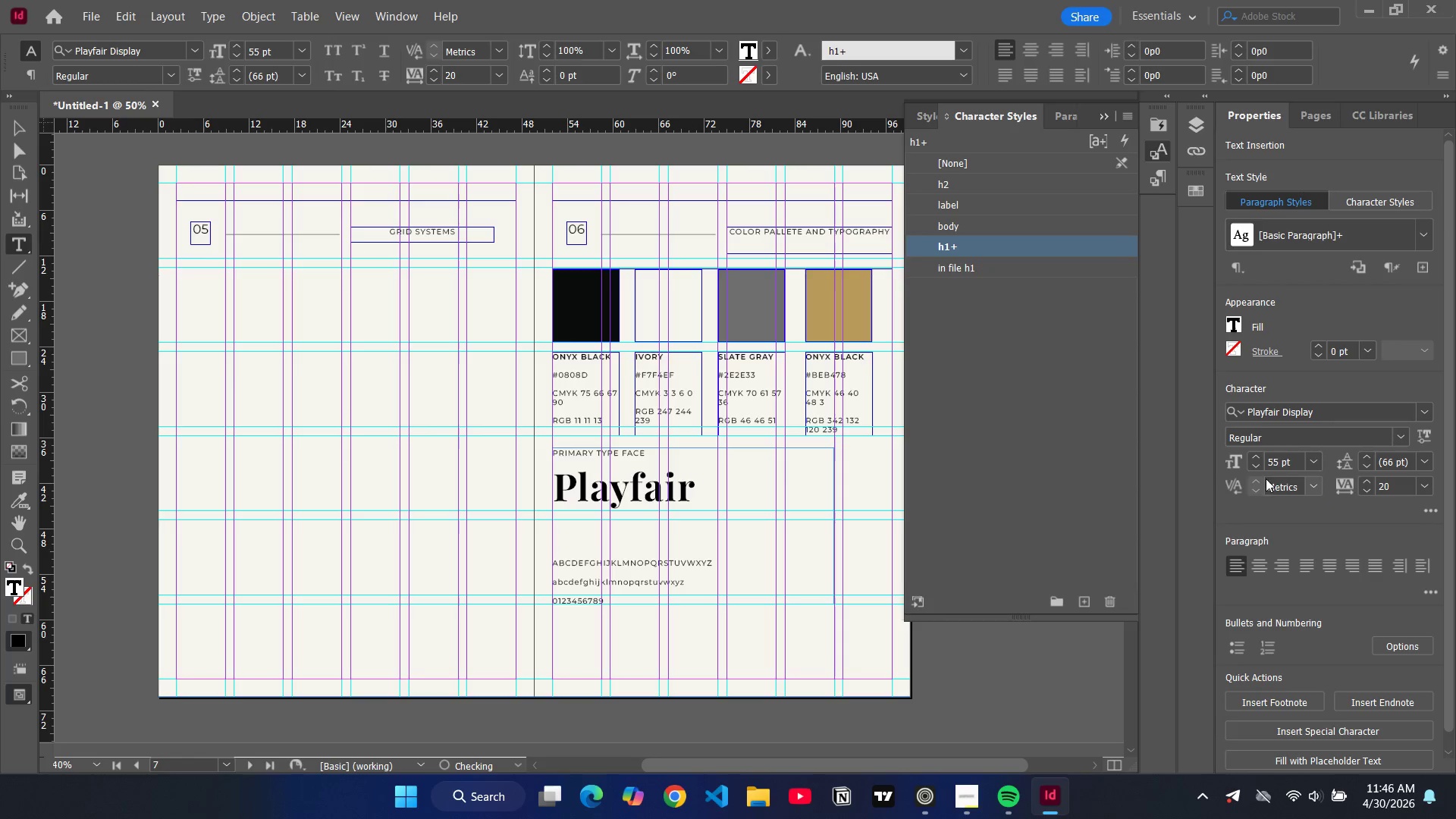 
key(Control+Z)
 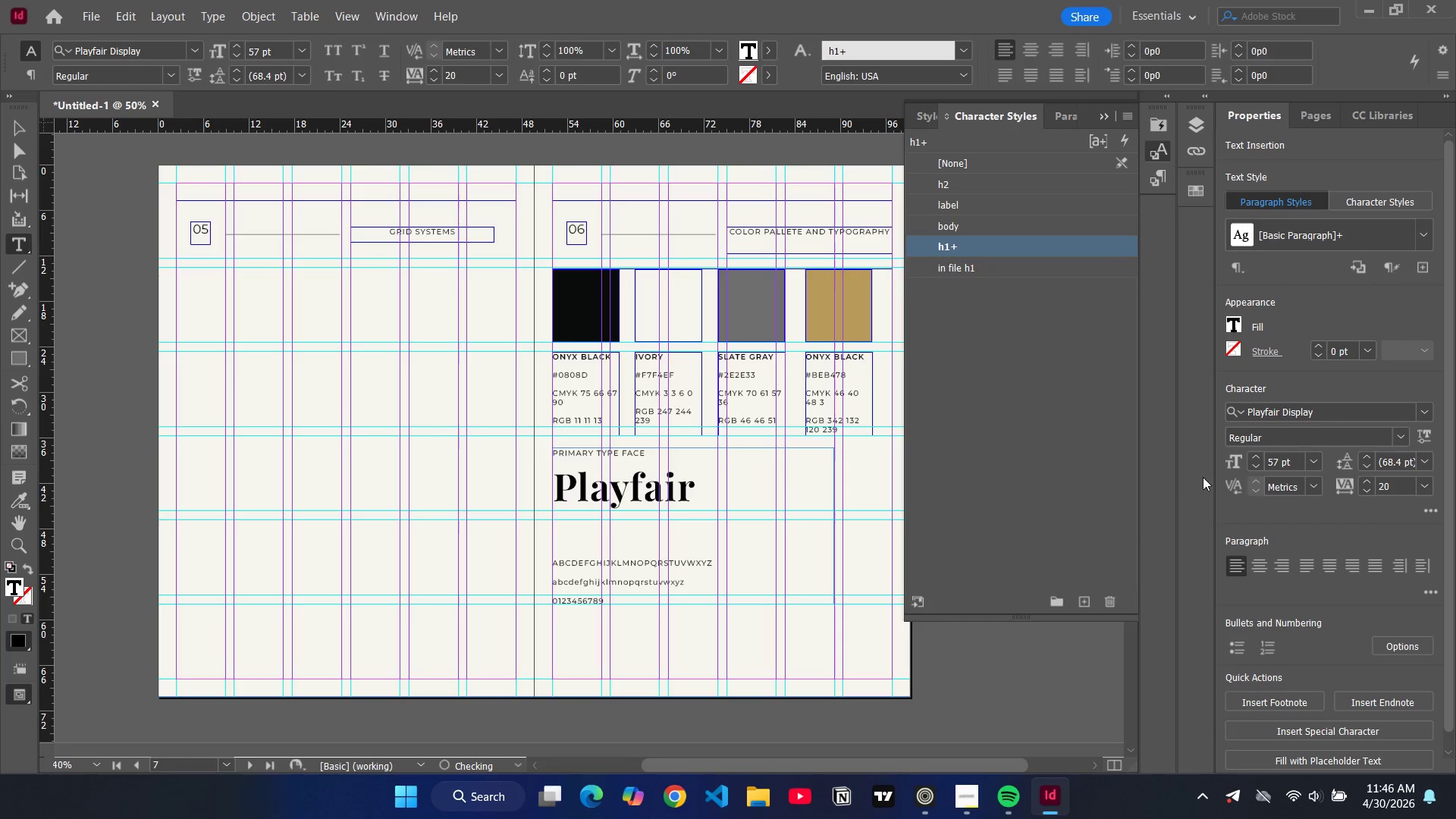 
key(Control+Z)
 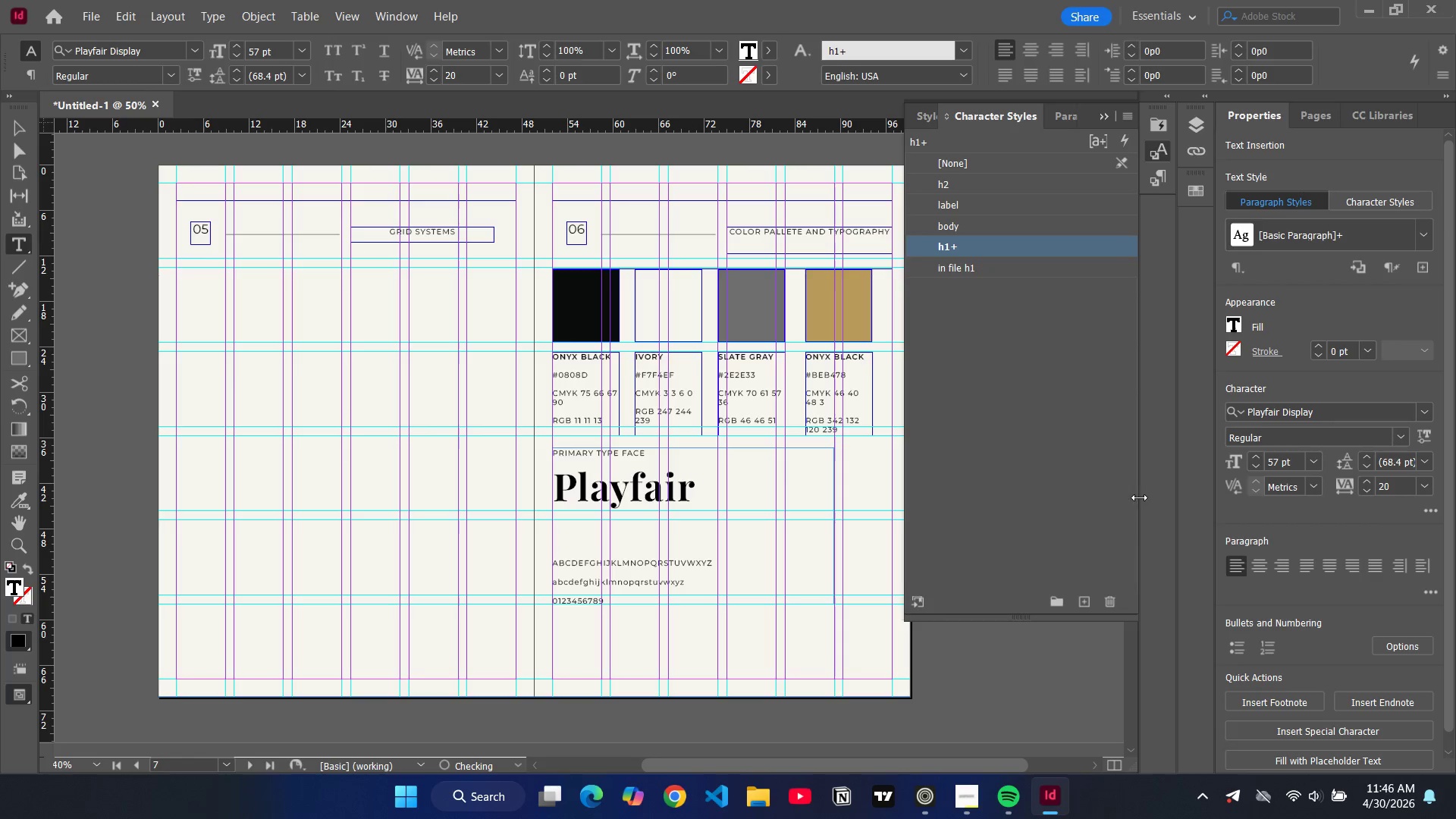 
key(Control+Z)
 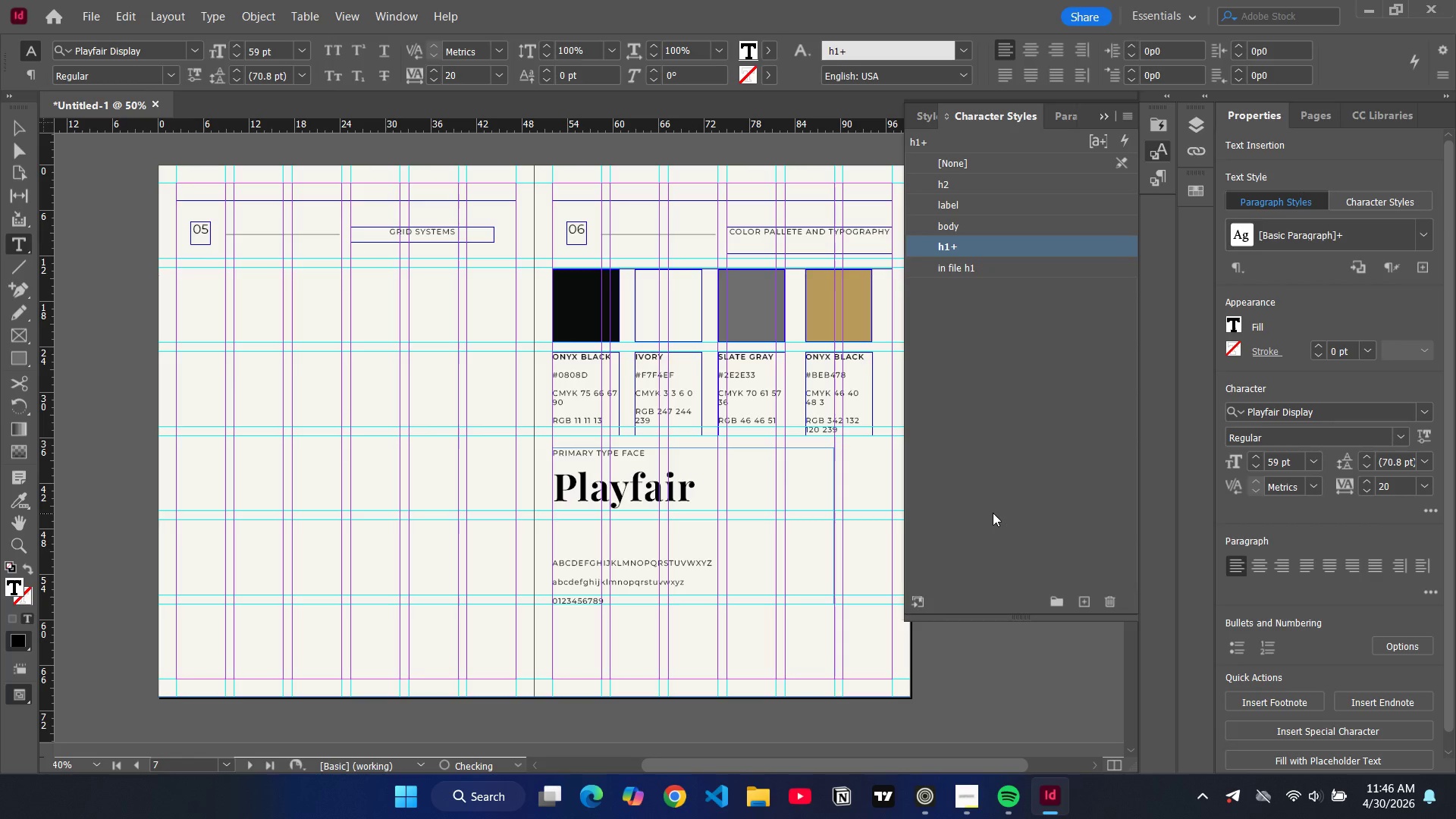 
key(Control+Z)
 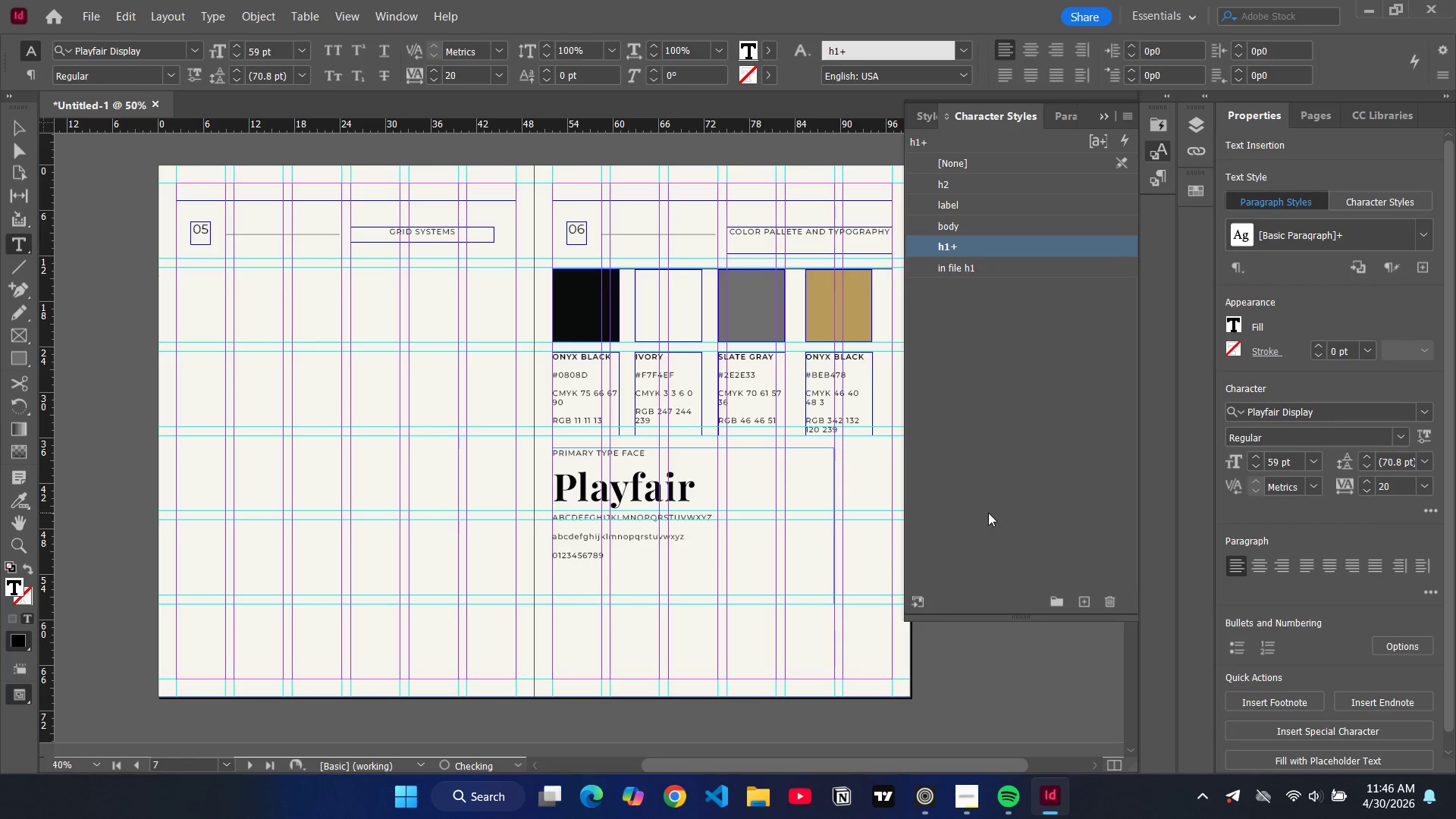 
key(Control+Z)
 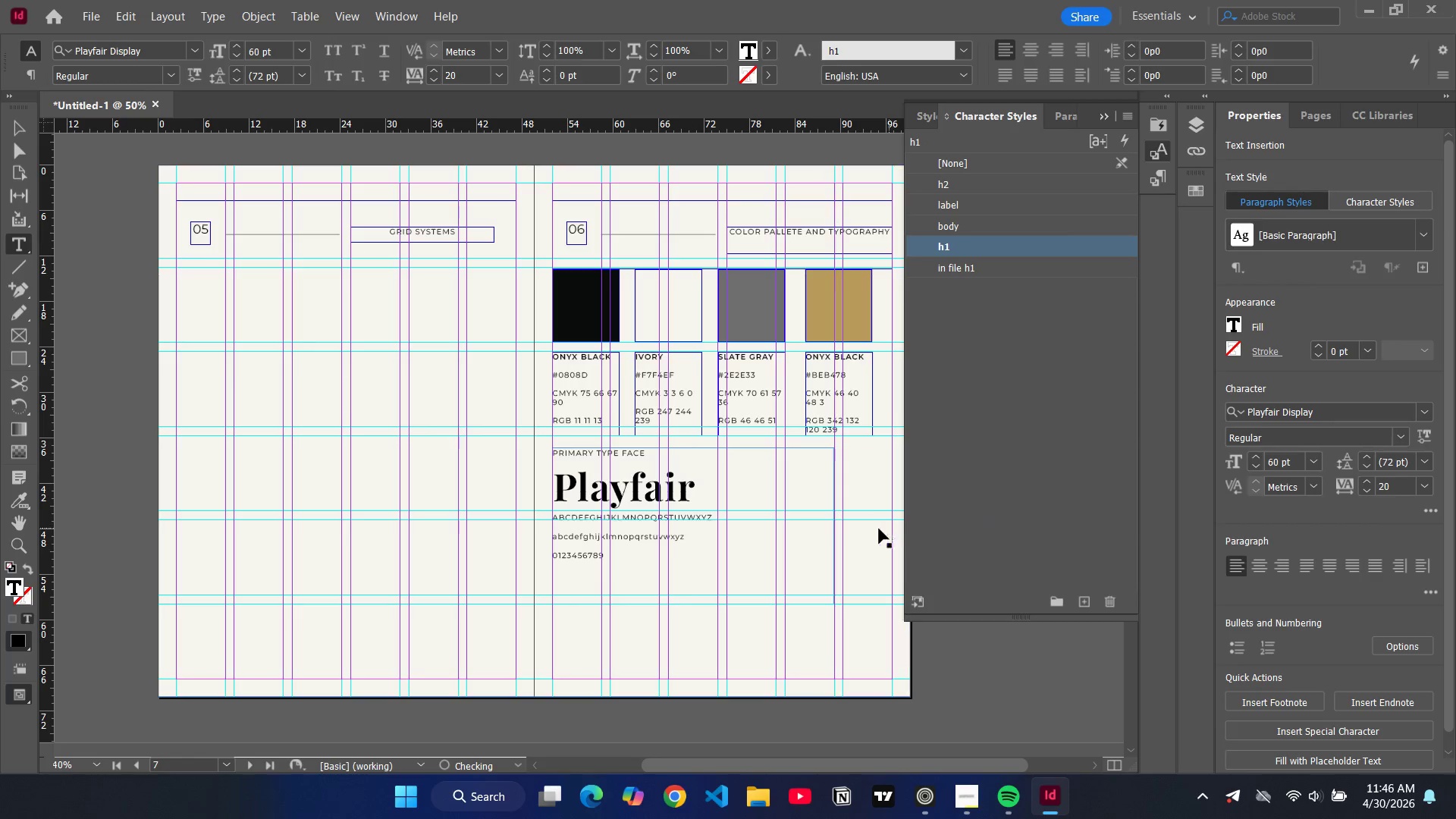 
key(Control+Z)
 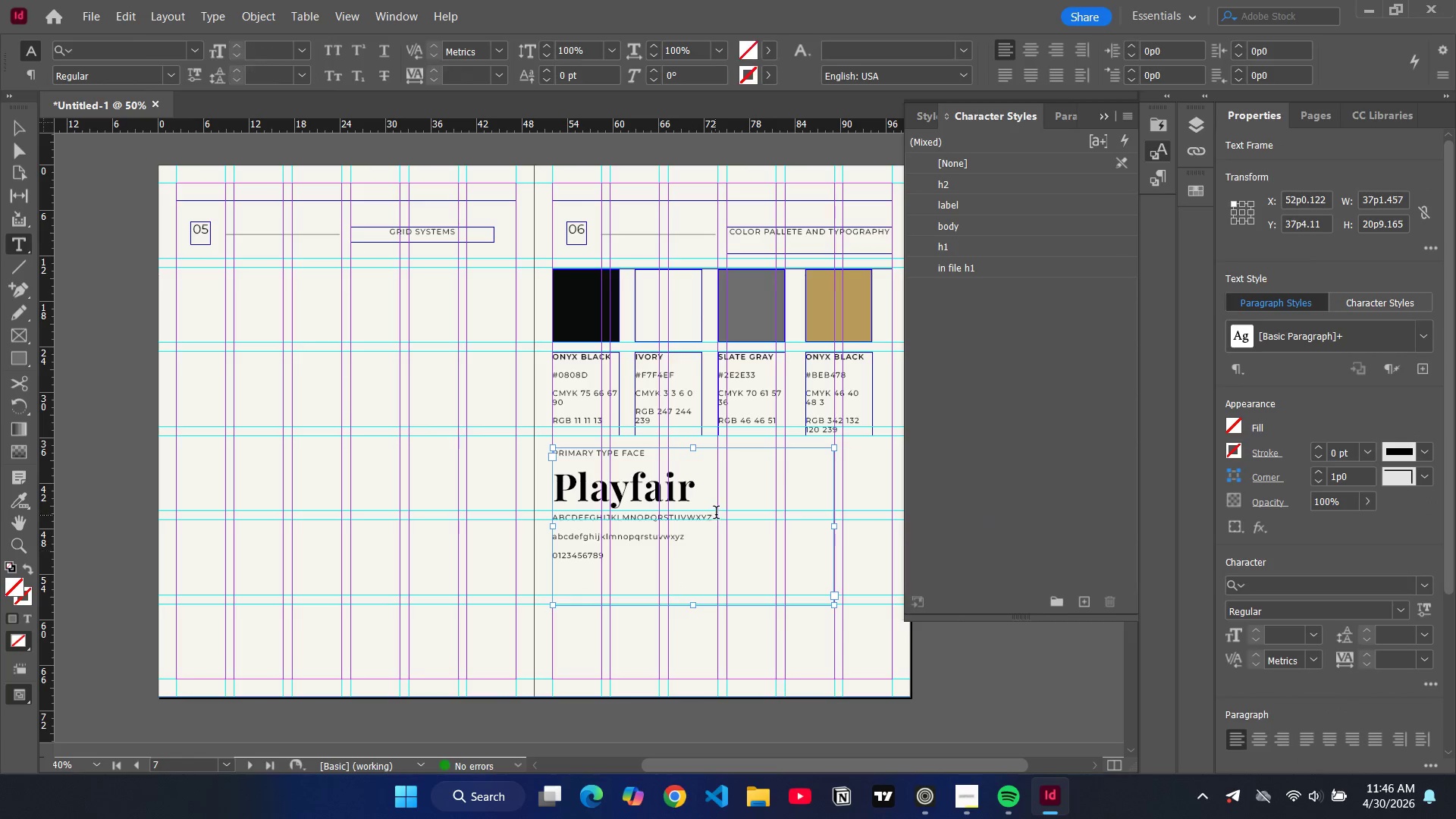 
left_click([716, 514])
 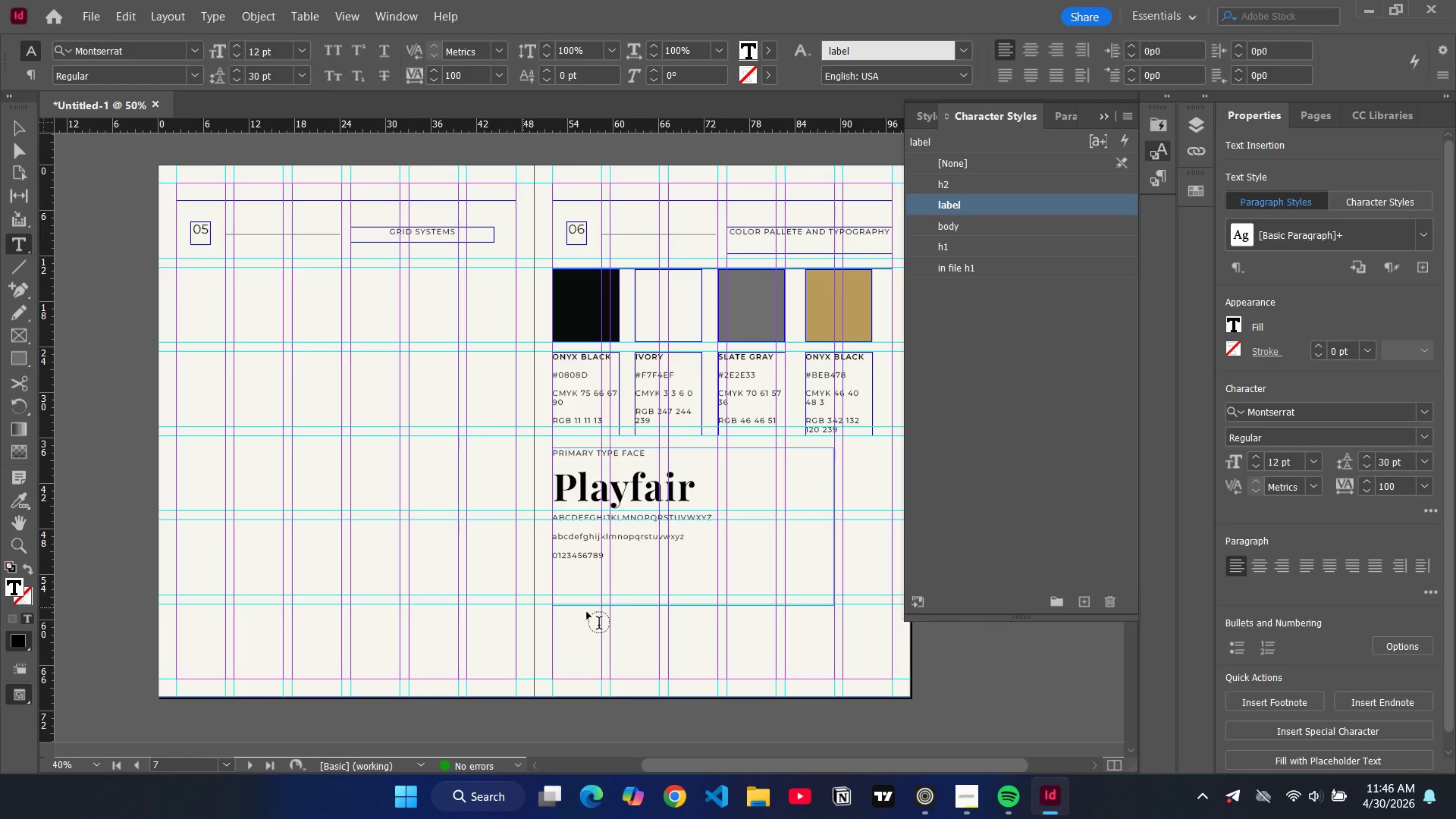 
left_click([631, 565])
 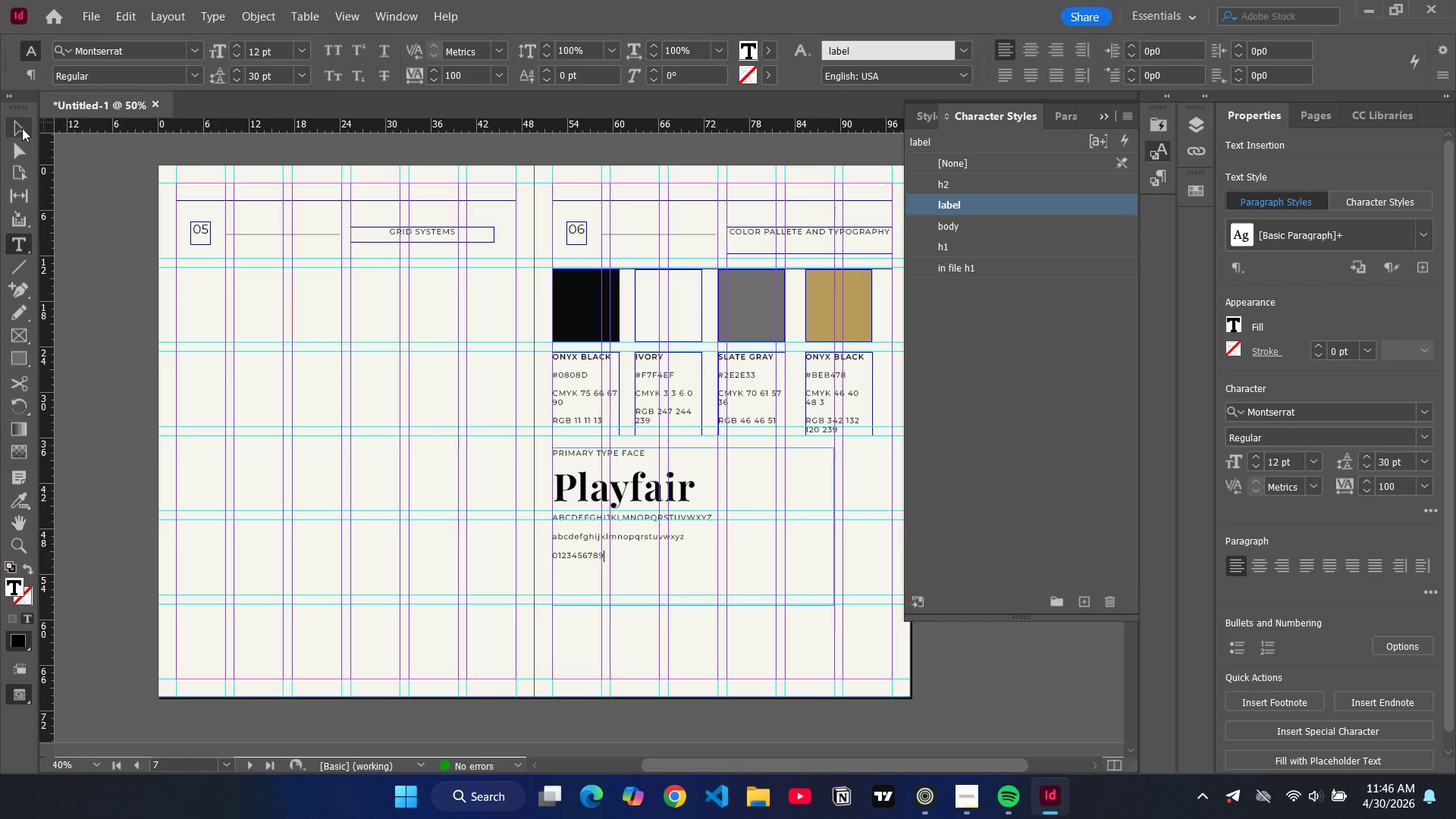 
left_click([22, 128])
 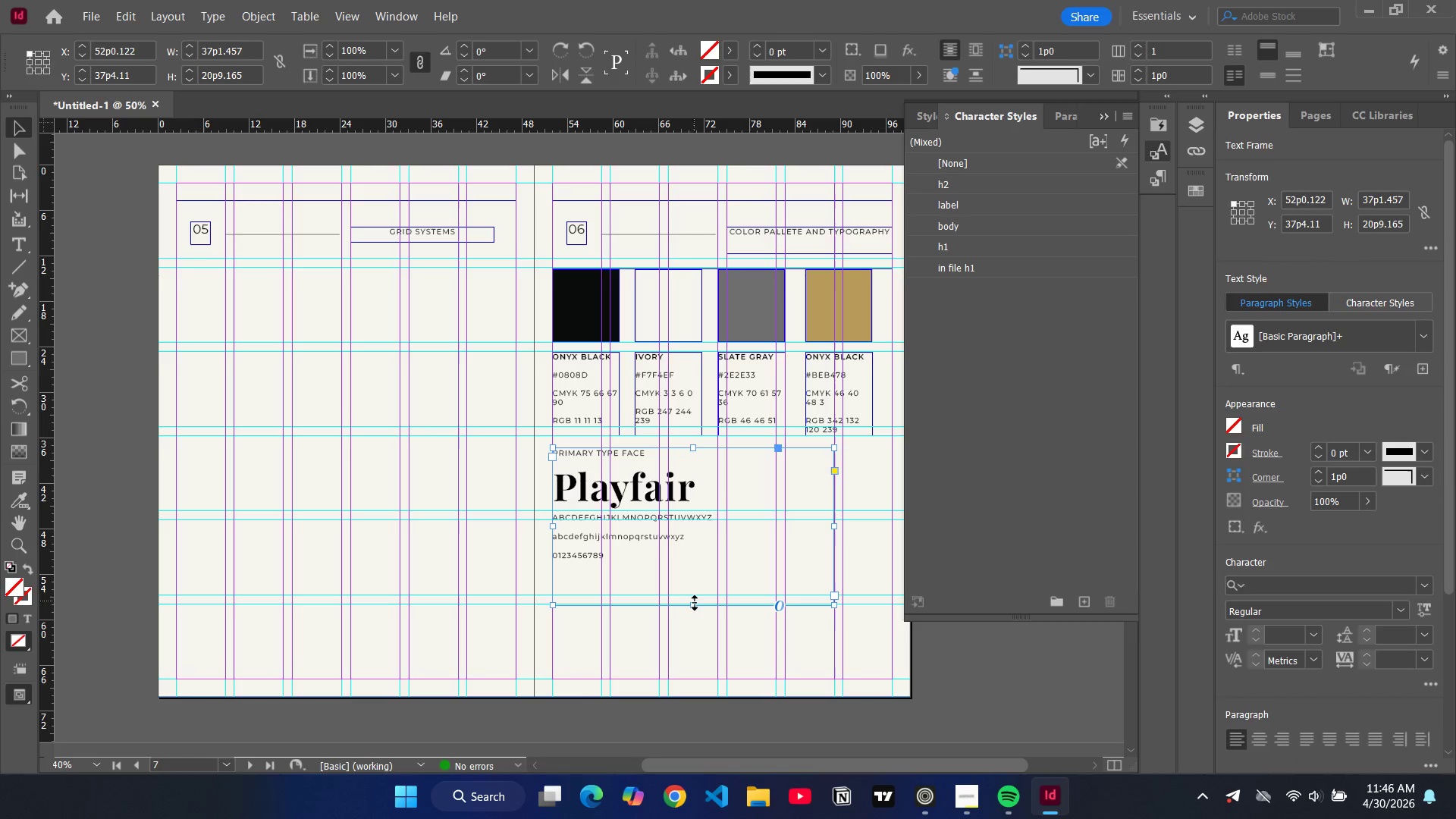 
left_click_drag(start_coordinate=[695, 607], to_coordinate=[695, 597])
 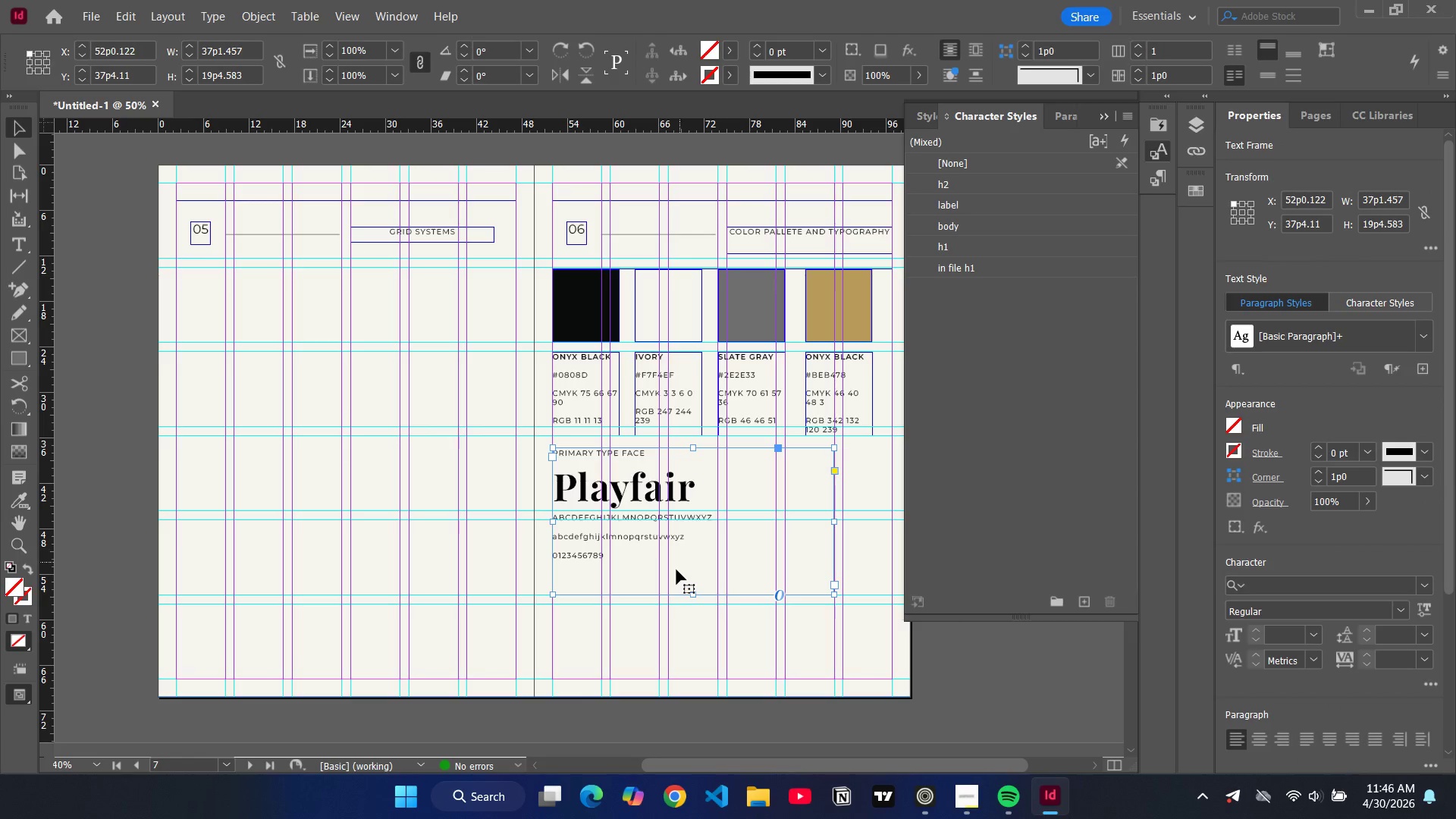 
left_click_drag(start_coordinate=[692, 595], to_coordinate=[692, 579])
 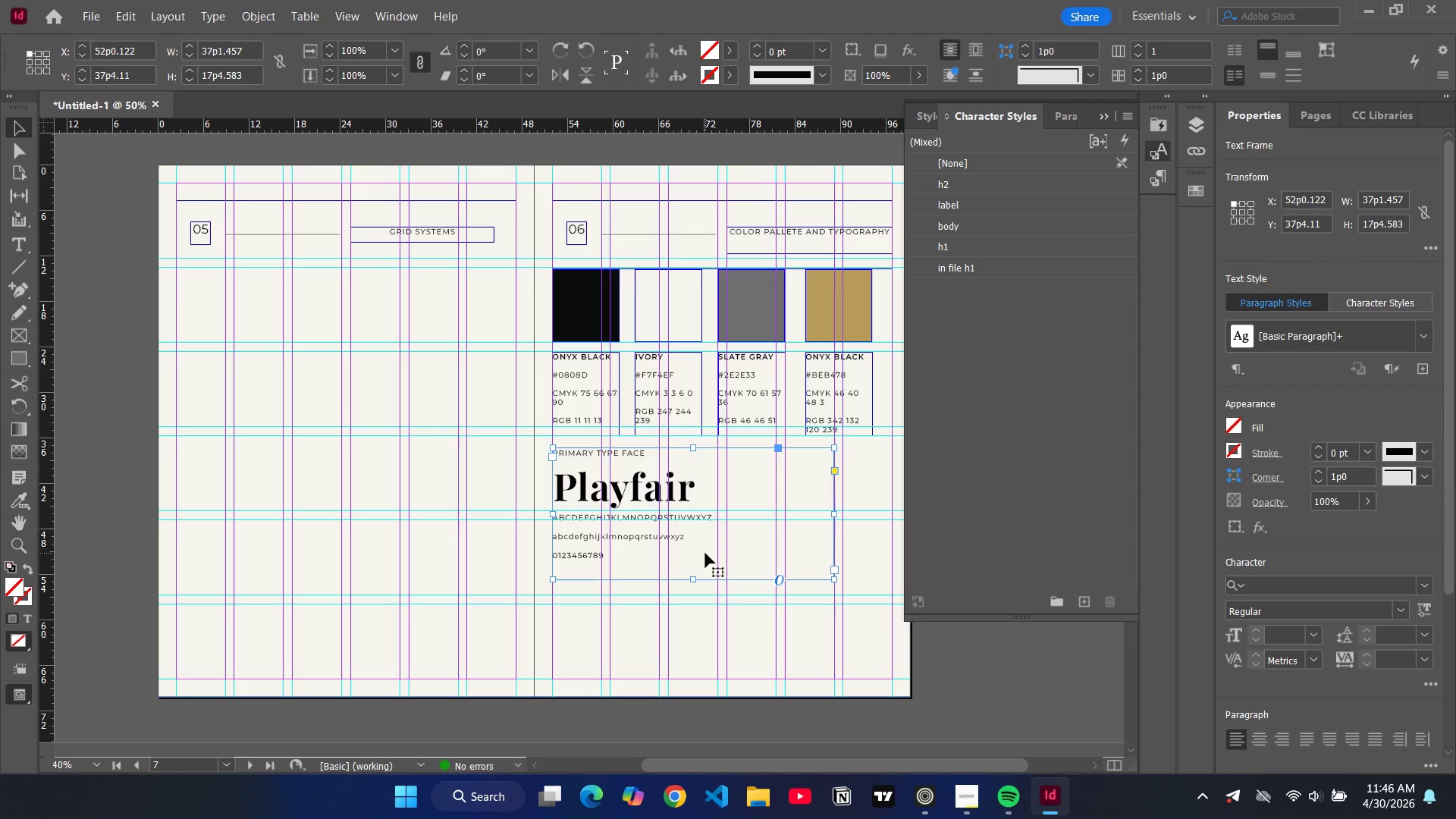 
left_click([705, 553])
 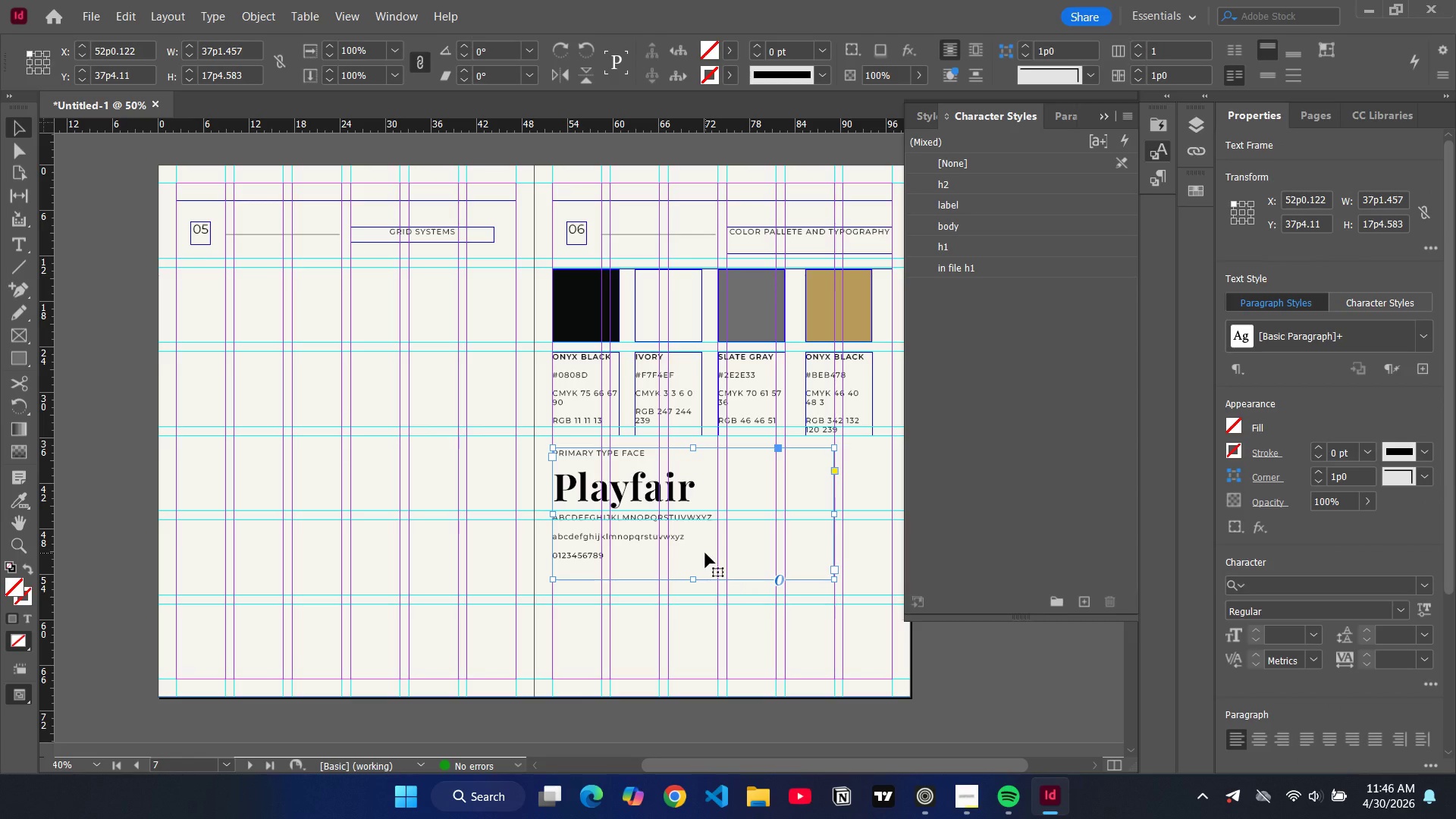 
key(Control+C)
 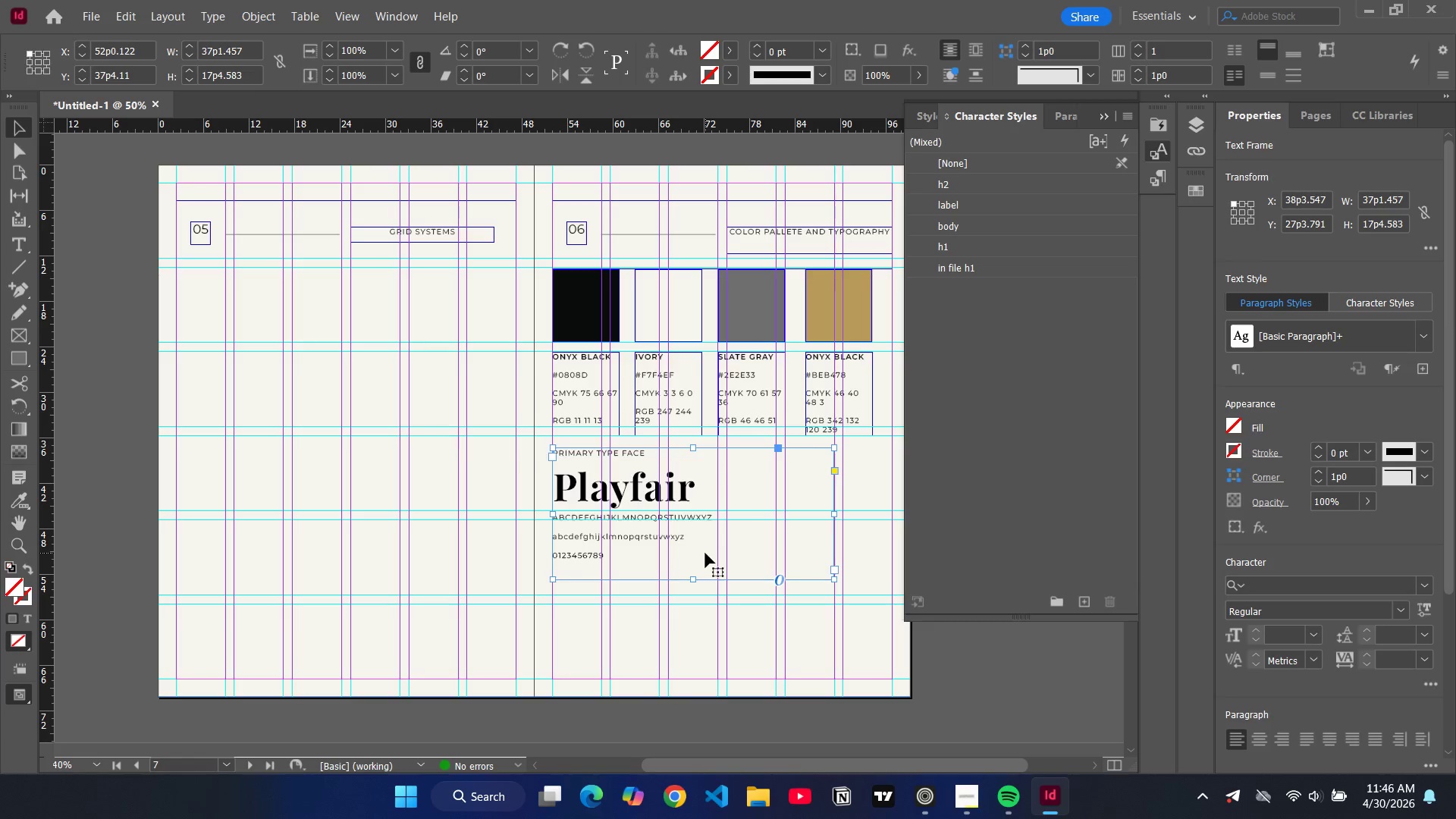 
key(Control+V)
 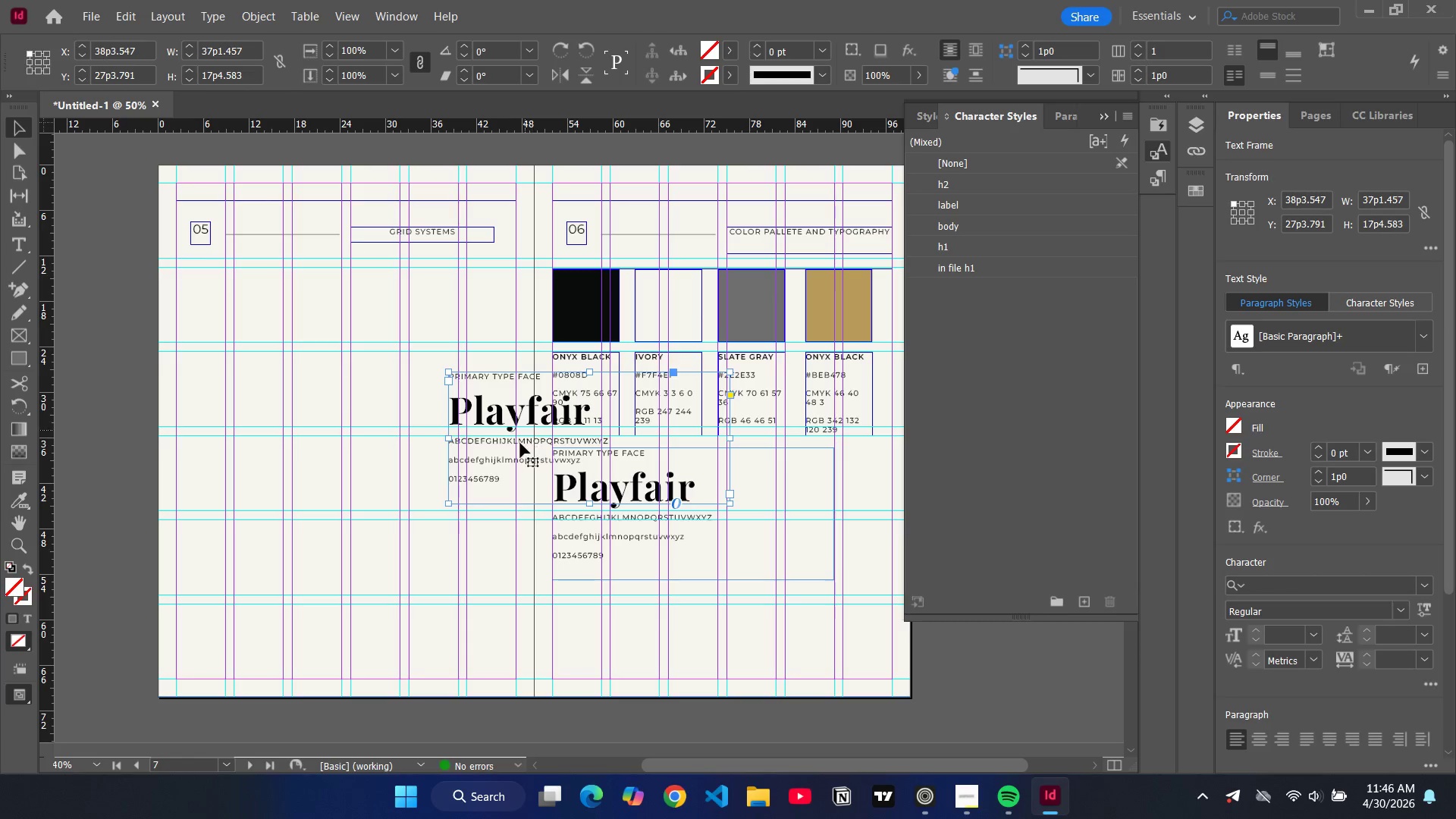 
left_click_drag(start_coordinate=[520, 443], to_coordinate=[625, 667])
 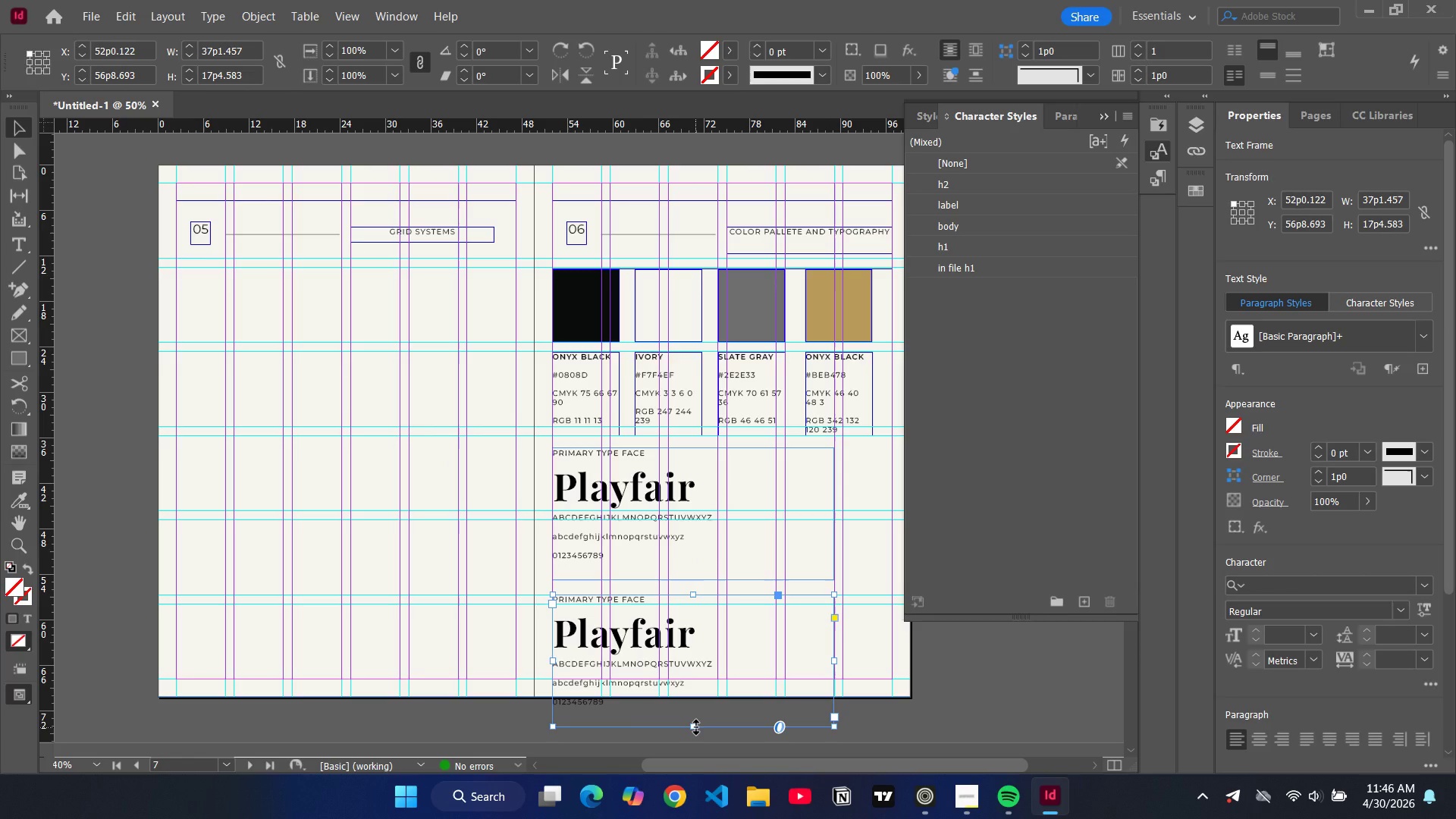 
left_click_drag(start_coordinate=[696, 727], to_coordinate=[695, 679])
 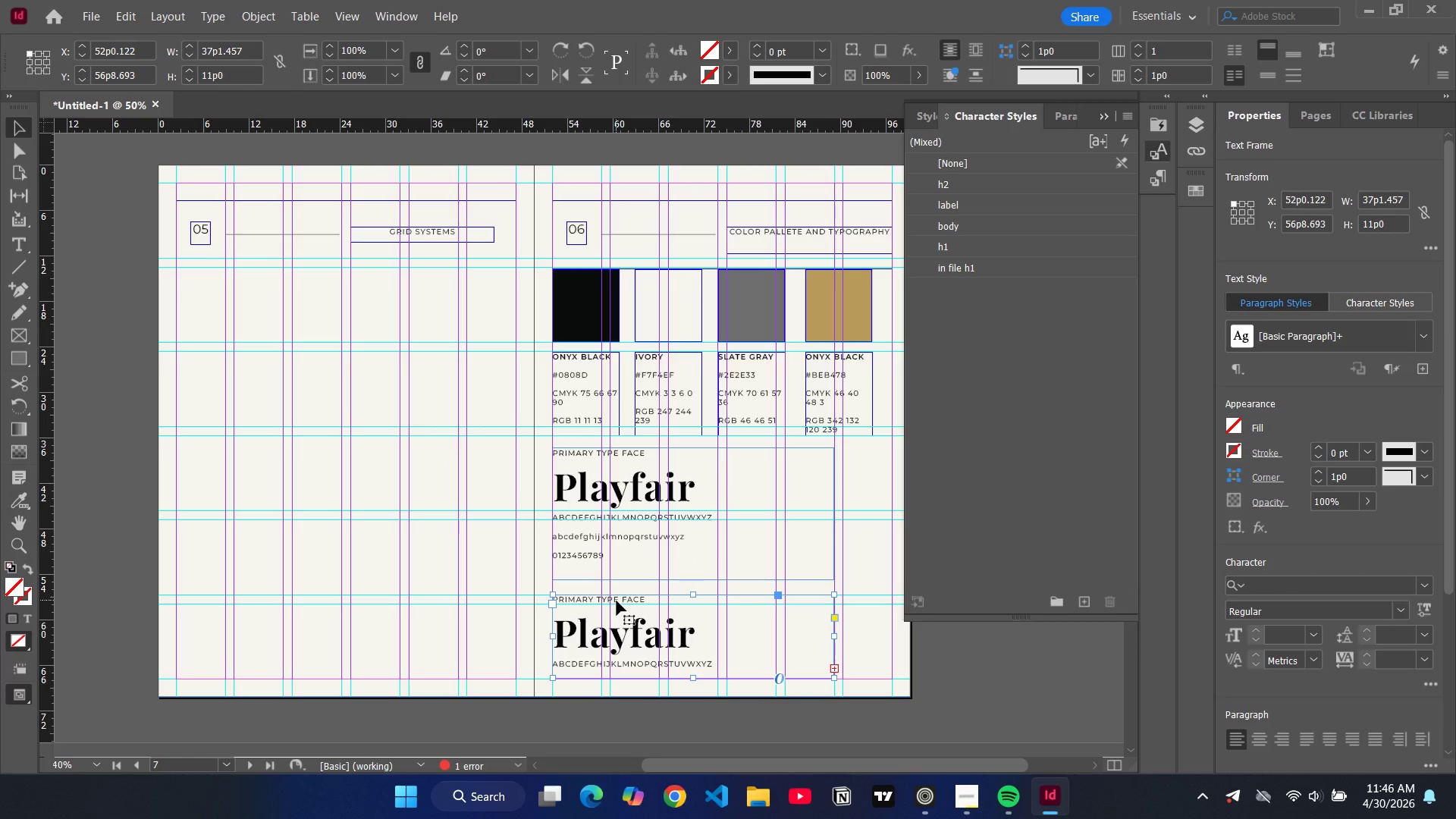 
double_click([617, 601])
 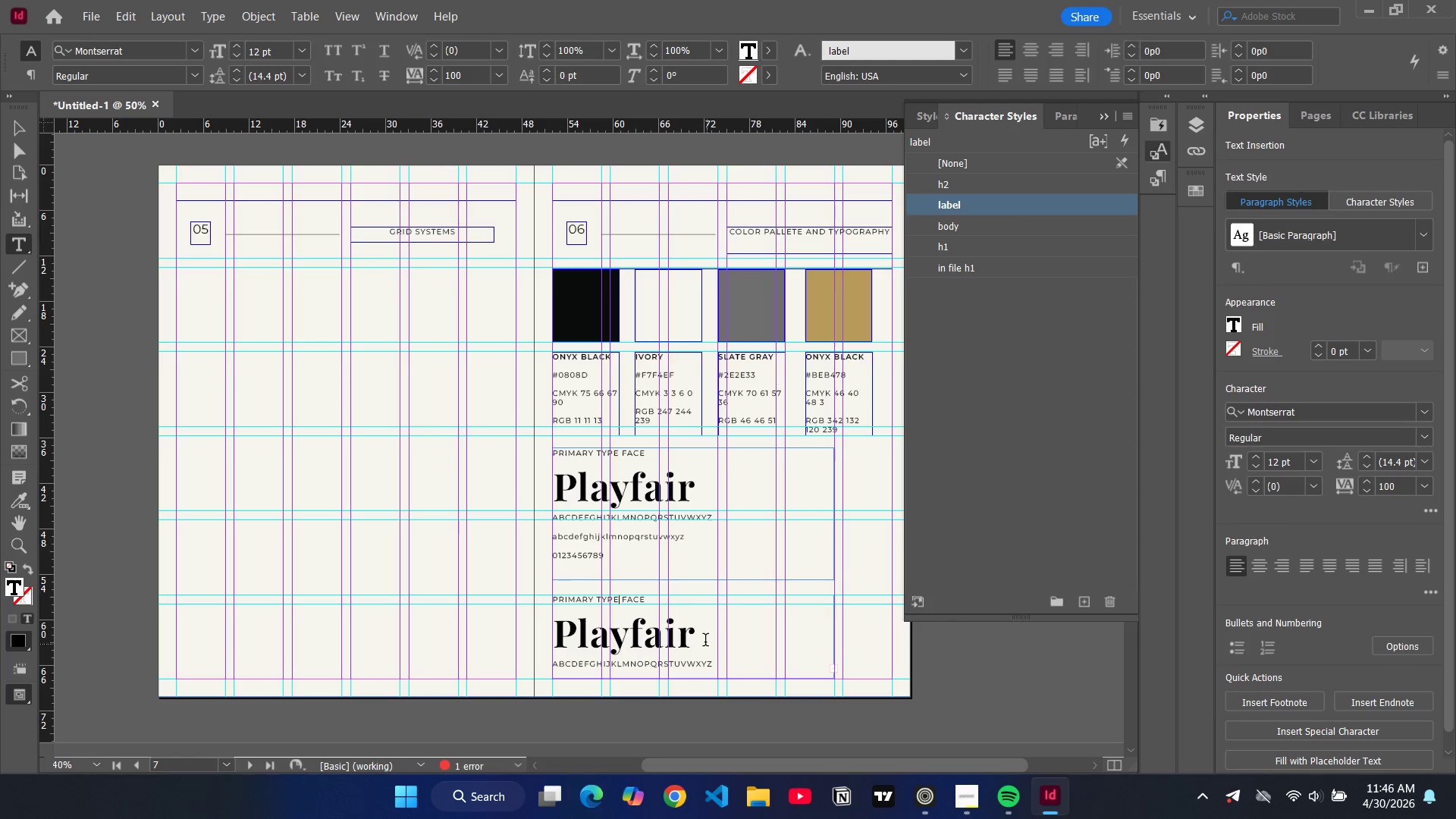 
left_click_drag(start_coordinate=[692, 636], to_coordinate=[556, 630])
 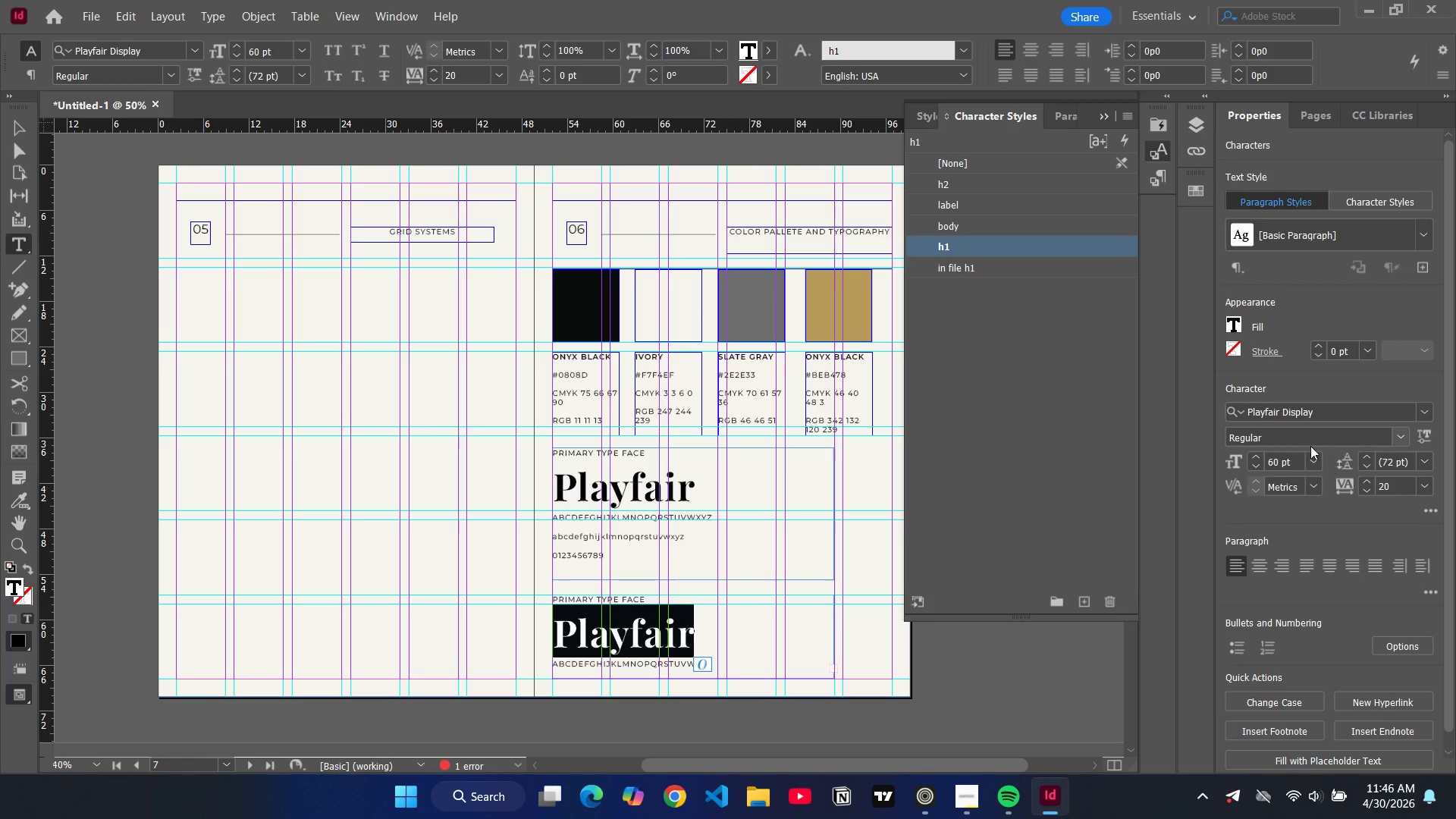 
left_click([1313, 460])
 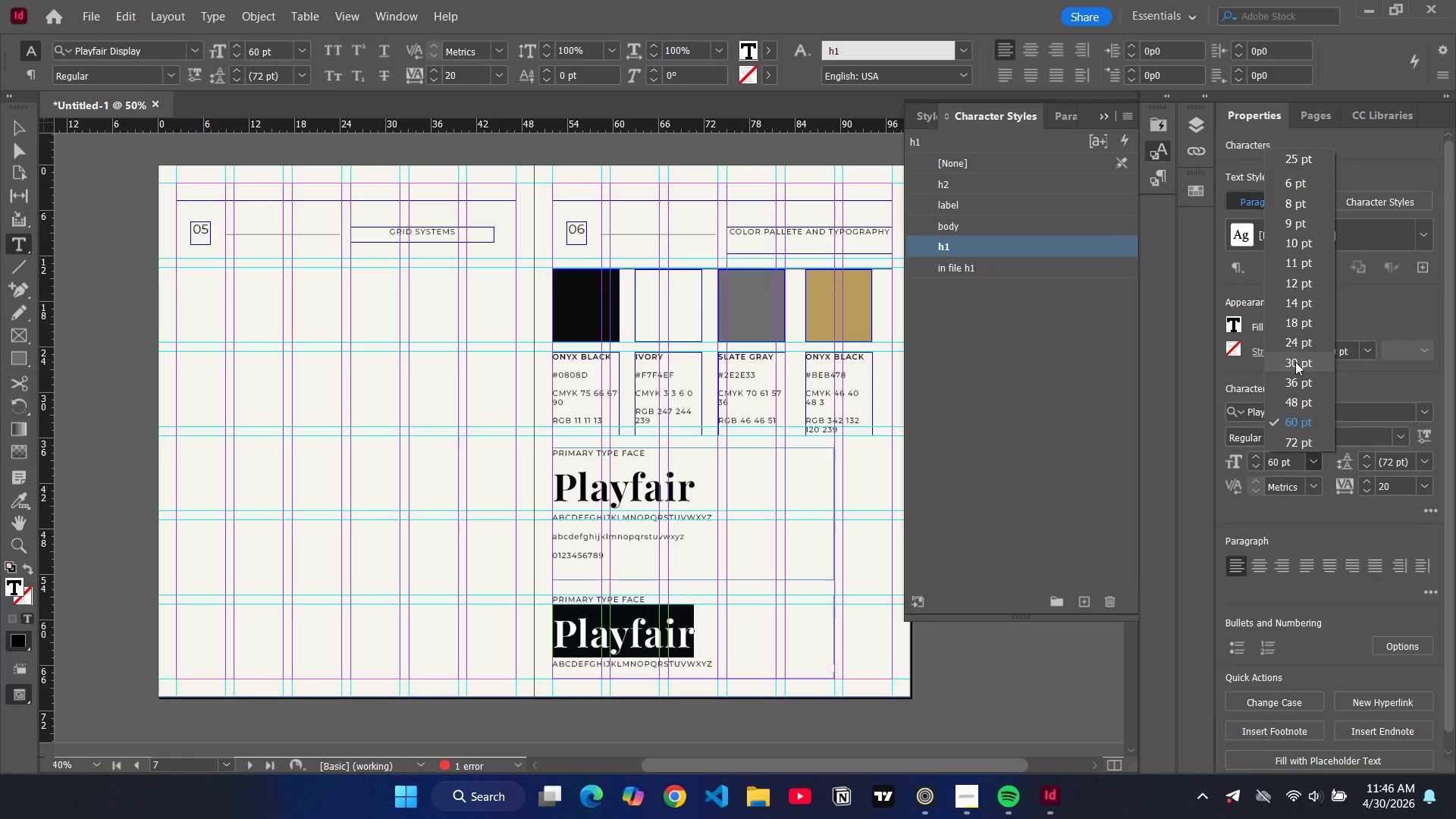 
left_click([1295, 362])
 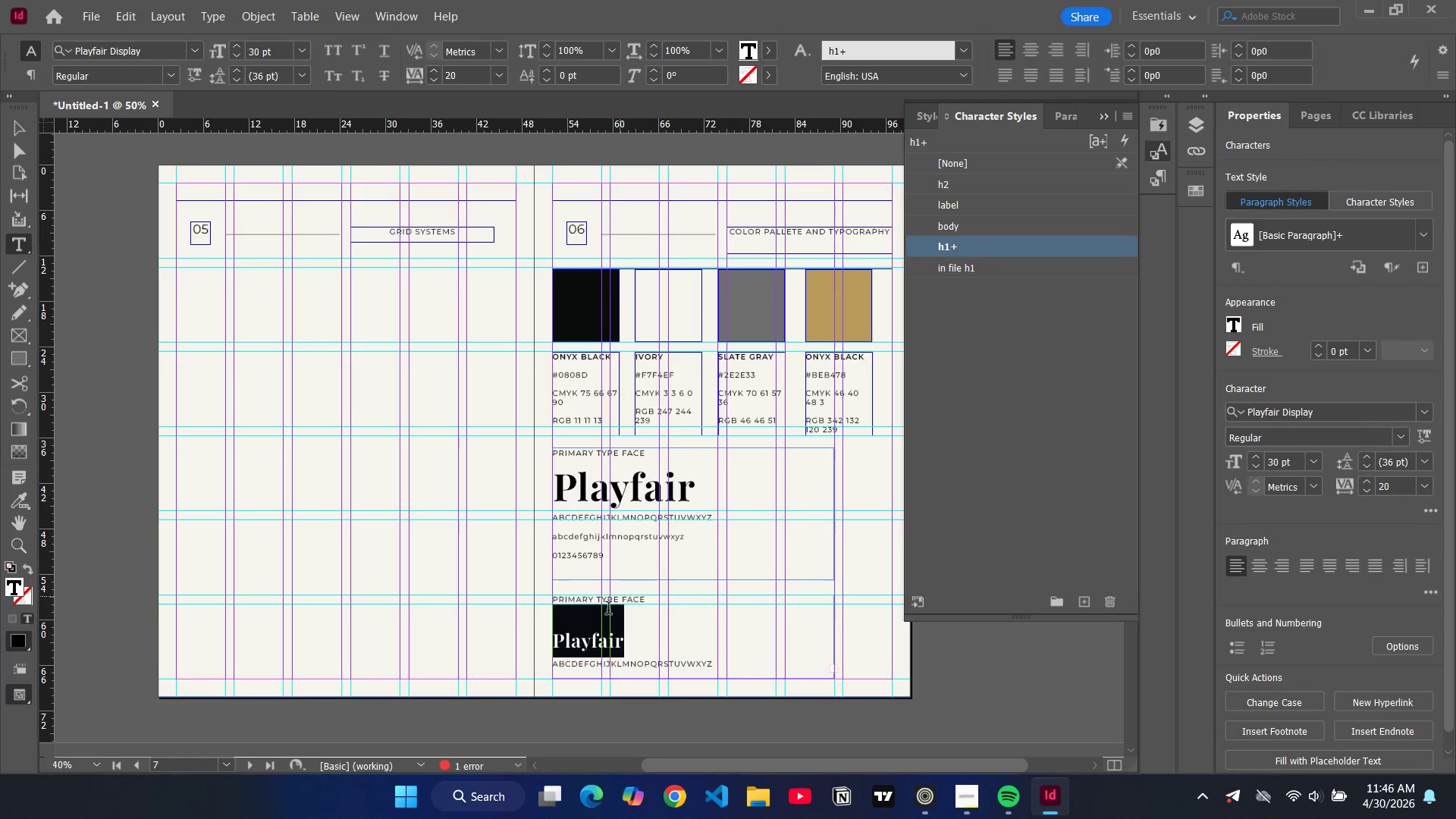 
left_click([570, 633])
 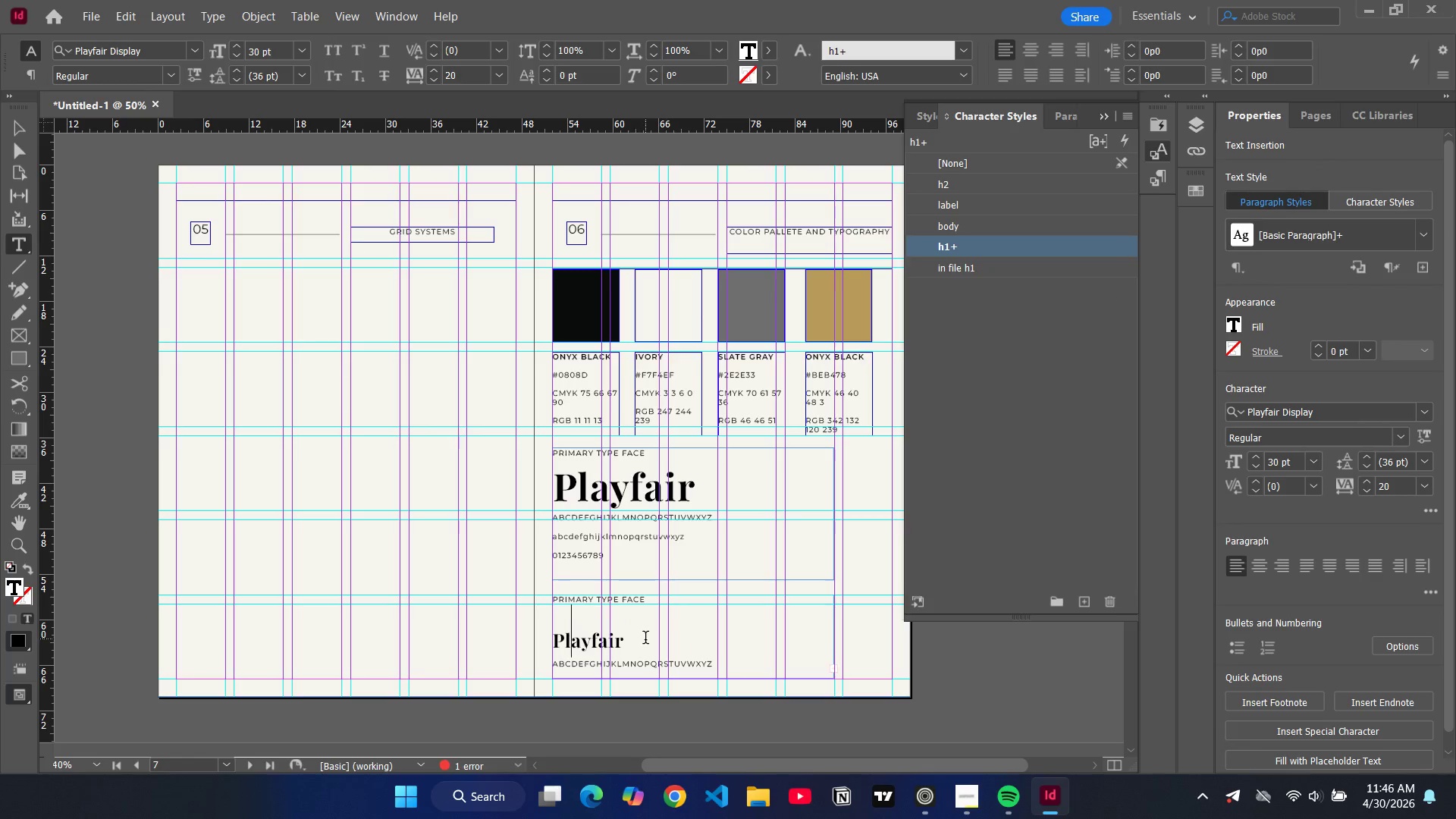 
left_click_drag(start_coordinate=[637, 641], to_coordinate=[546, 636])
 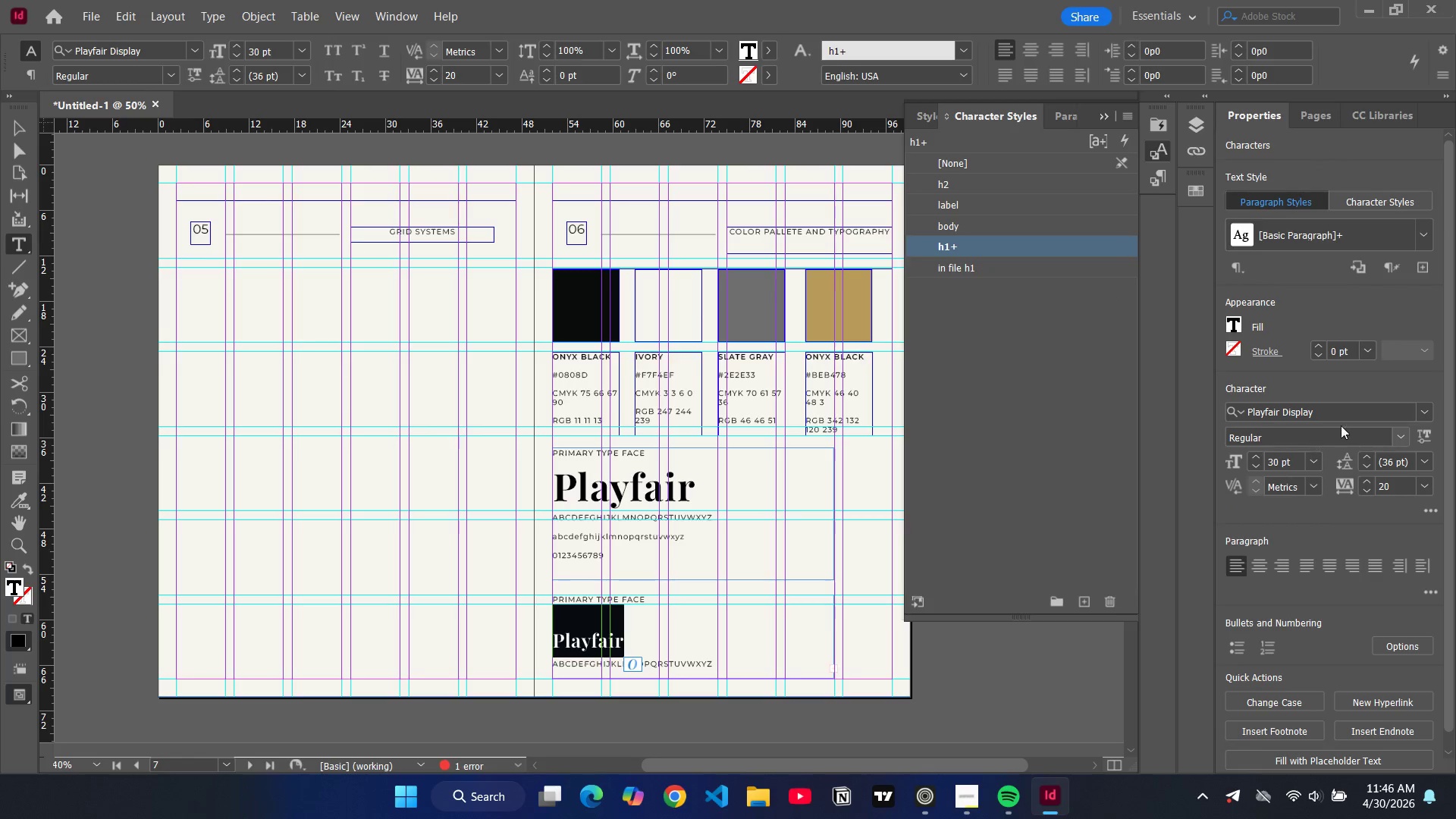 
double_click([1361, 416])
 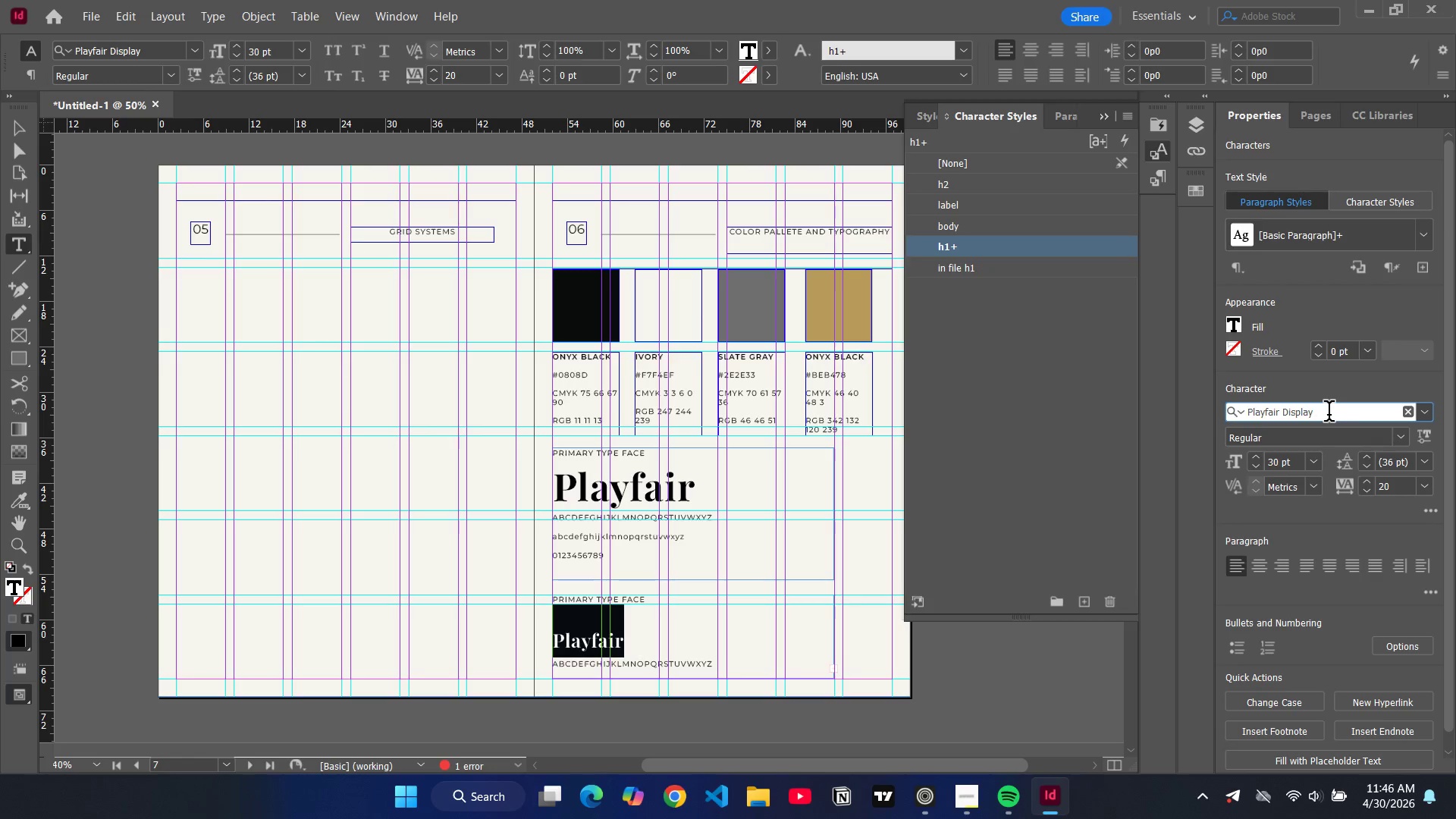 
double_click([1329, 414])
 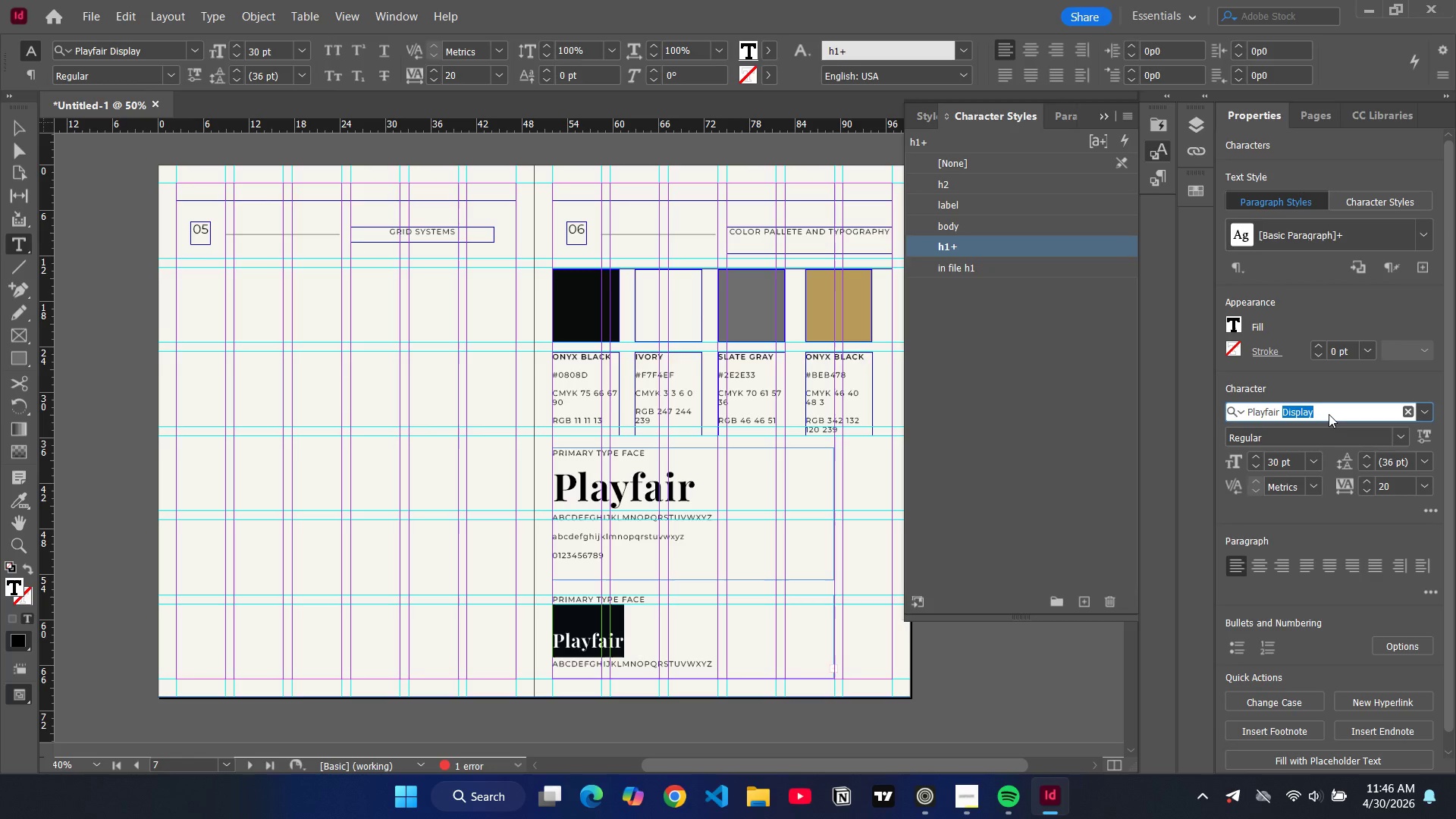 
key(Control+A)
 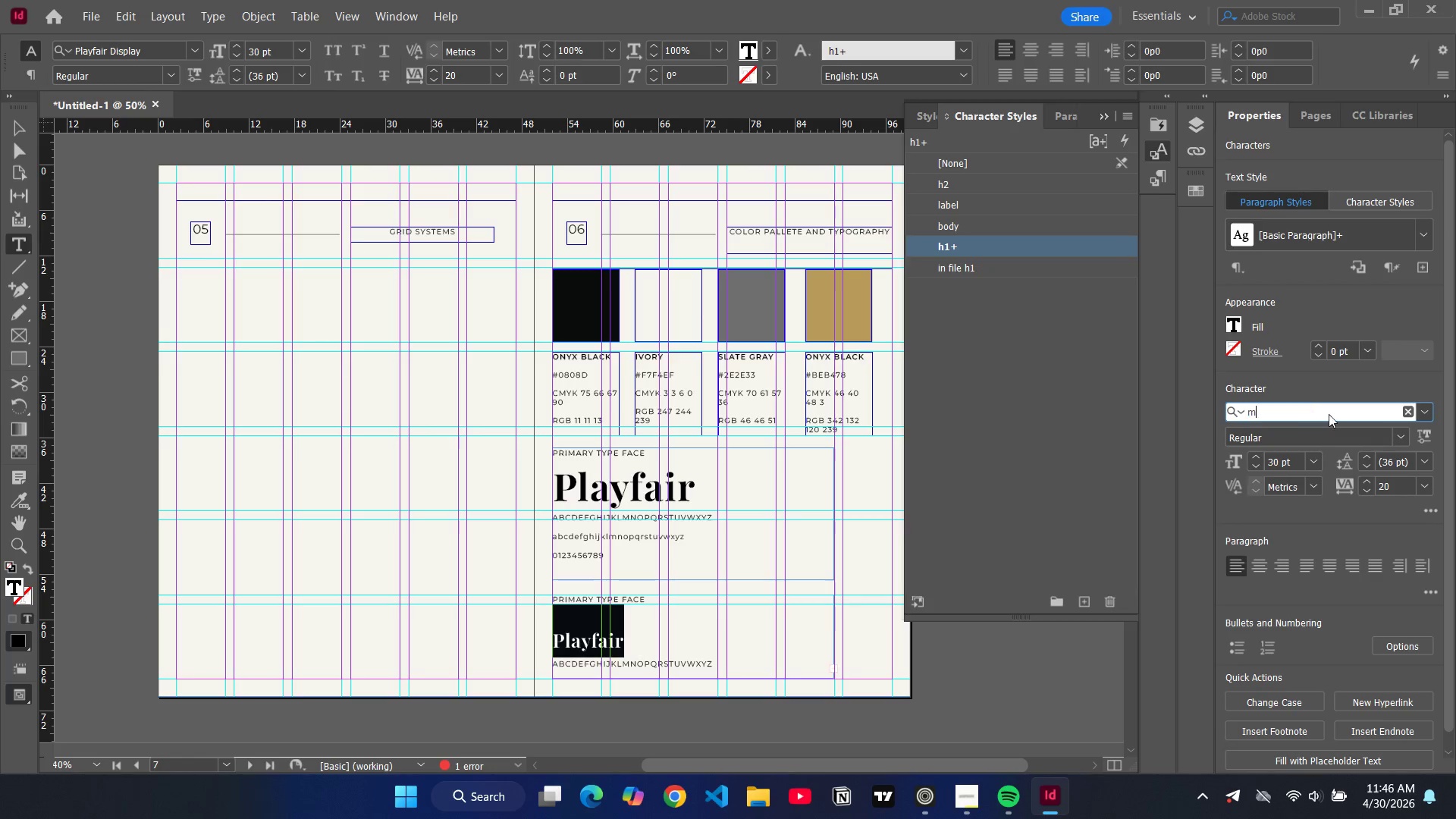 
type(montse)
 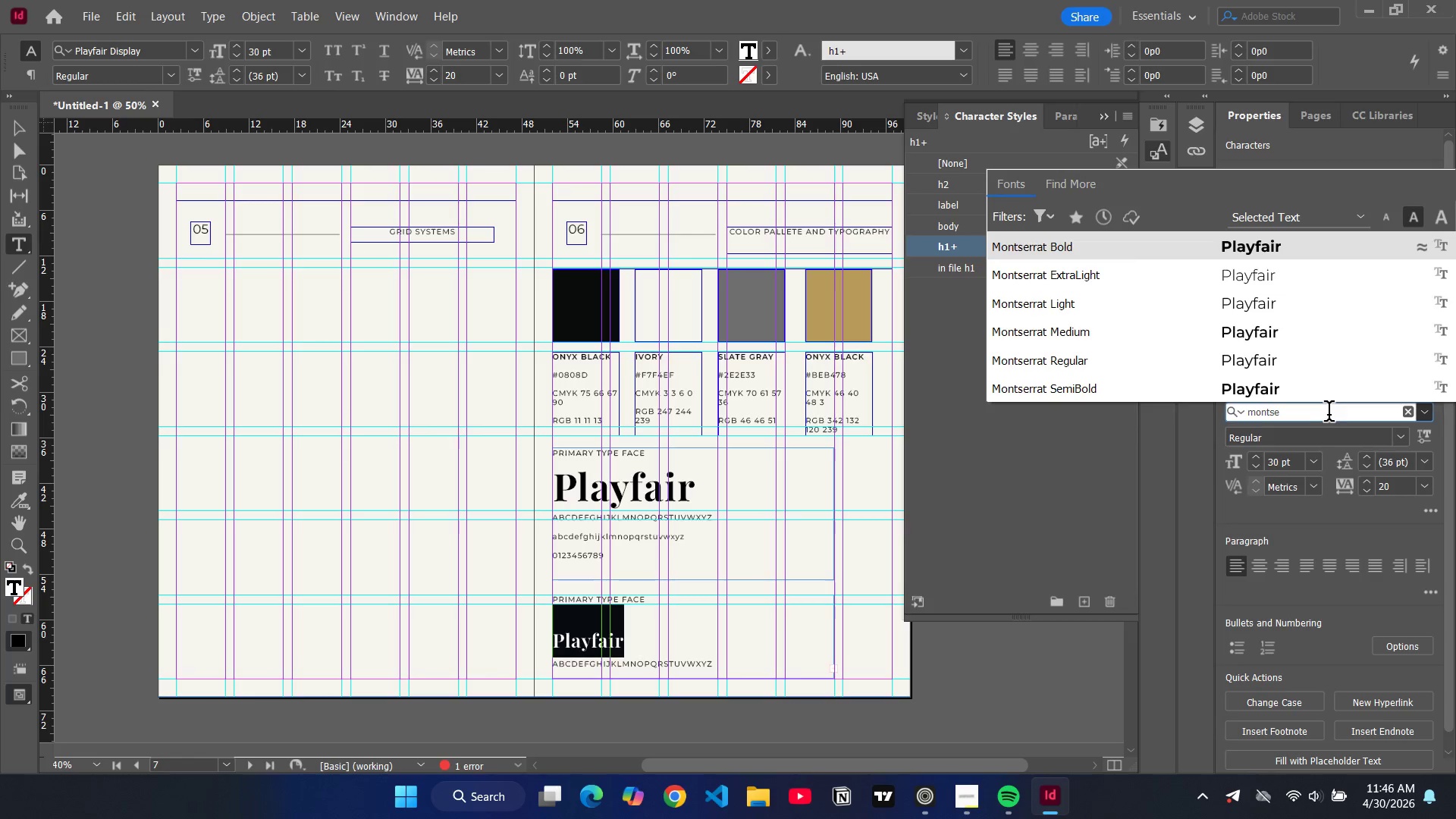 
key(ArrowDown)
 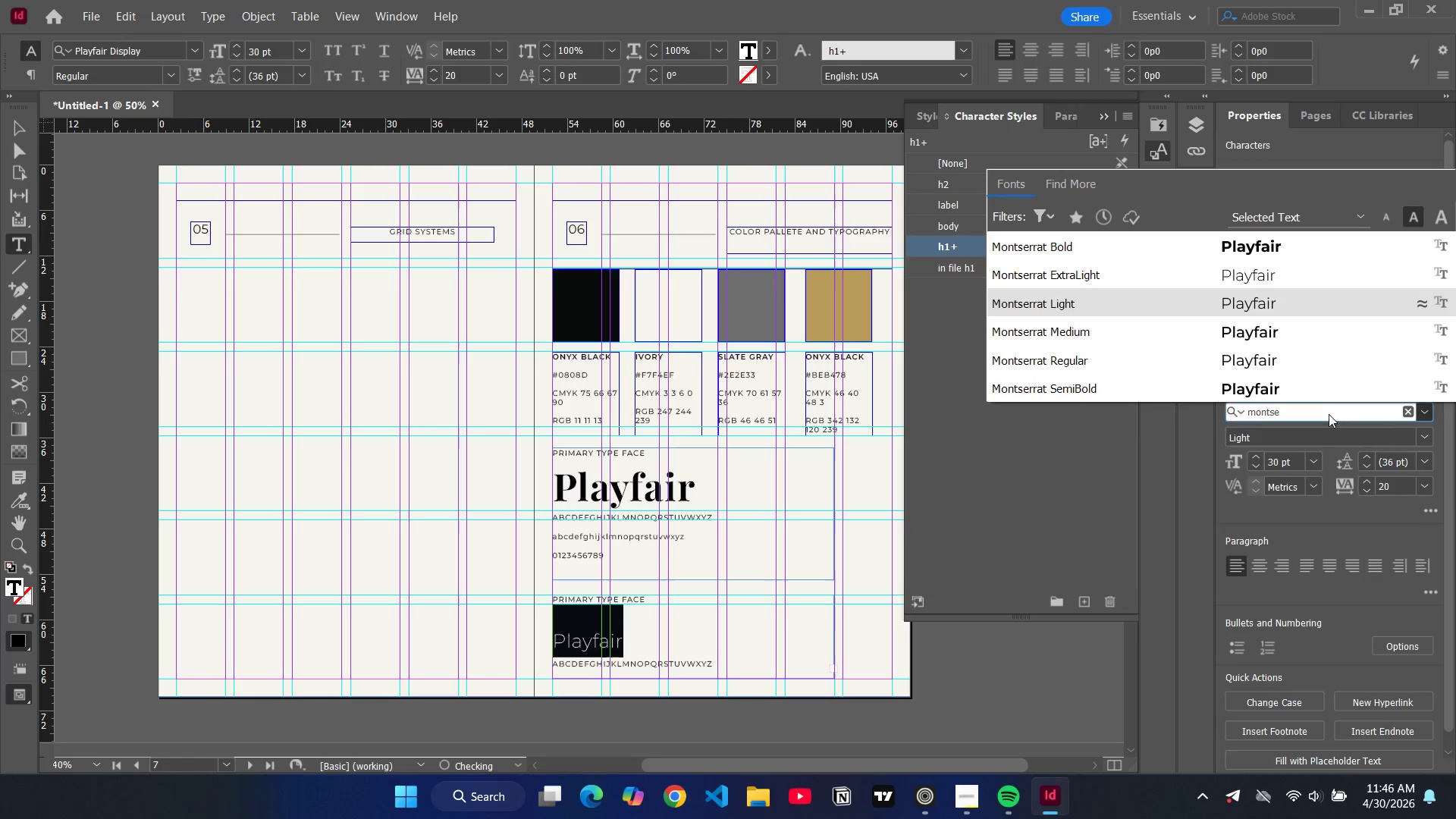 
key(ArrowDown)
 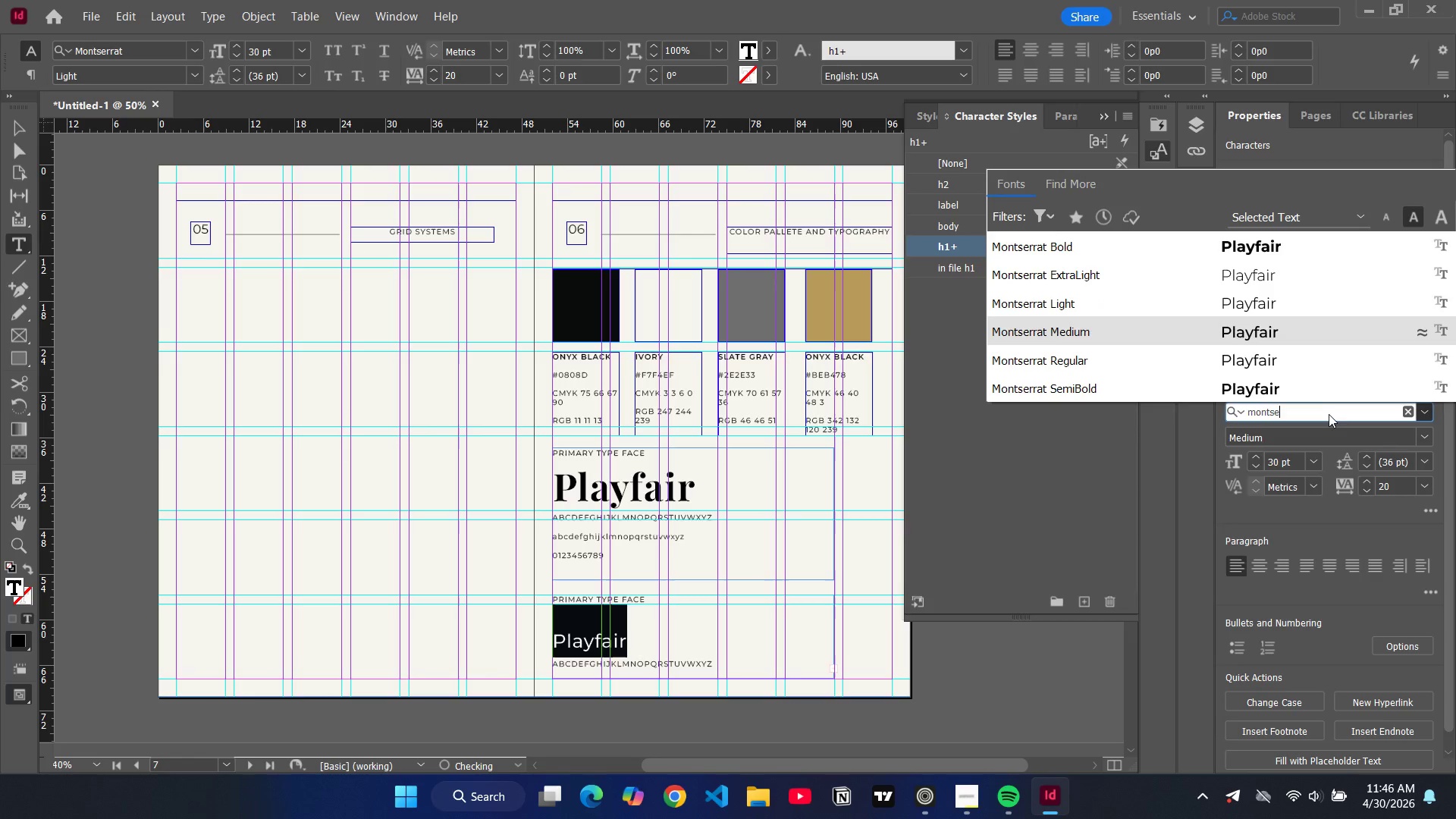 
key(ArrowDown)
 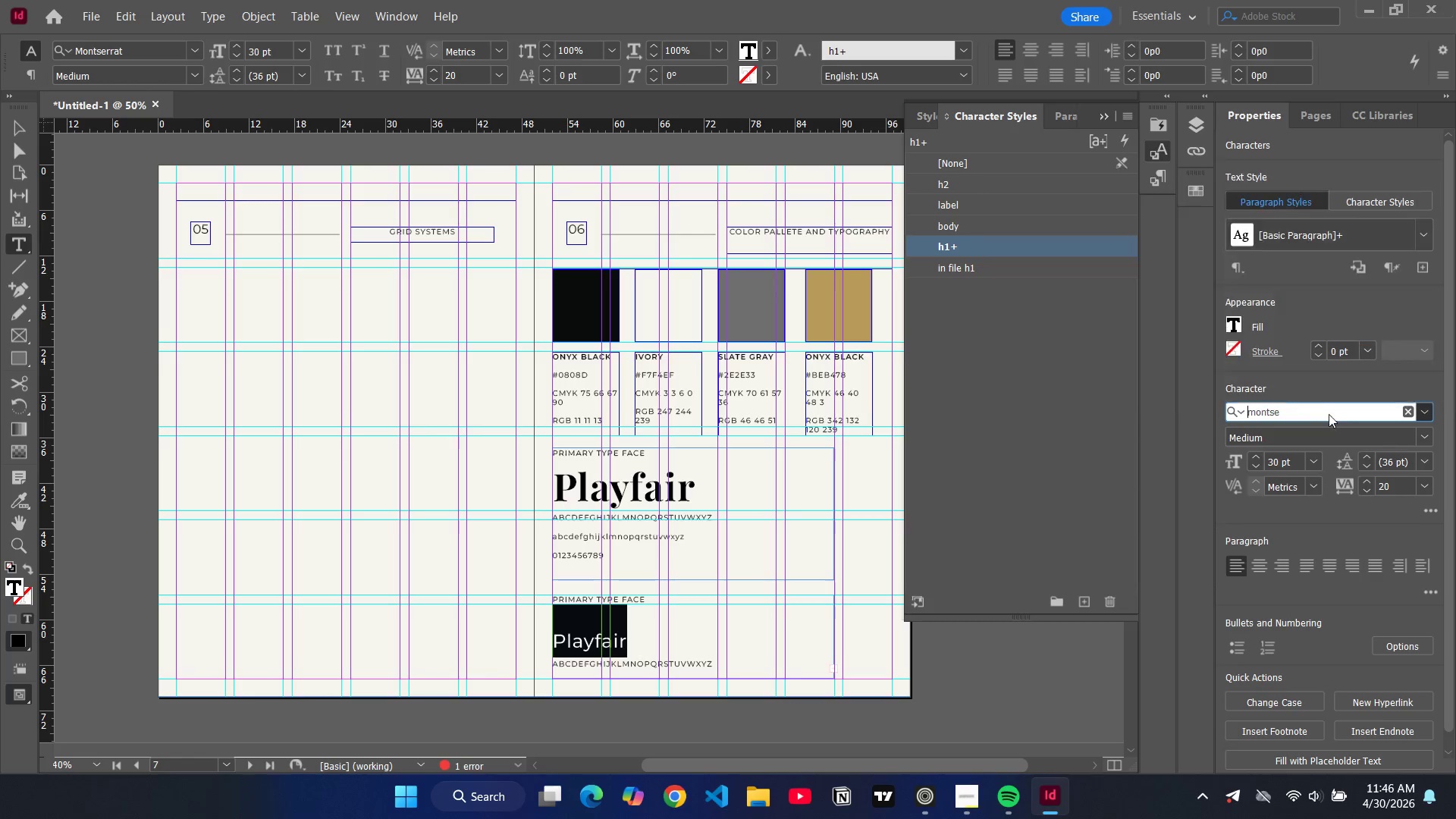 
key(Enter)
 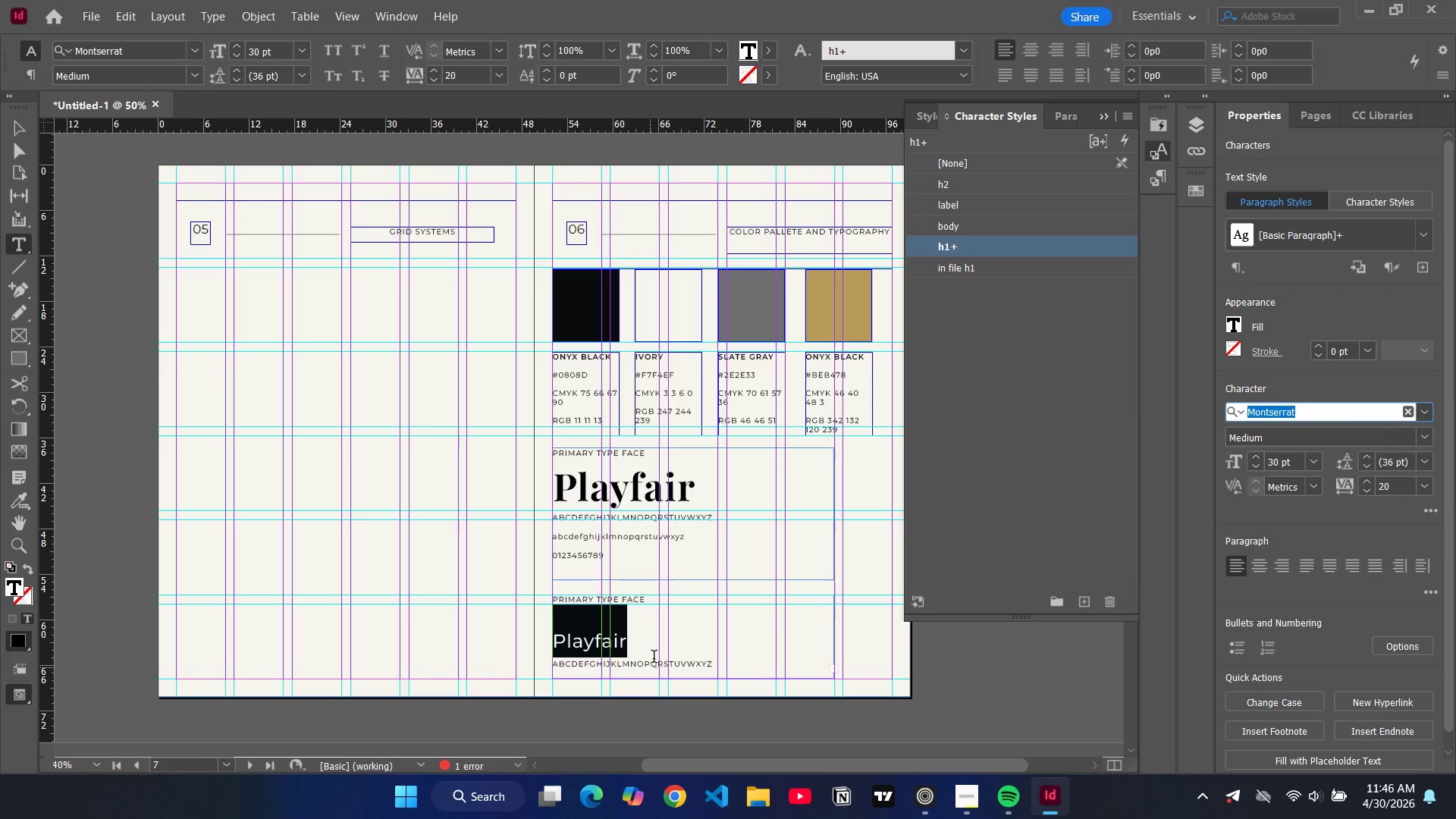 
type(Satoshi)
 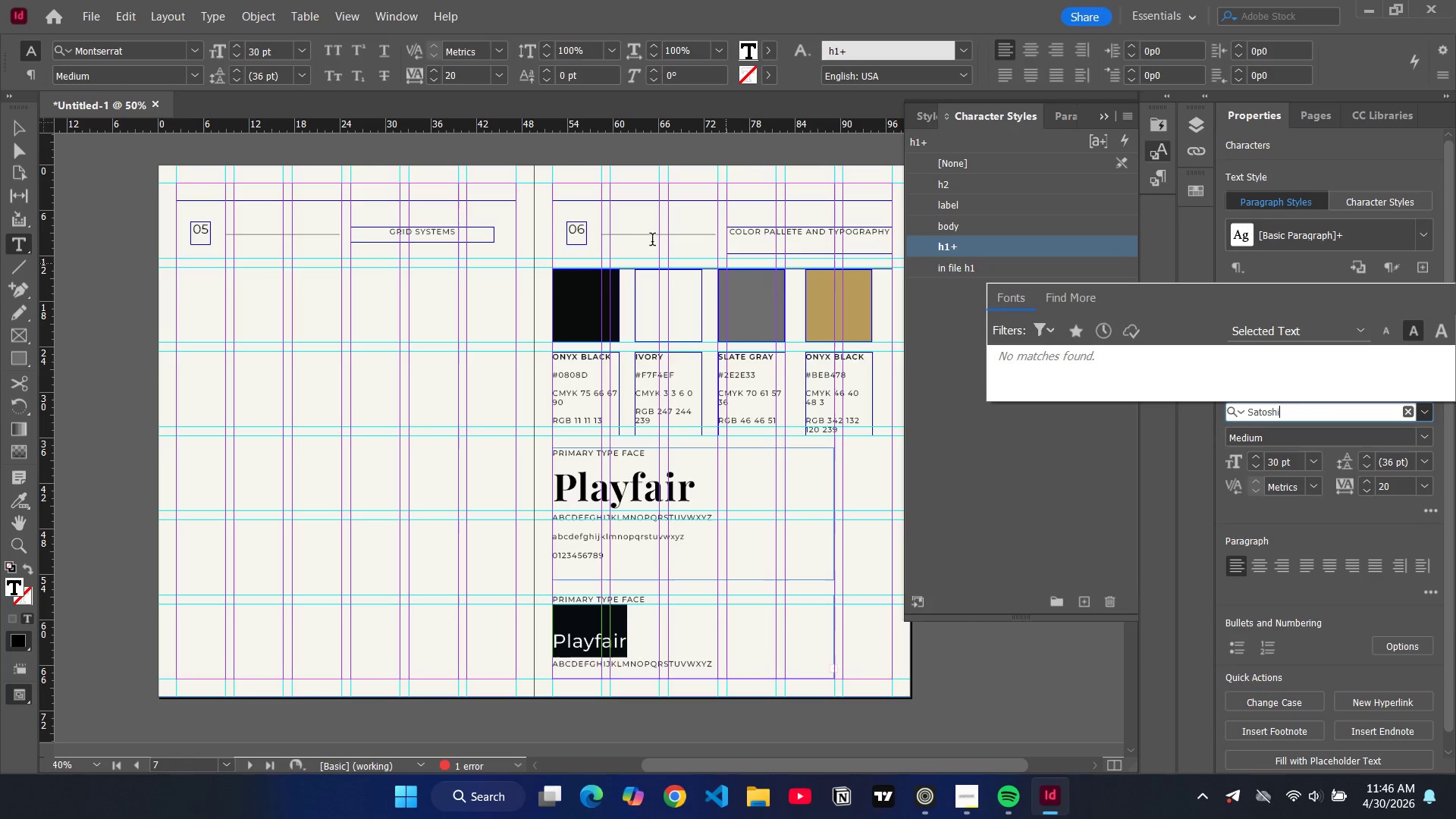 
hold_key(key=Backspace, duration=0.89)
 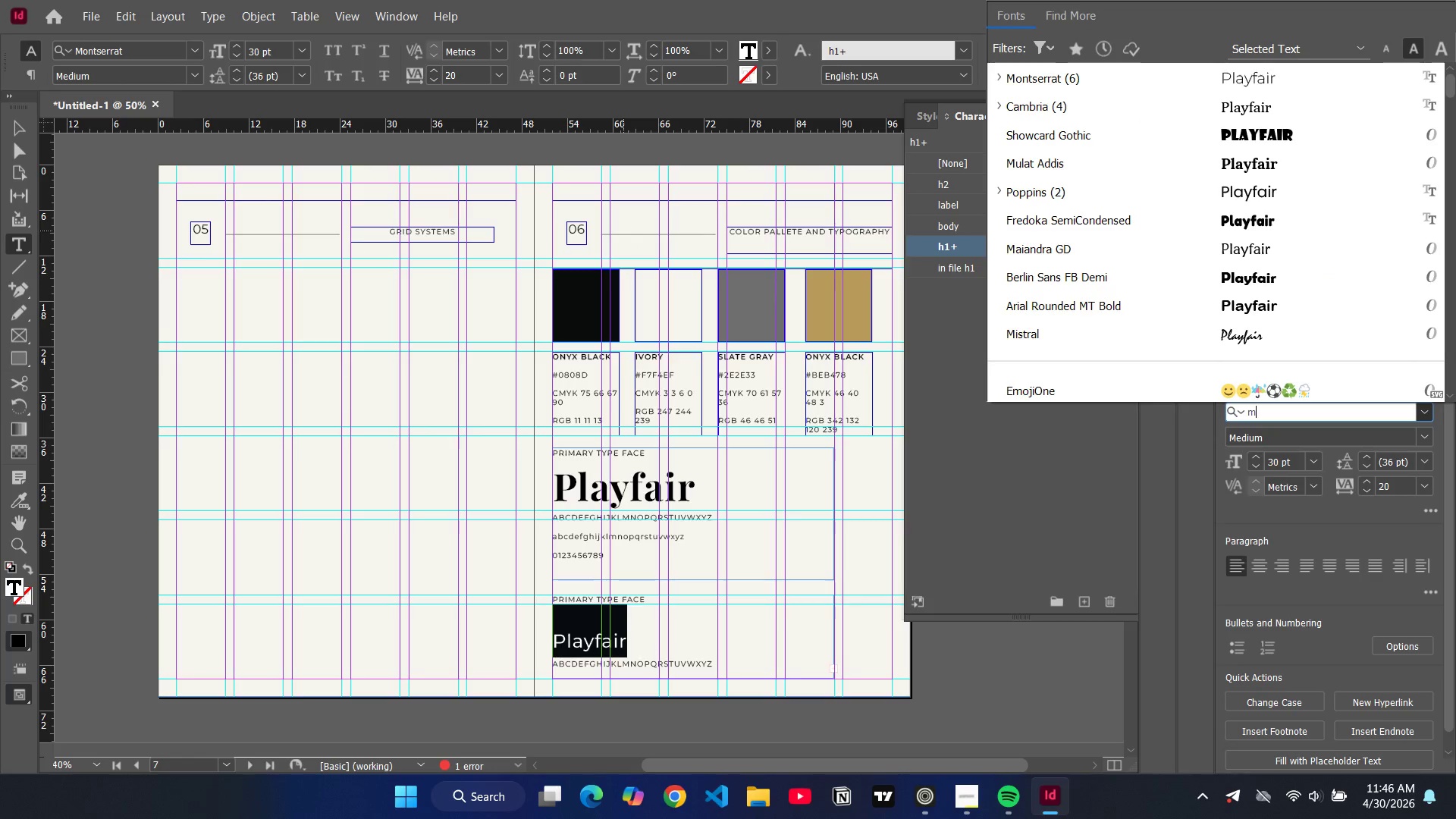 
type(montse)
 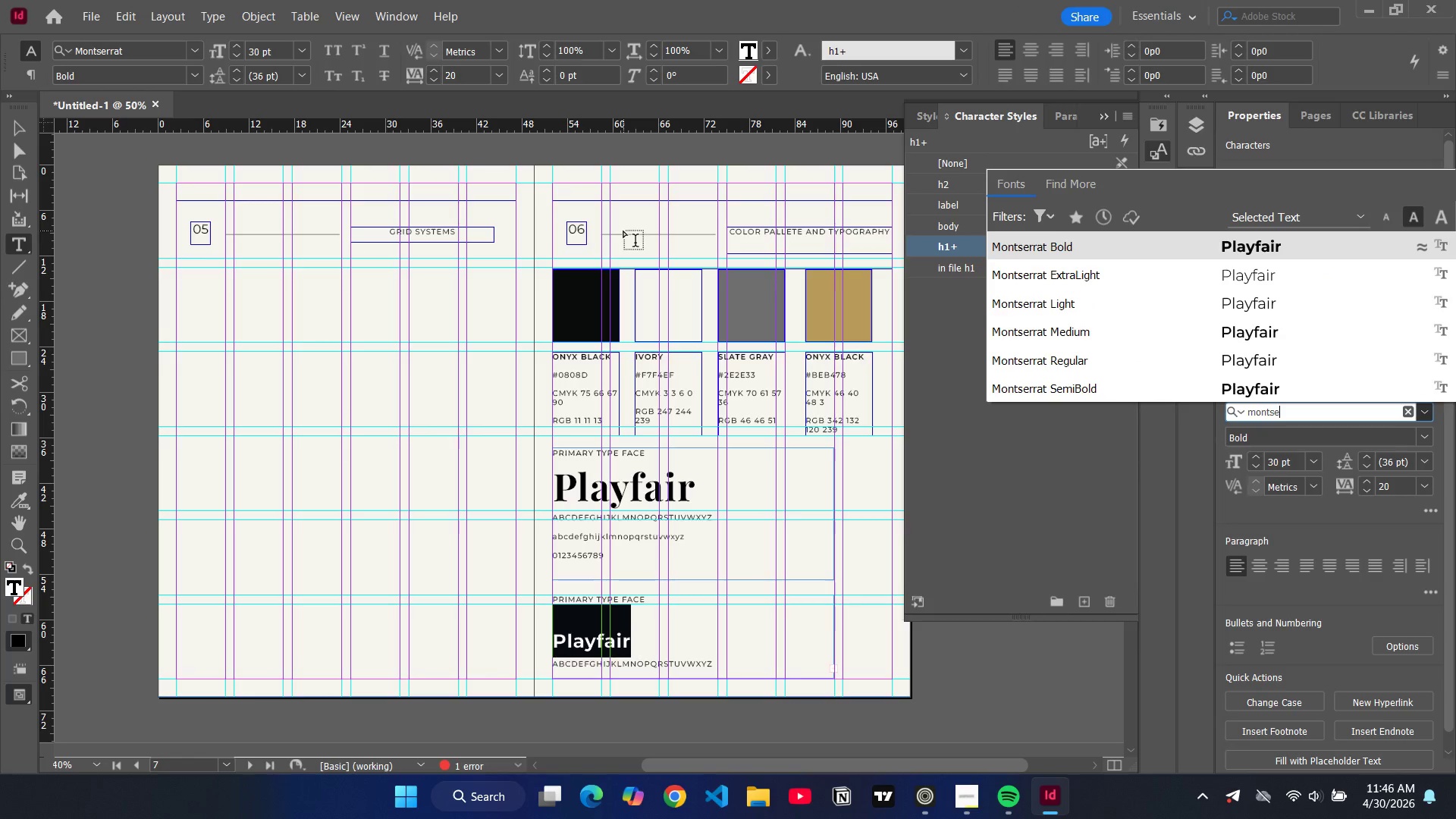 
key(ArrowDown)
 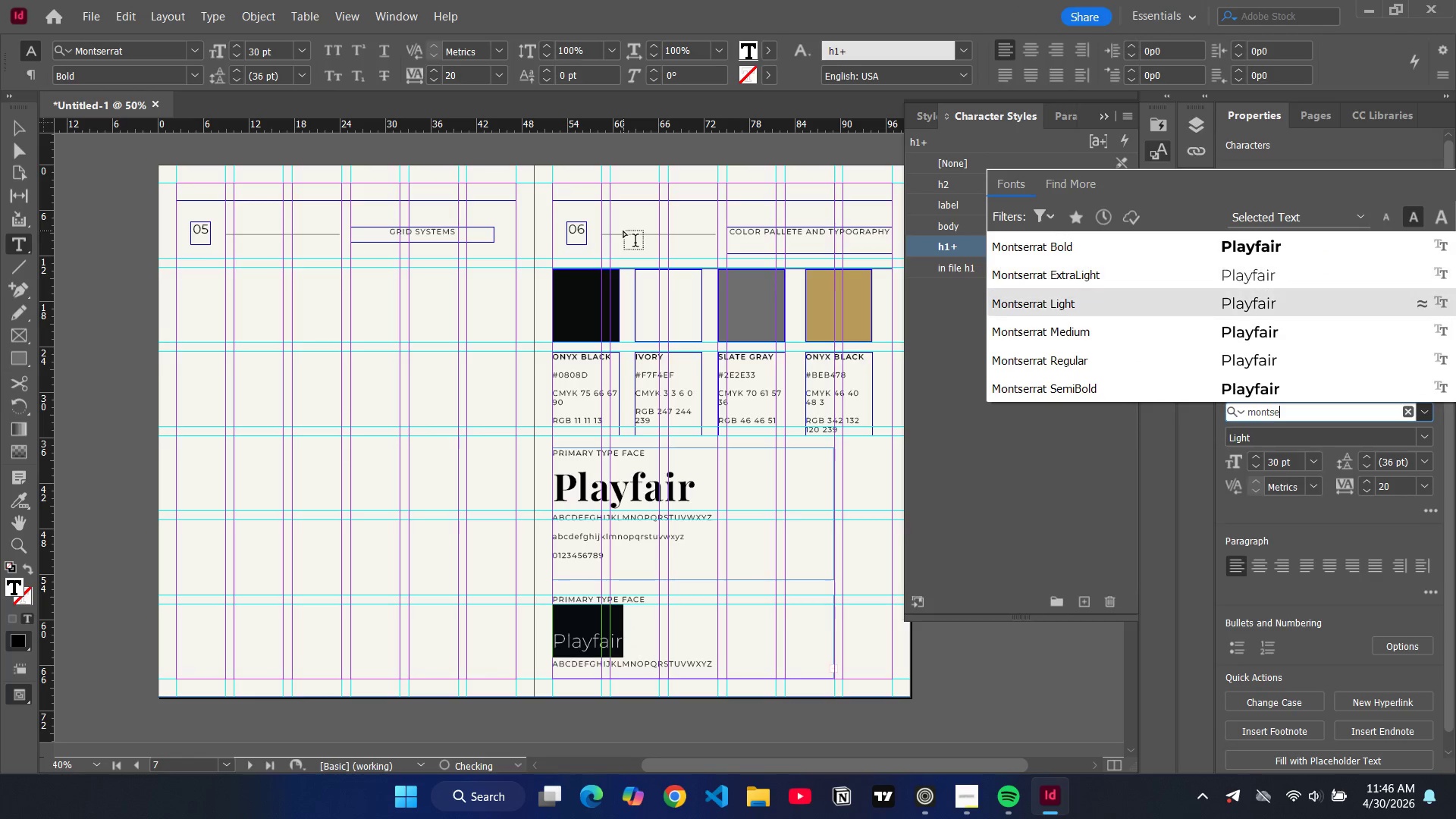 
key(ArrowDown)
 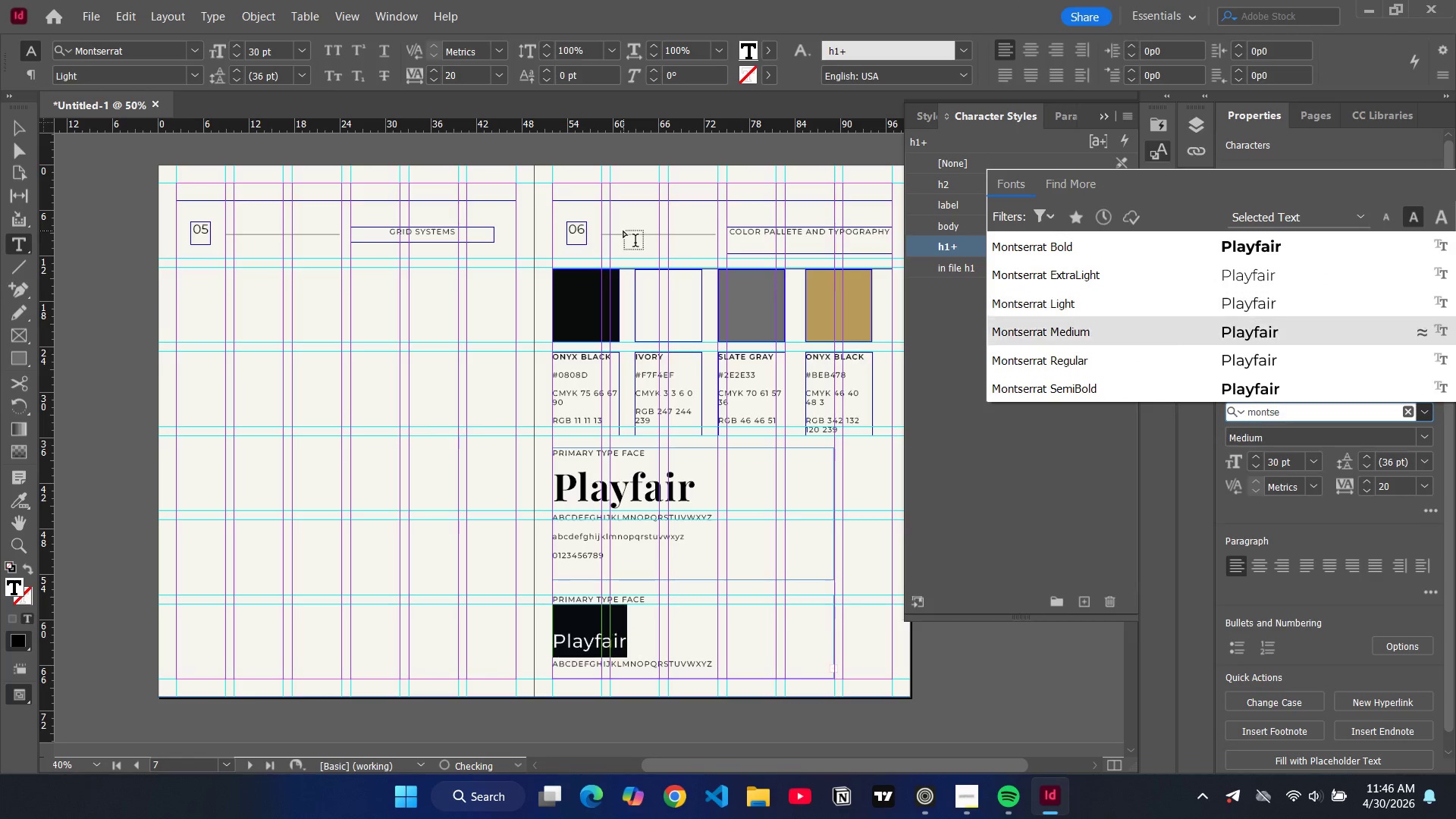 
key(ArrowDown)
 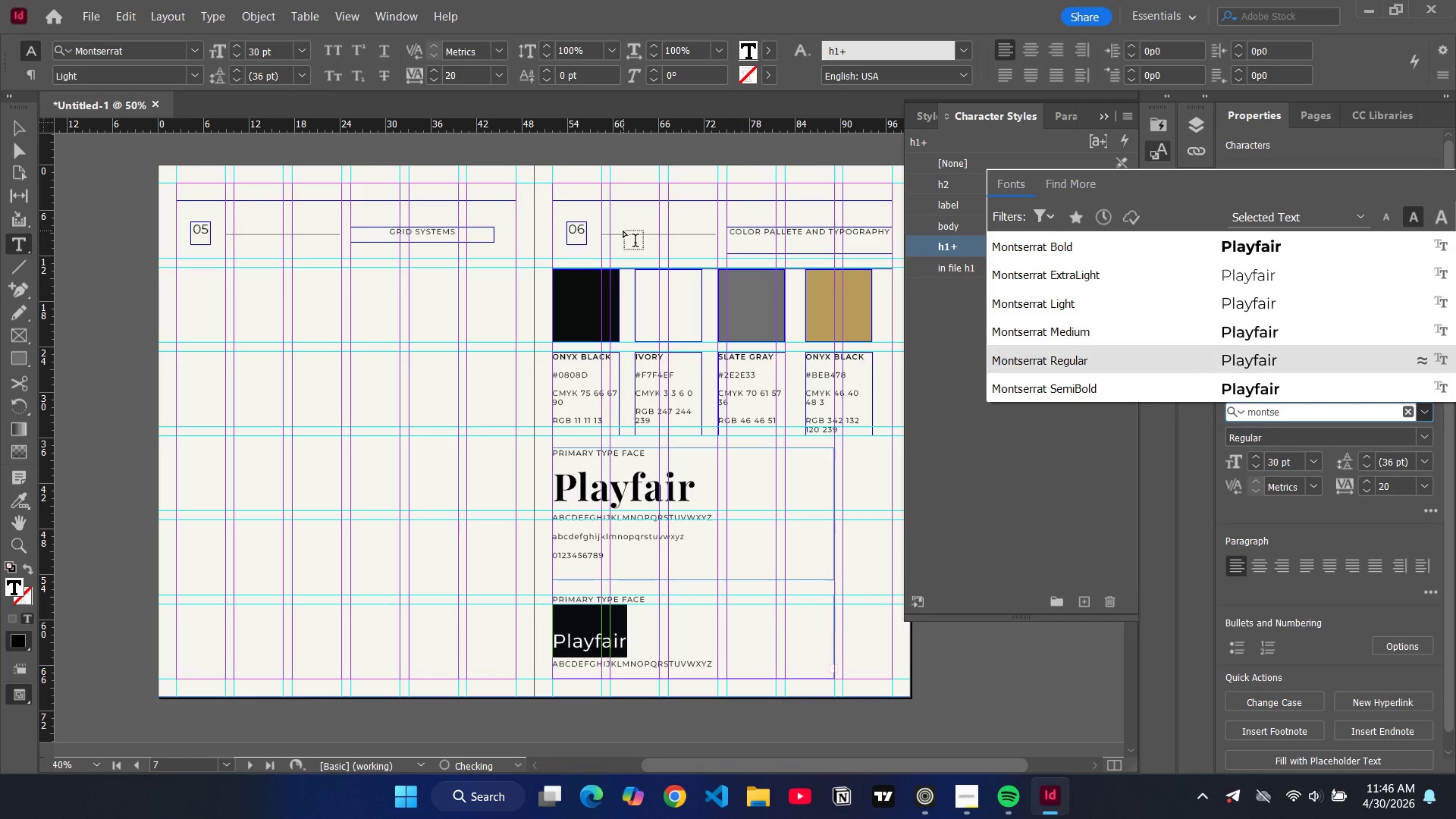 
key(ArrowDown)
 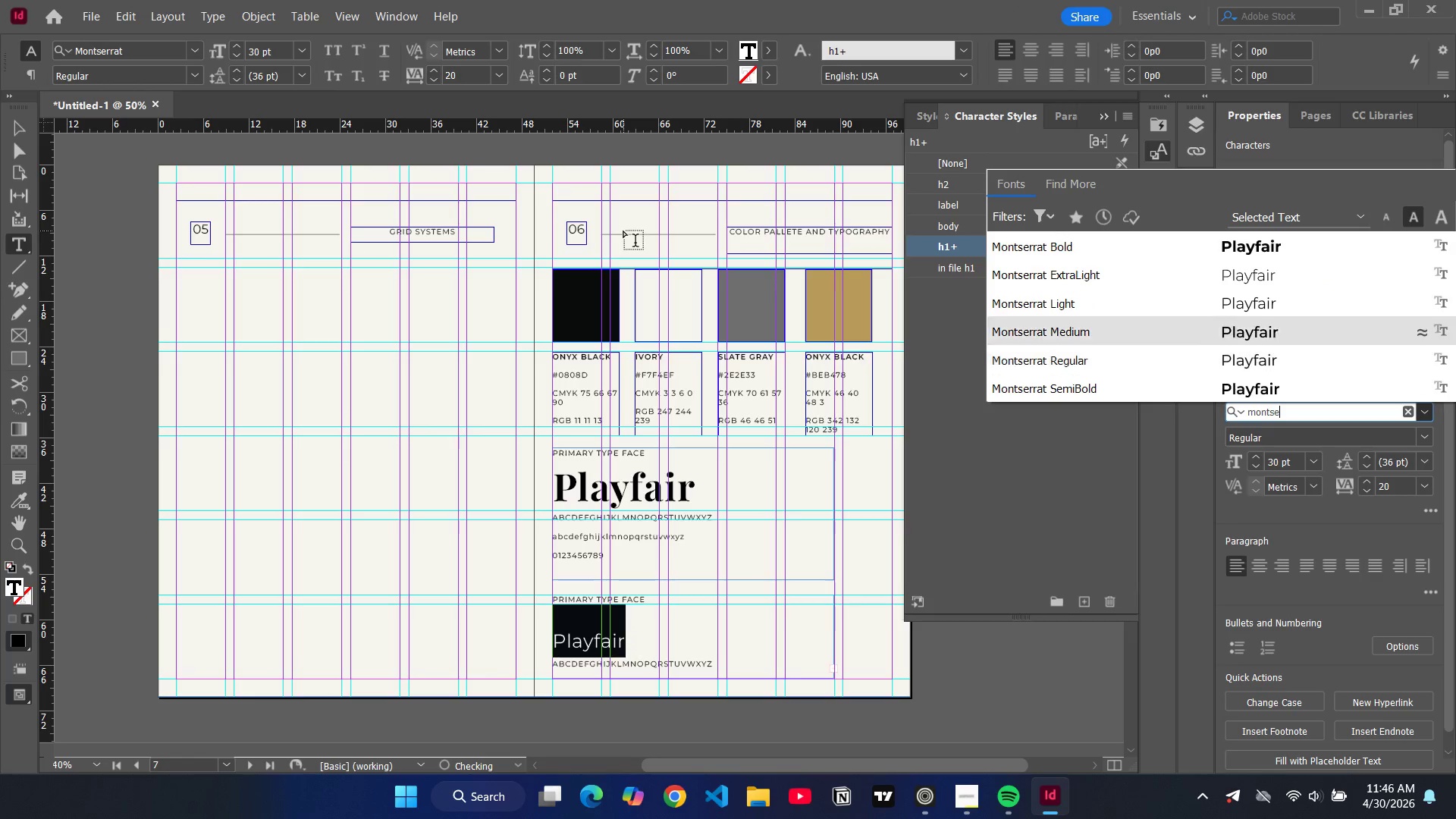 
key(ArrowUp)
 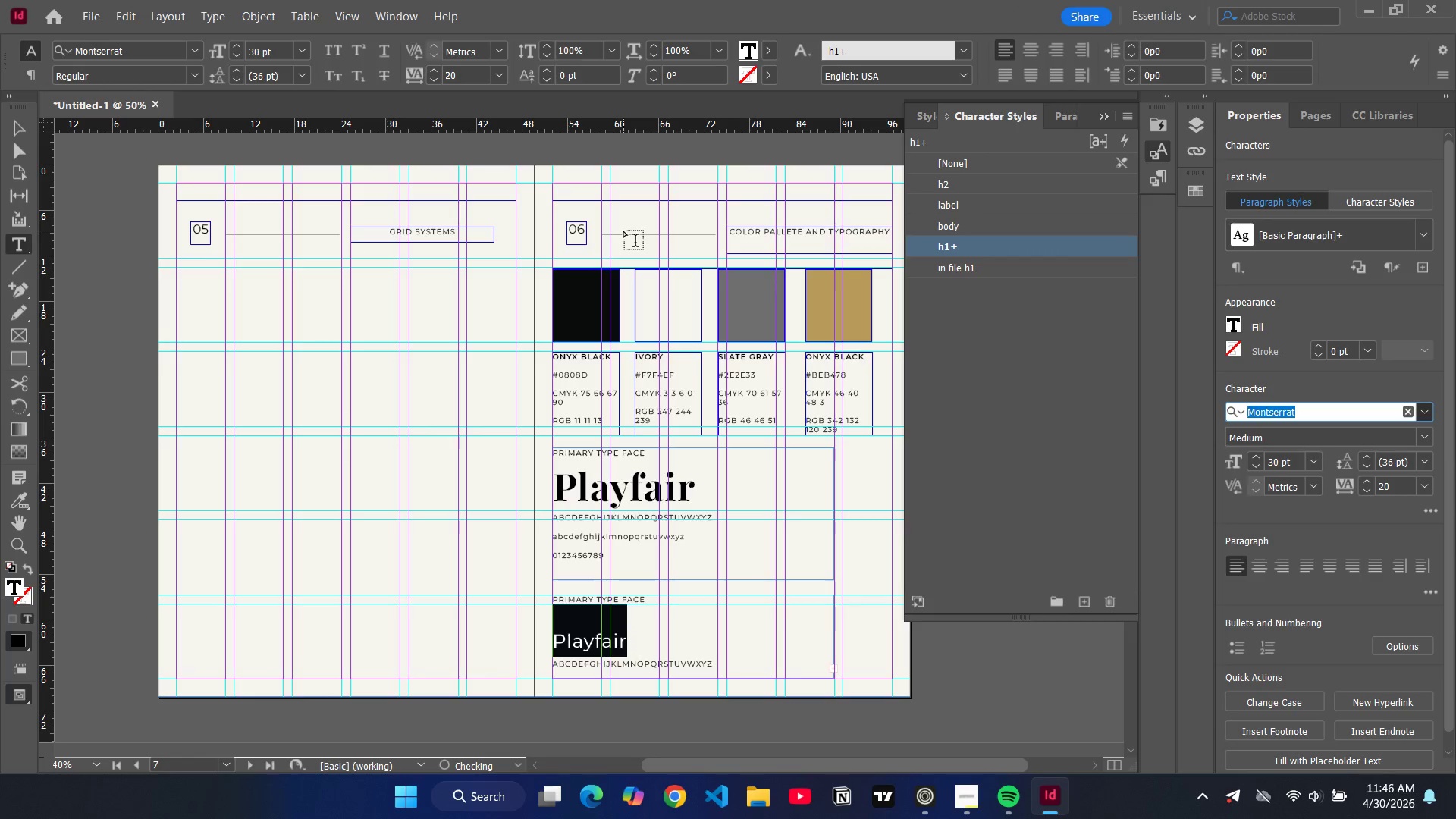 
key(Enter)
 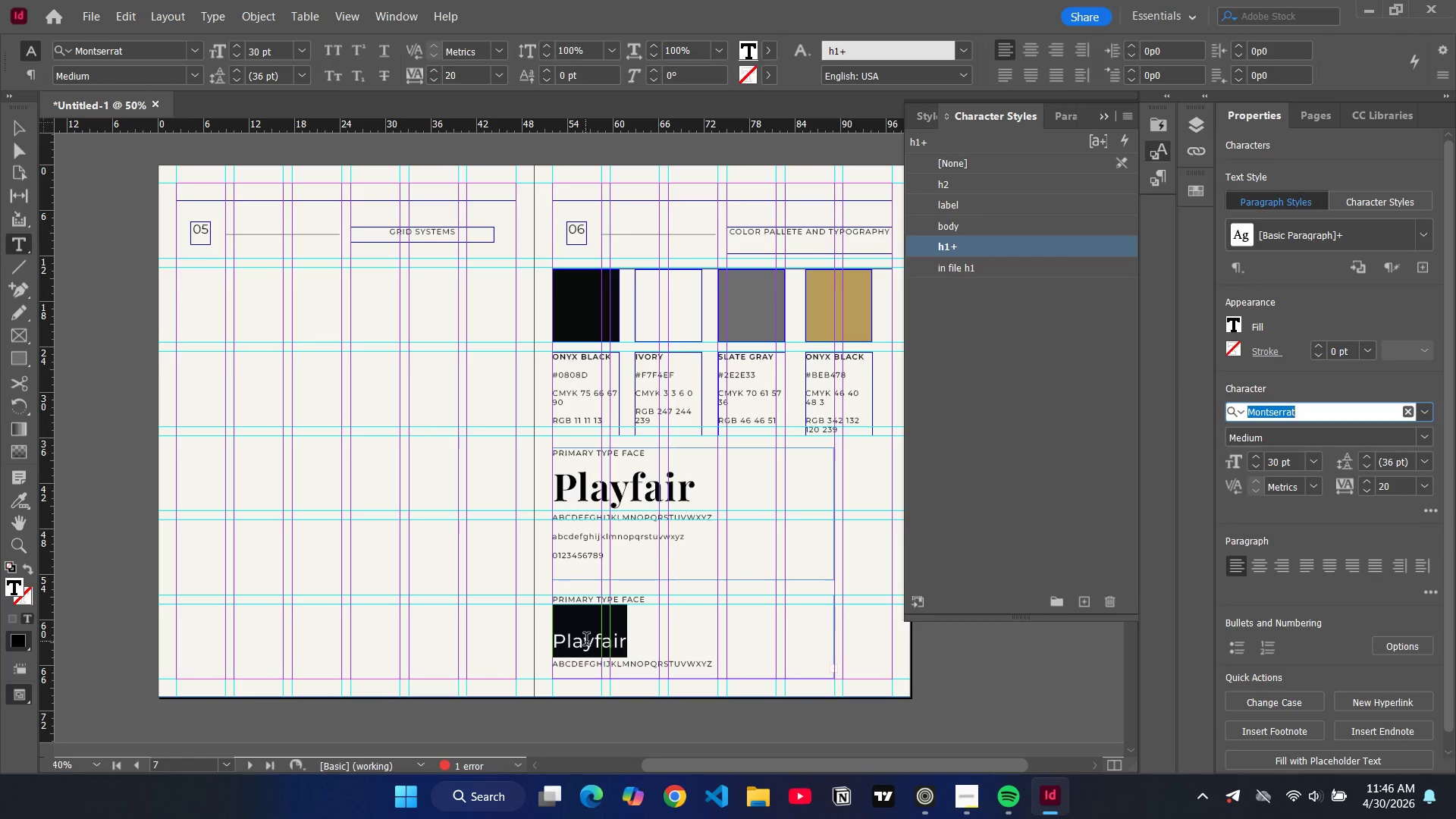 
double_click([586, 641])
 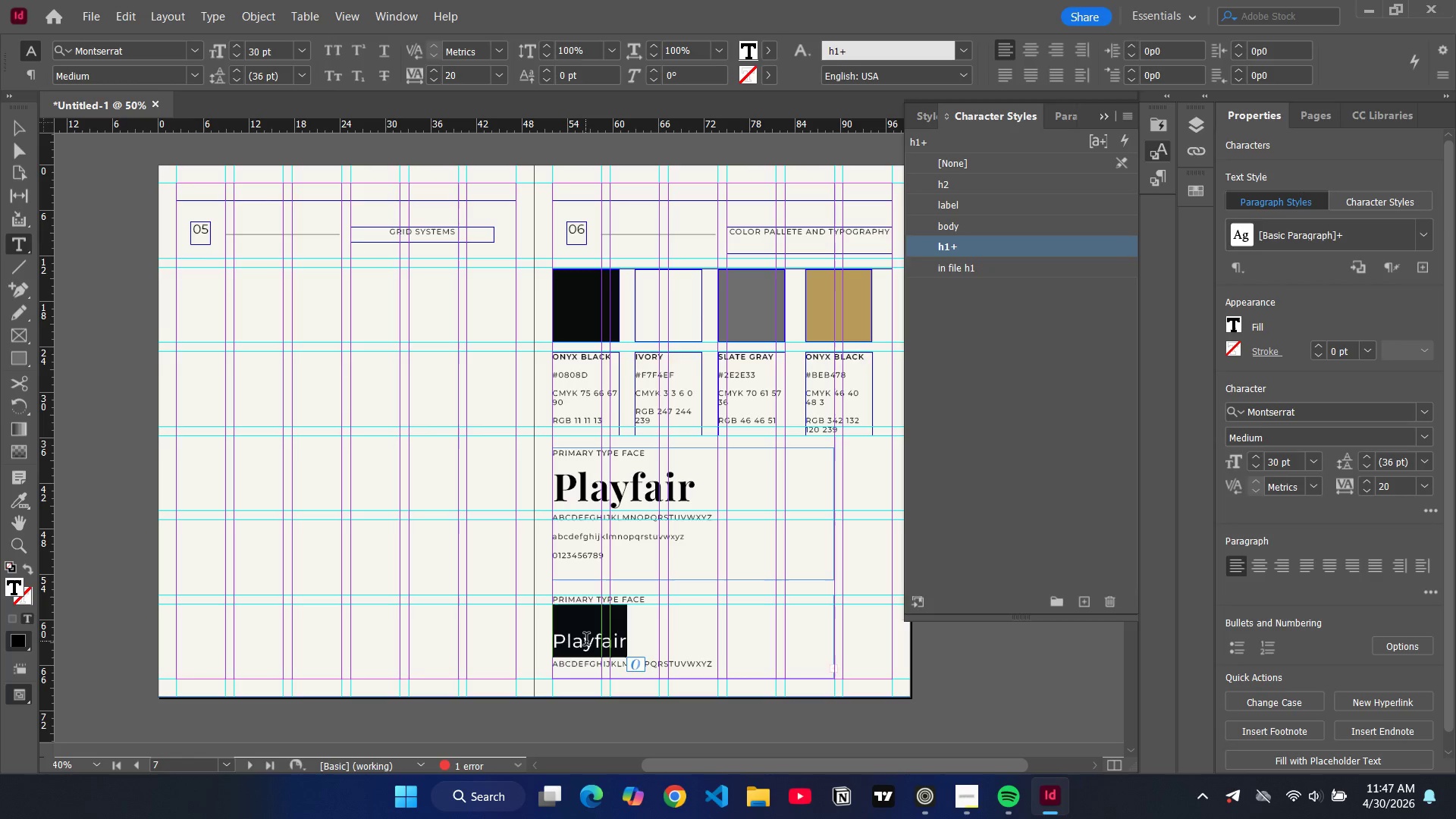 
type(monts)
key(Backspace)
key(Backspace)
key(Backspace)
key(Backspace)
key(Backspace)
type(montserrat)
 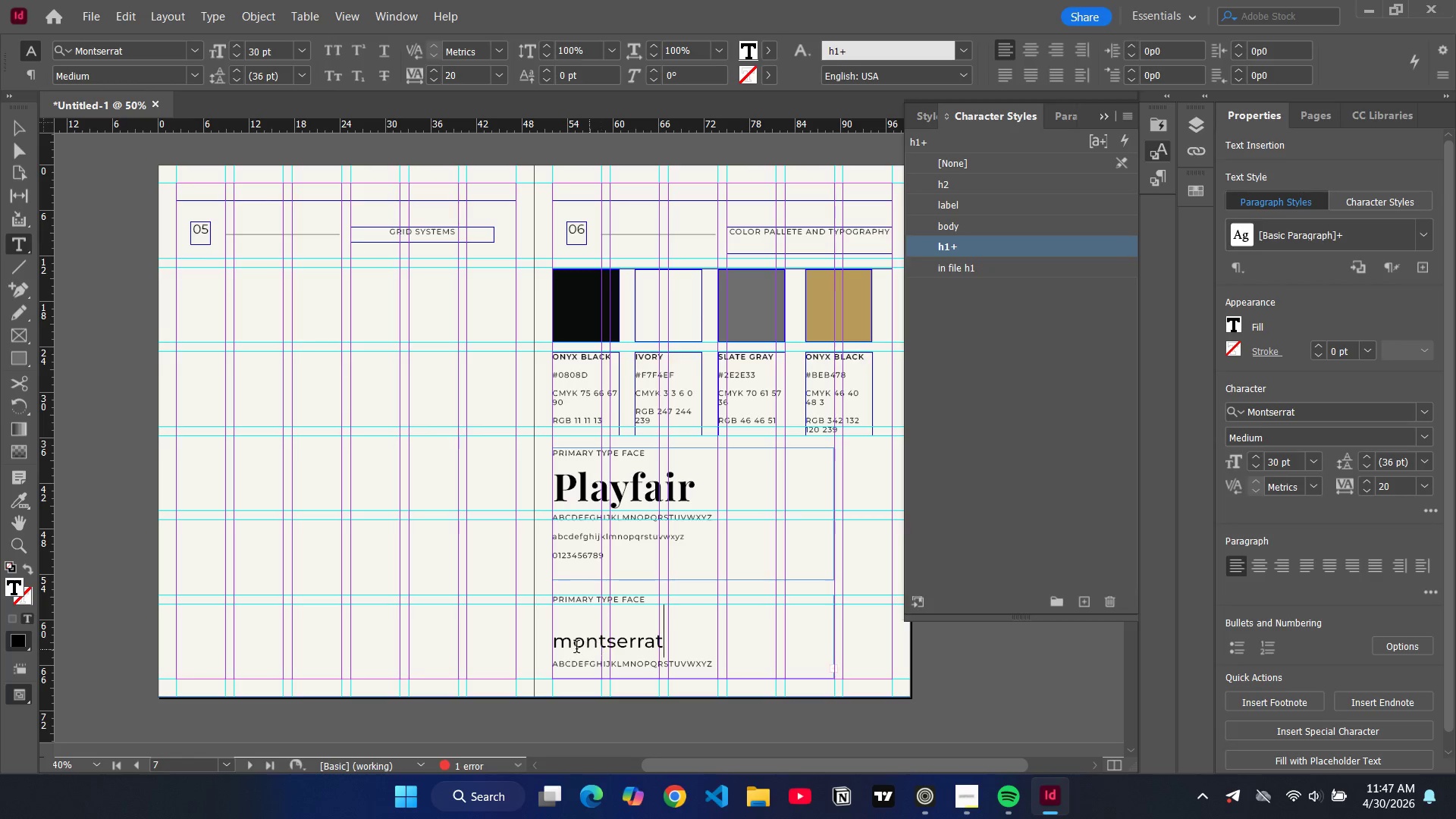 
left_click([568, 647])
 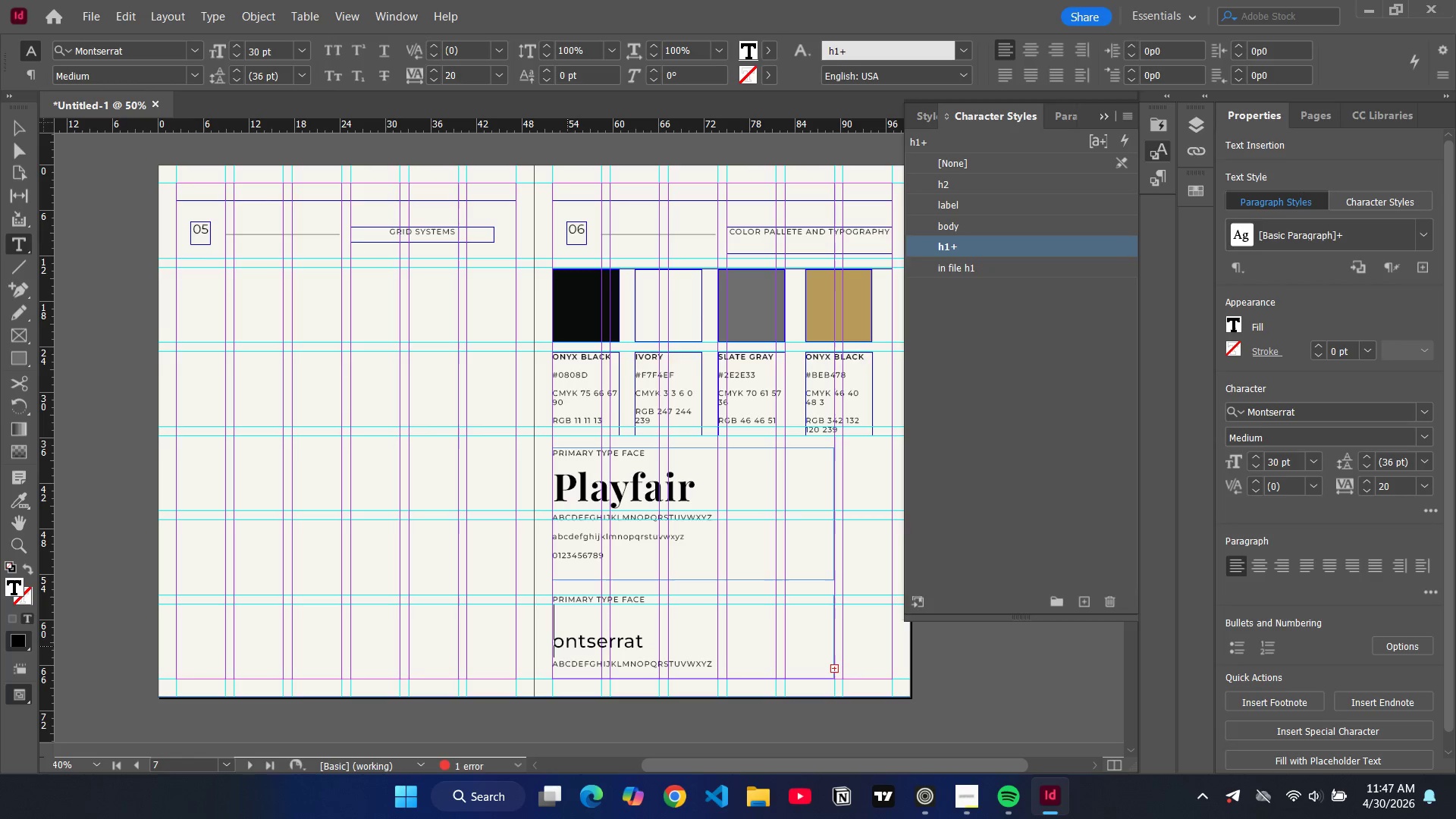 
key(Backspace)
 